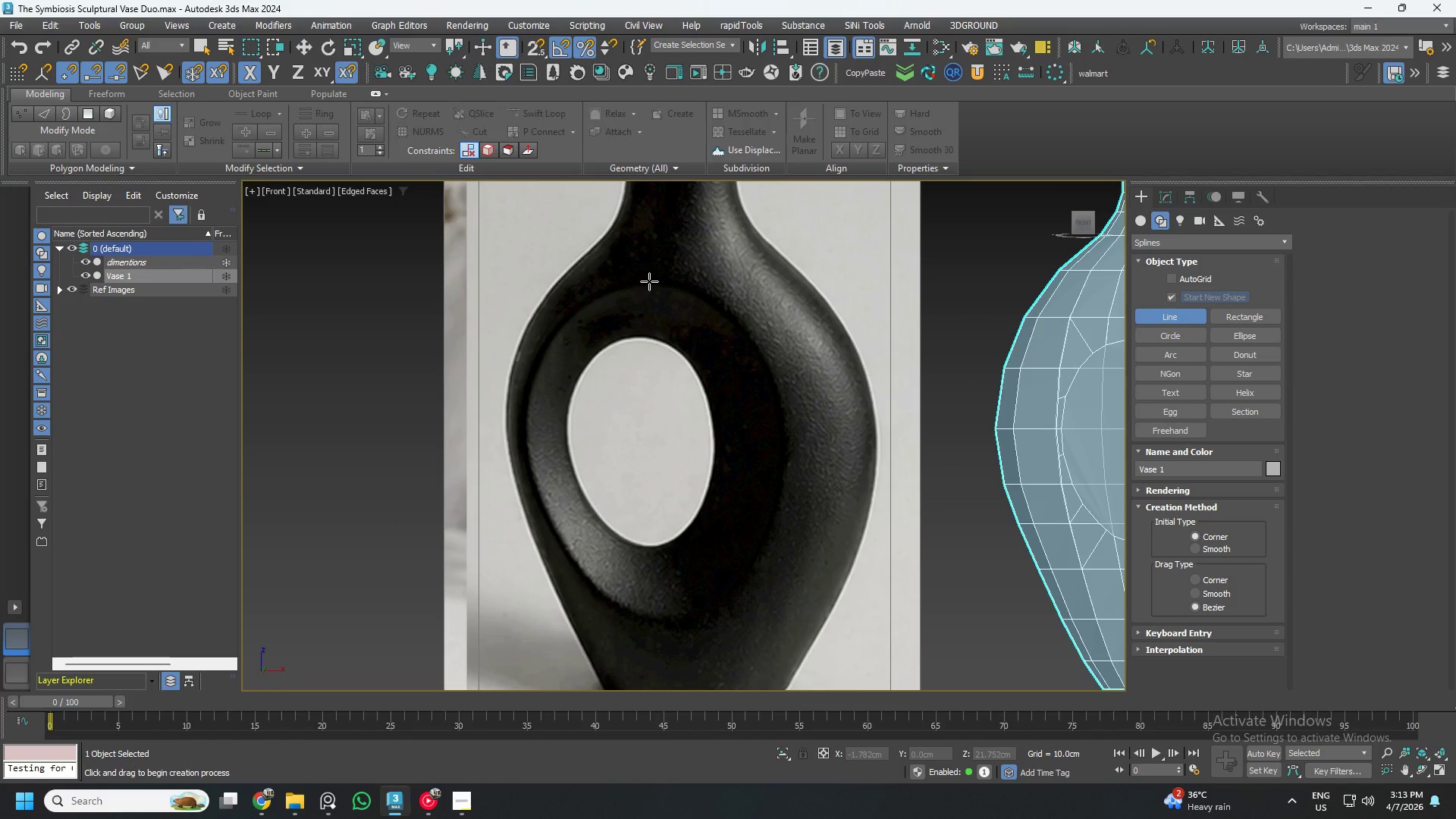 
left_click([649, 281])
 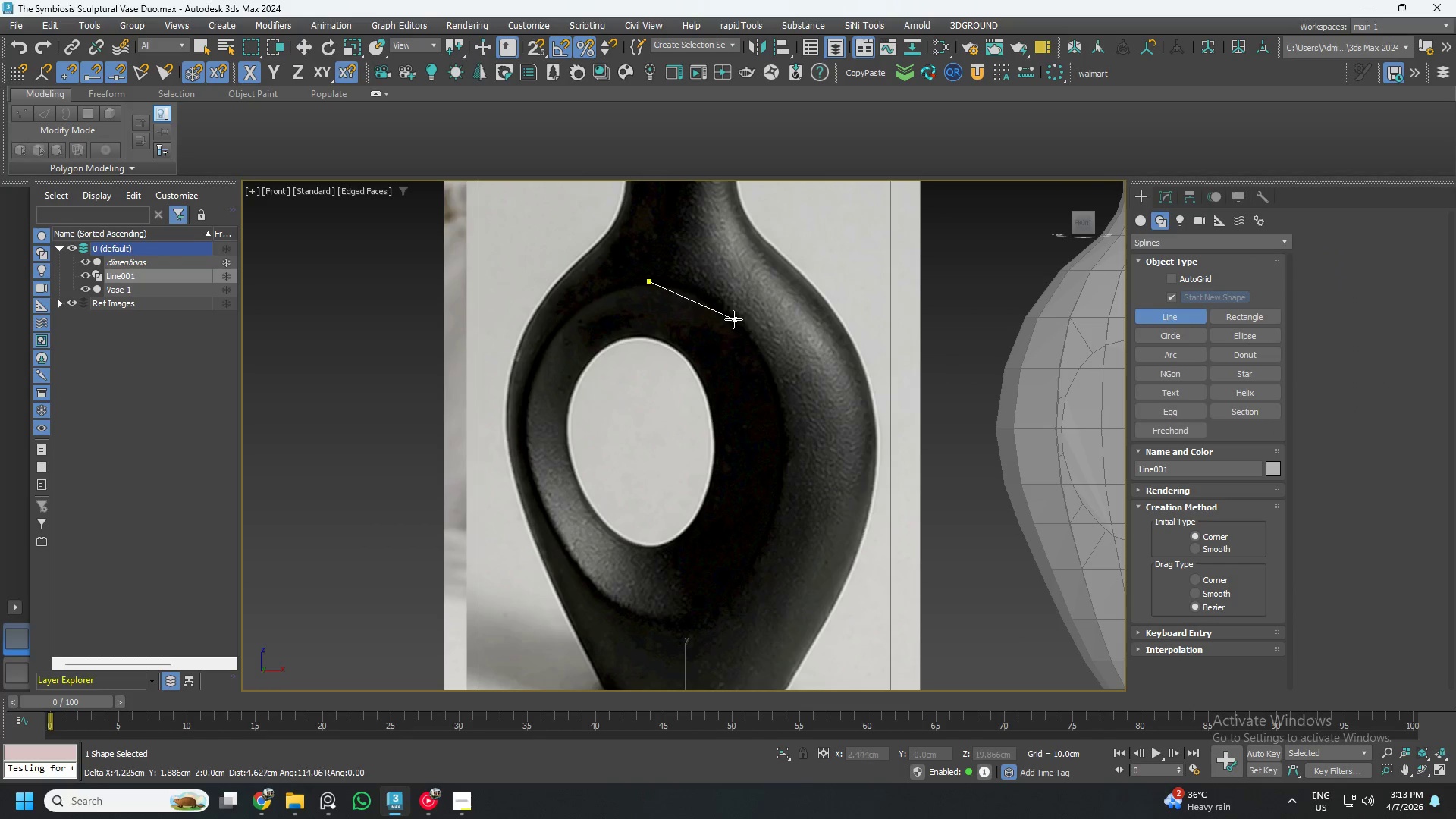 
scroll: coordinate [706, 292], scroll_direction: up, amount: 2.0
 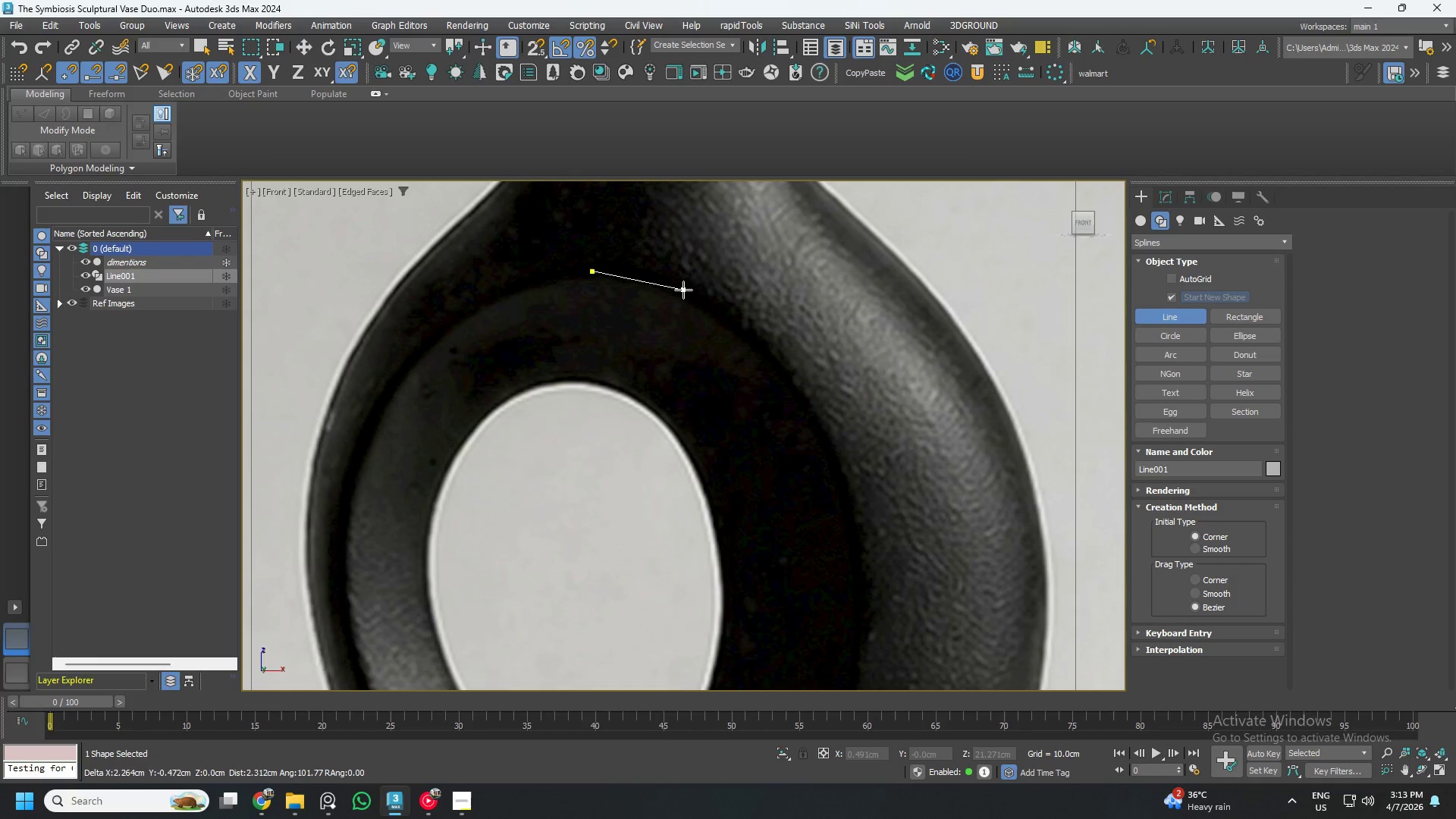 
right_click([666, 287])
 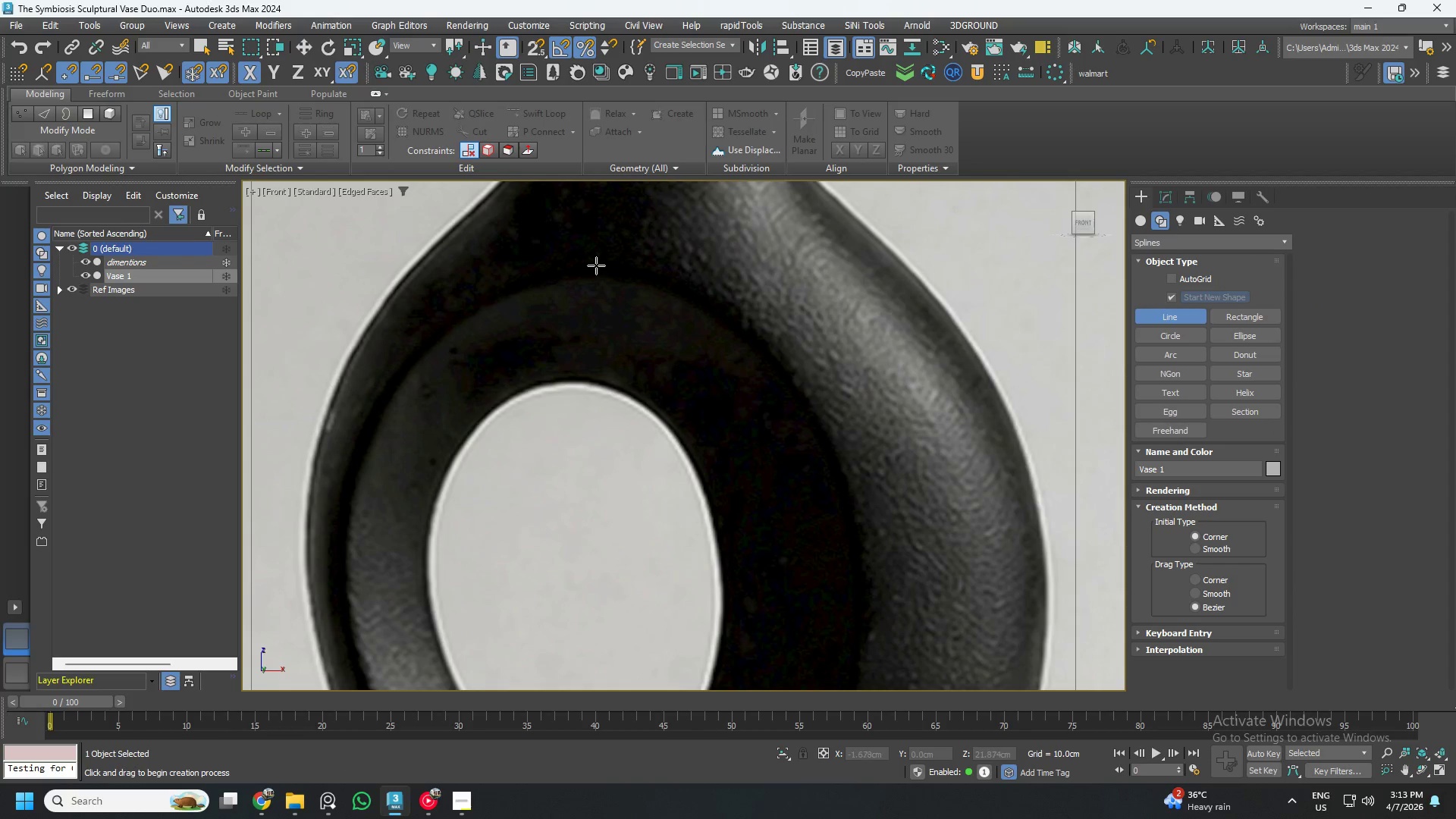 
left_click([595, 265])
 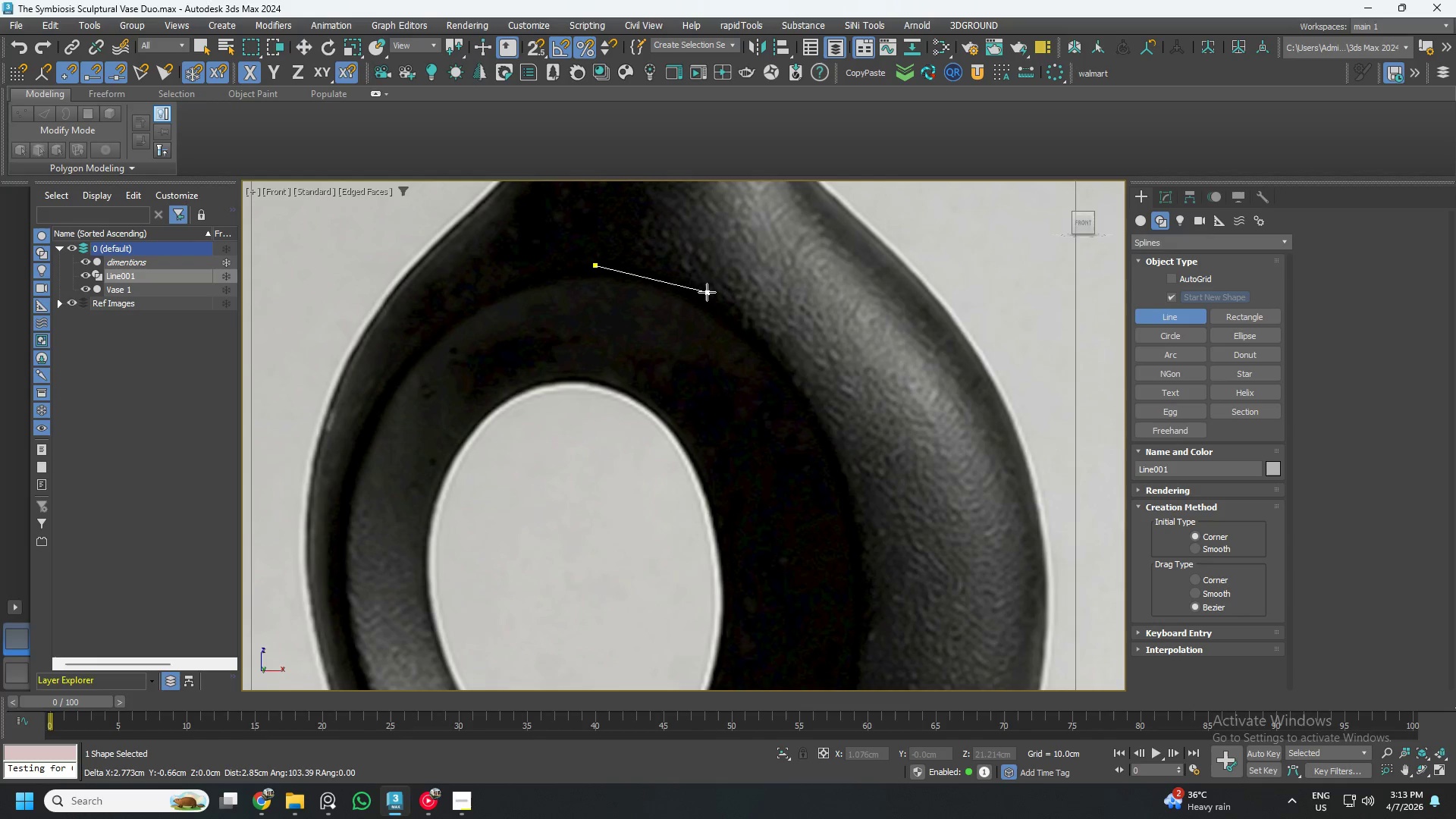 
right_click([628, 270])
 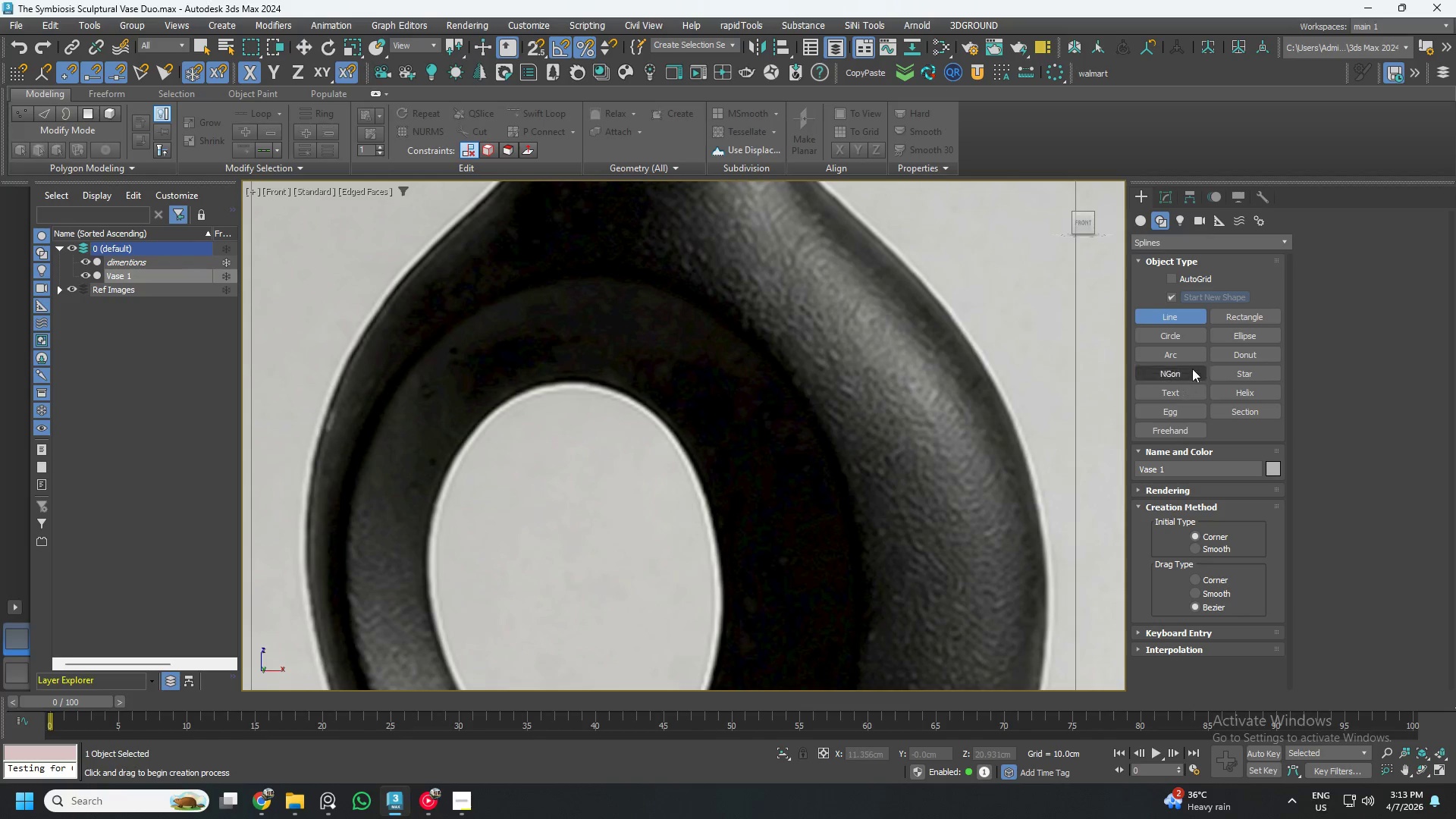 
left_click([1225, 335])
 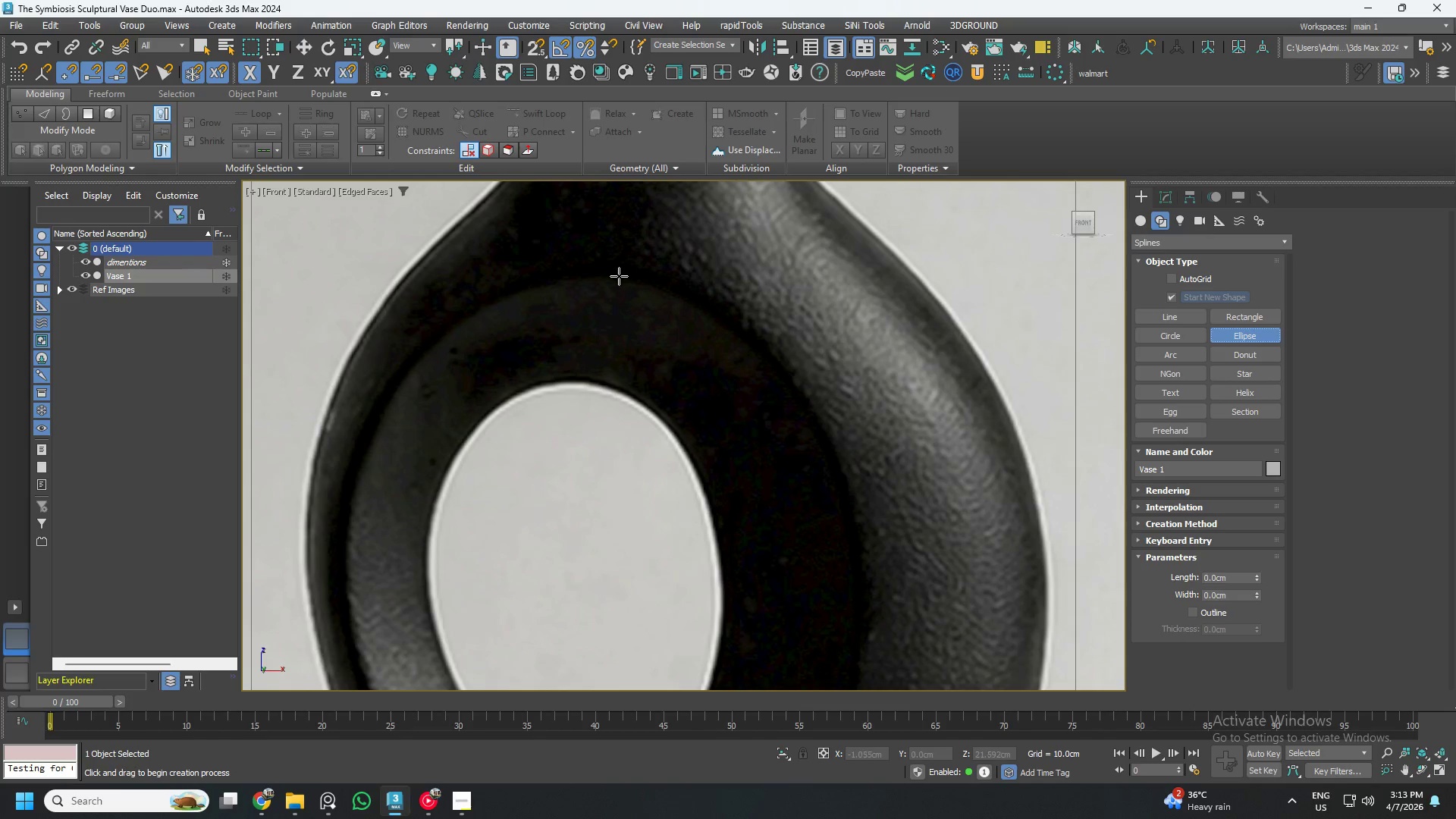 
left_click_drag(start_coordinate=[614, 274], to_coordinate=[777, 584])
 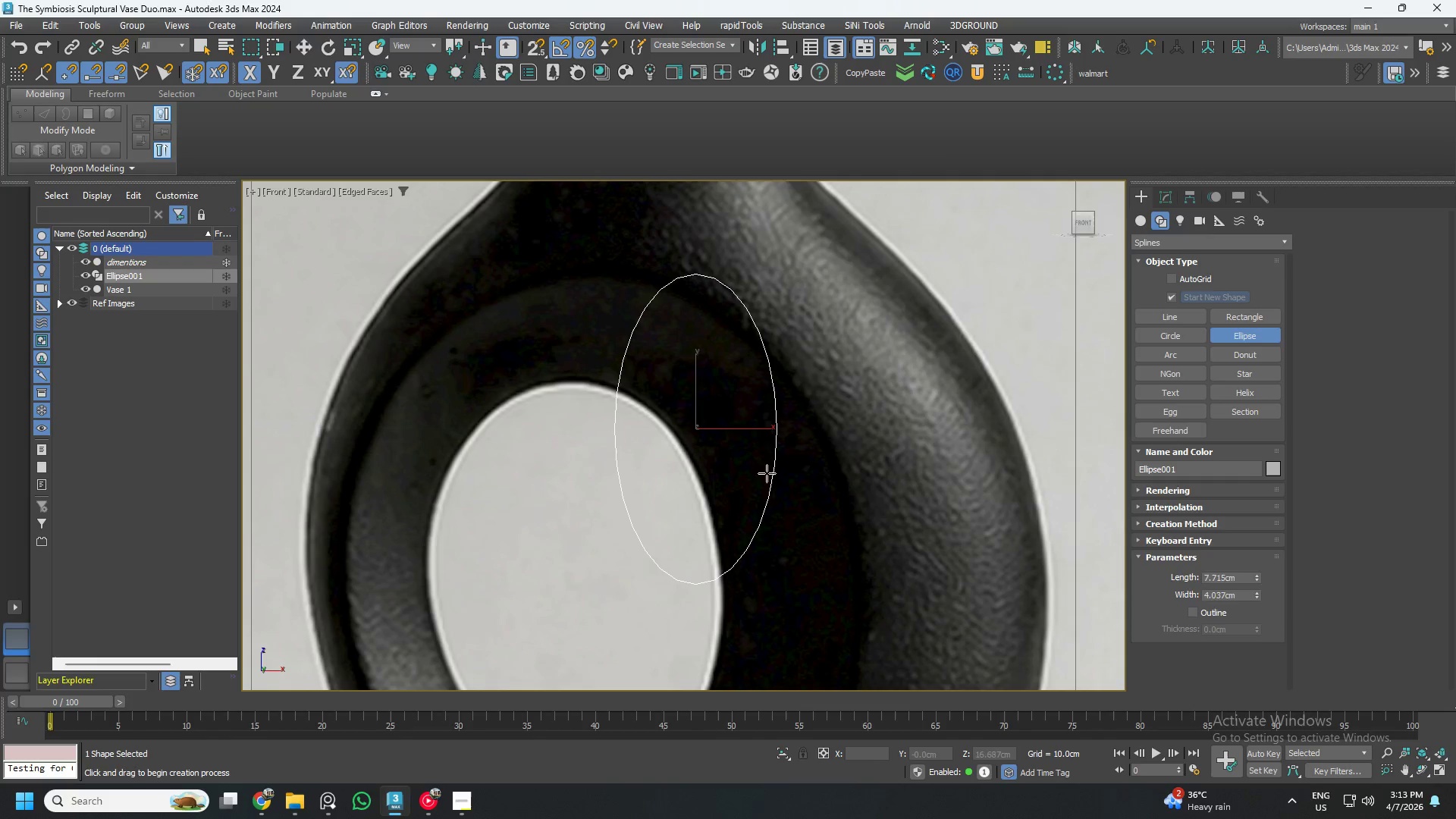 
right_click([767, 472])
 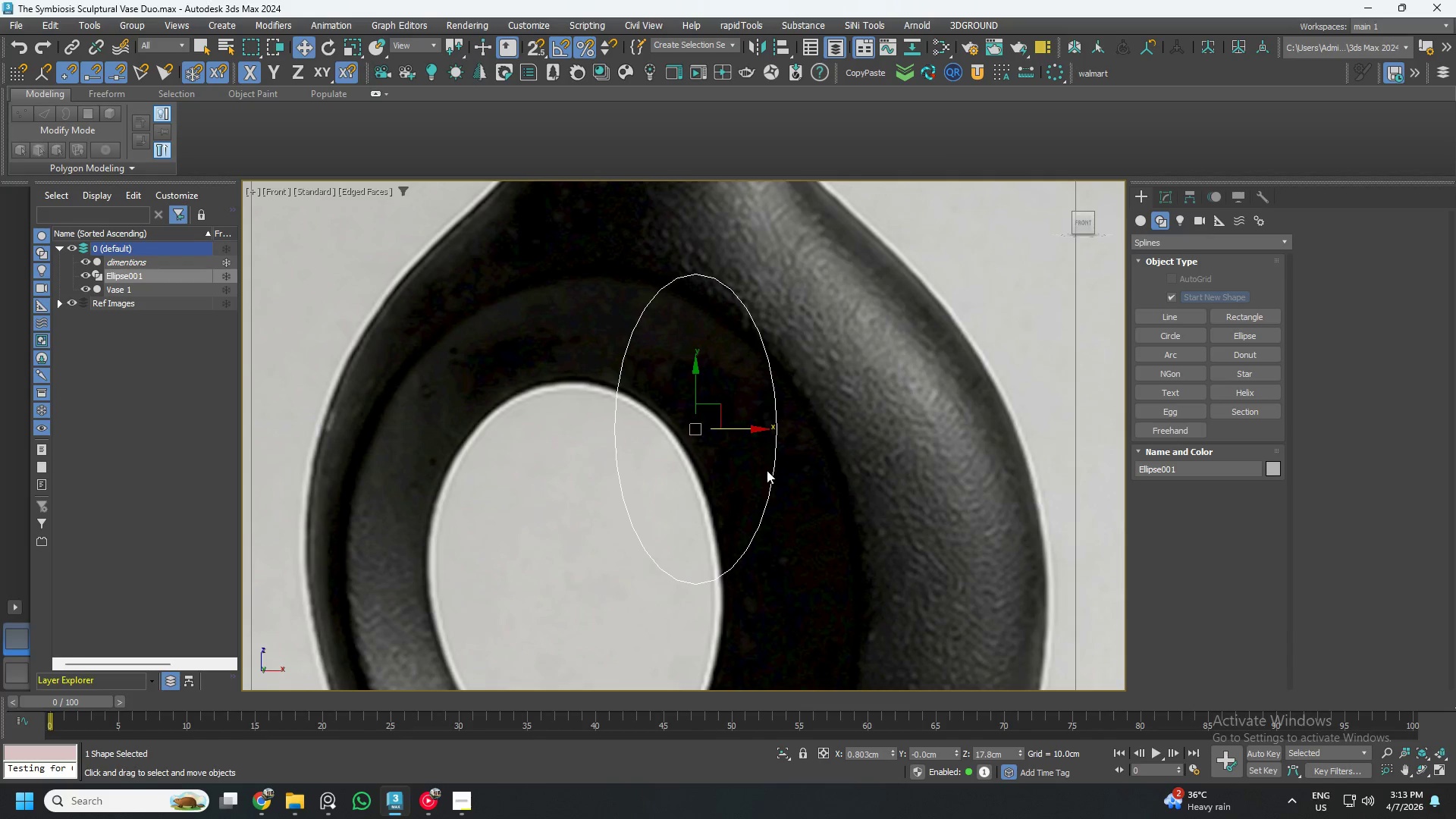 
key(Control+ControlLeft)
 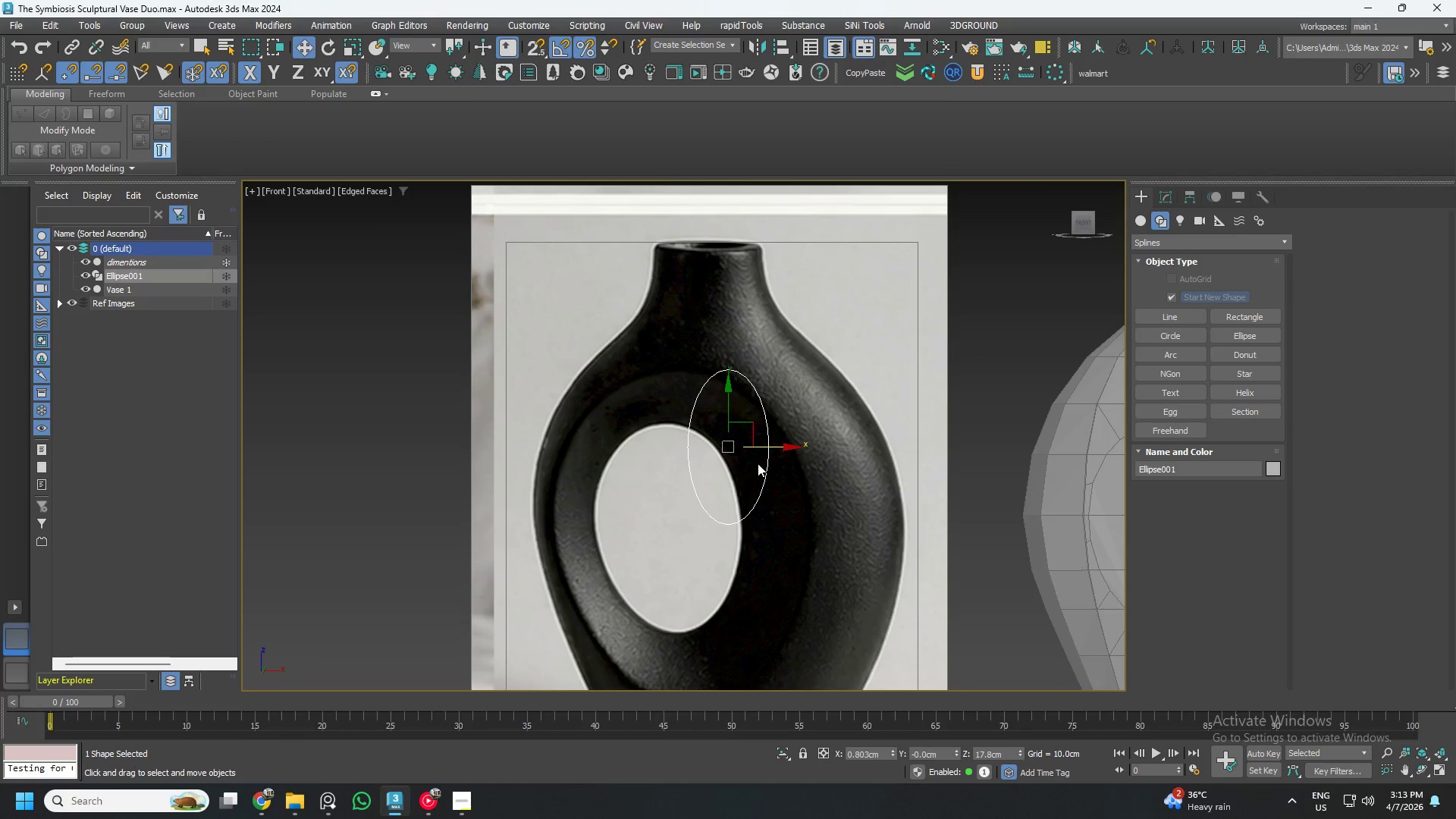 
key(Control+Z)
 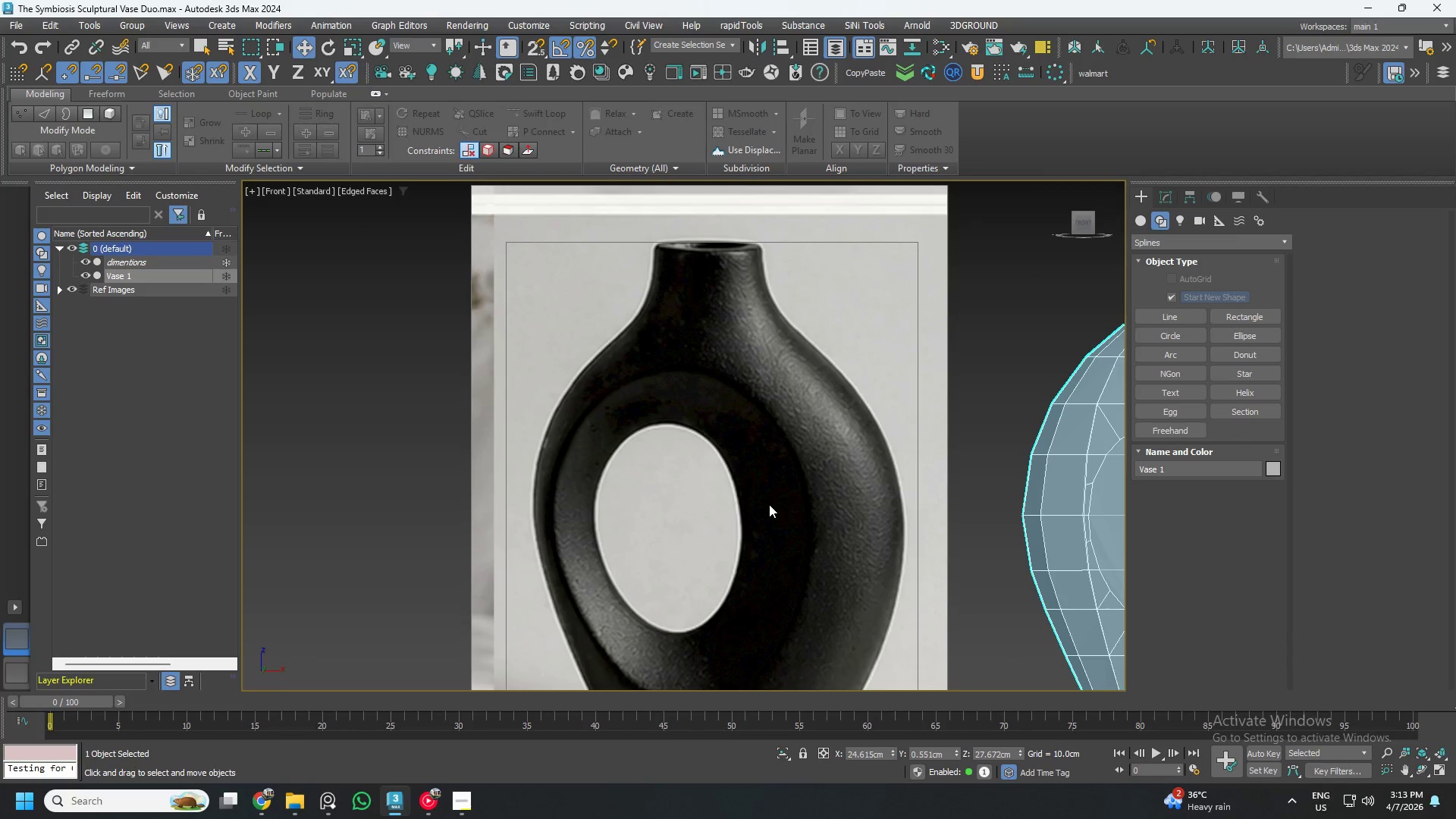 
scroll: coordinate [714, 475], scroll_direction: down, amount: 3.0
 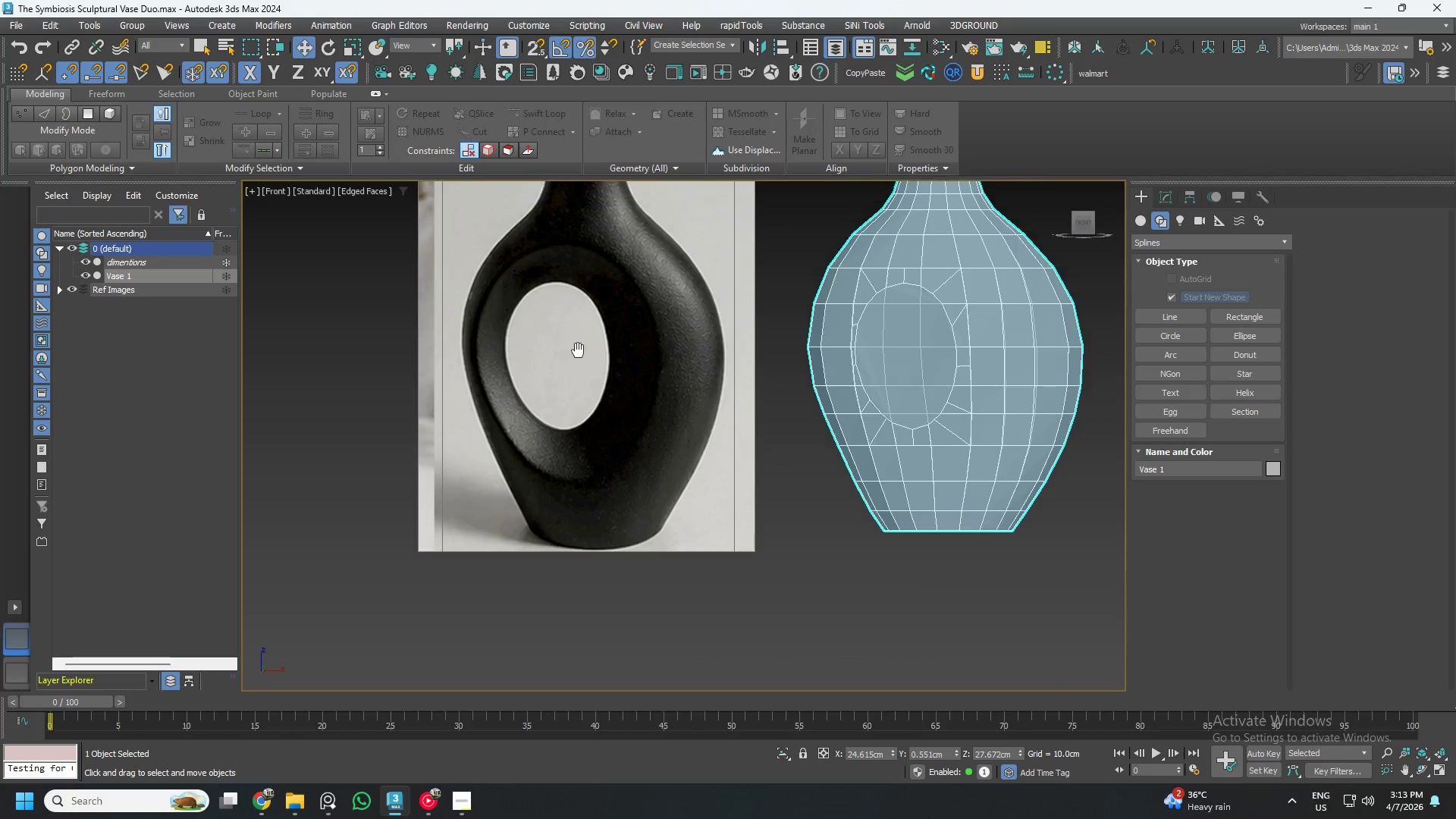 
scroll: coordinate [582, 407], scroll_direction: up, amount: 1.0
 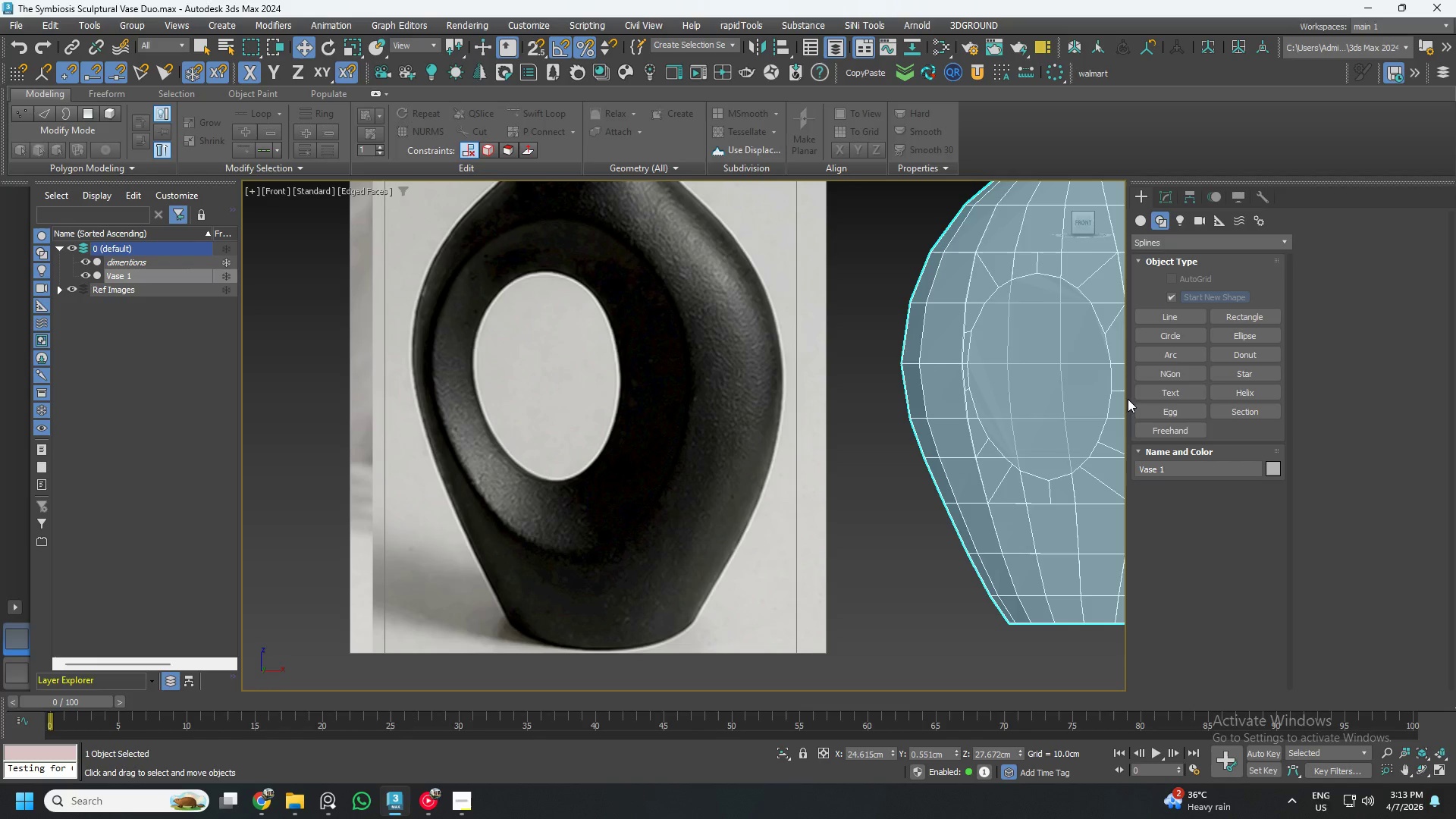 
left_click([1248, 328])
 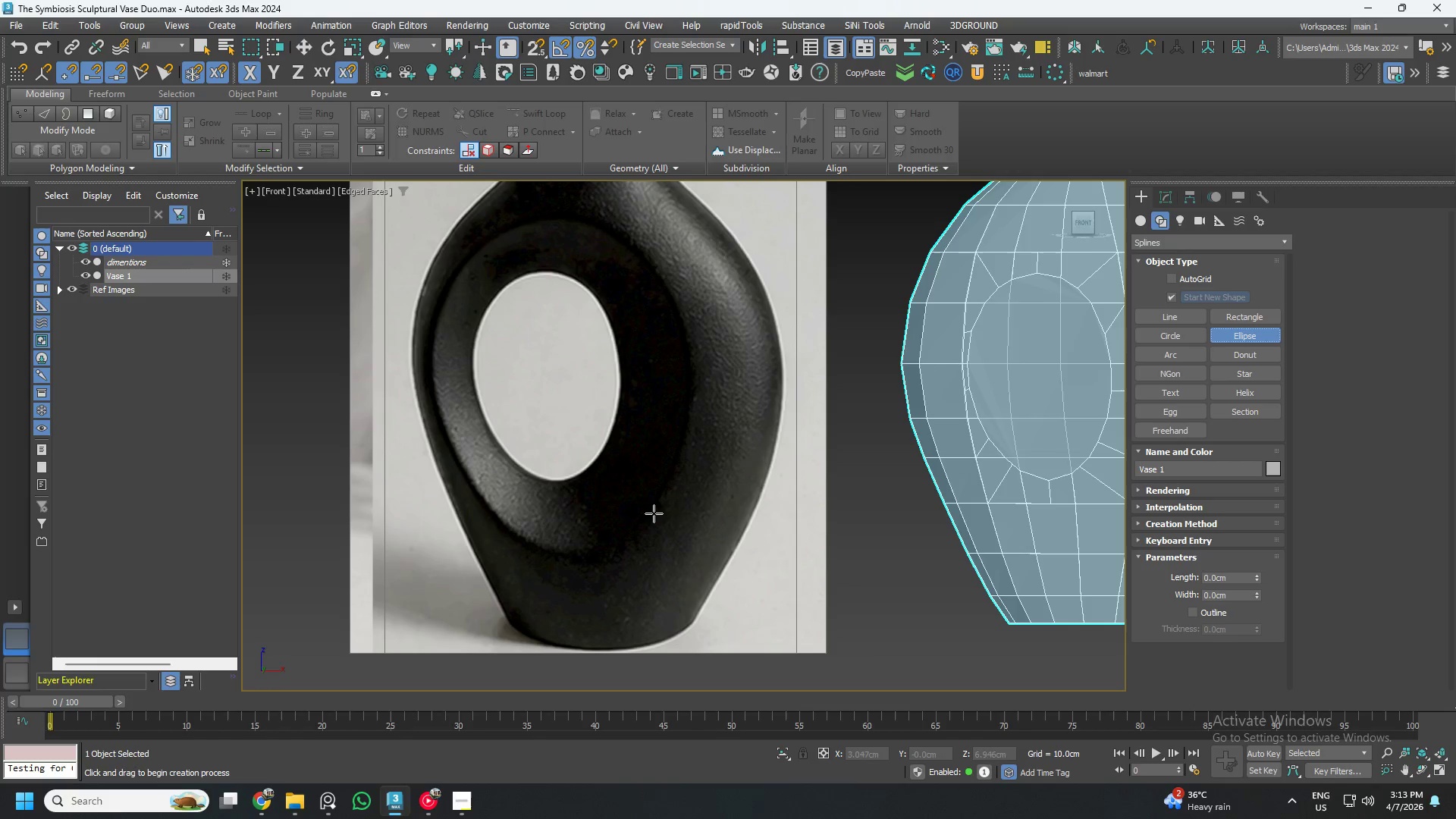 
left_click_drag(start_coordinate=[678, 509], to_coordinate=[431, 217])
 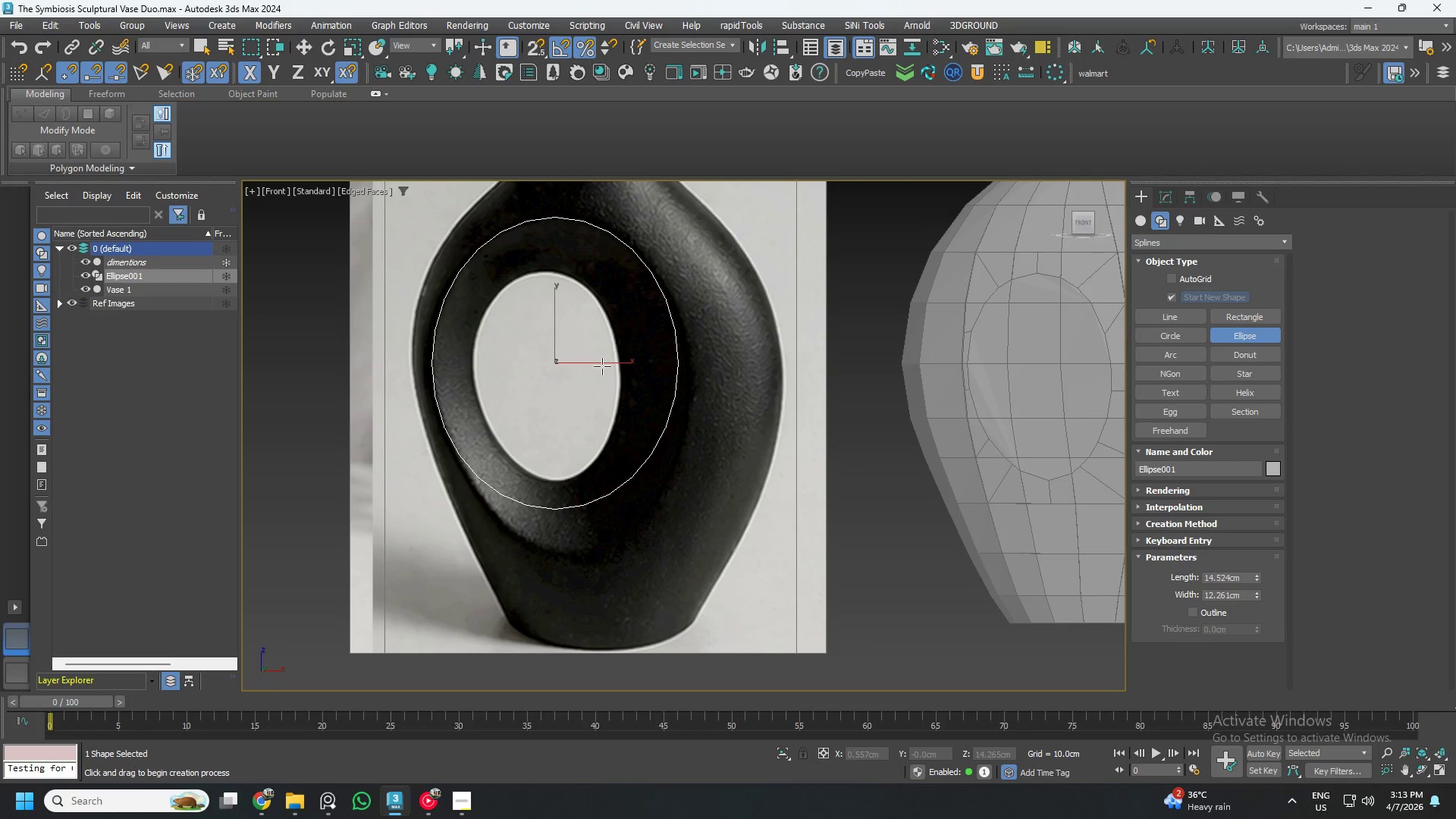 
key(W)
 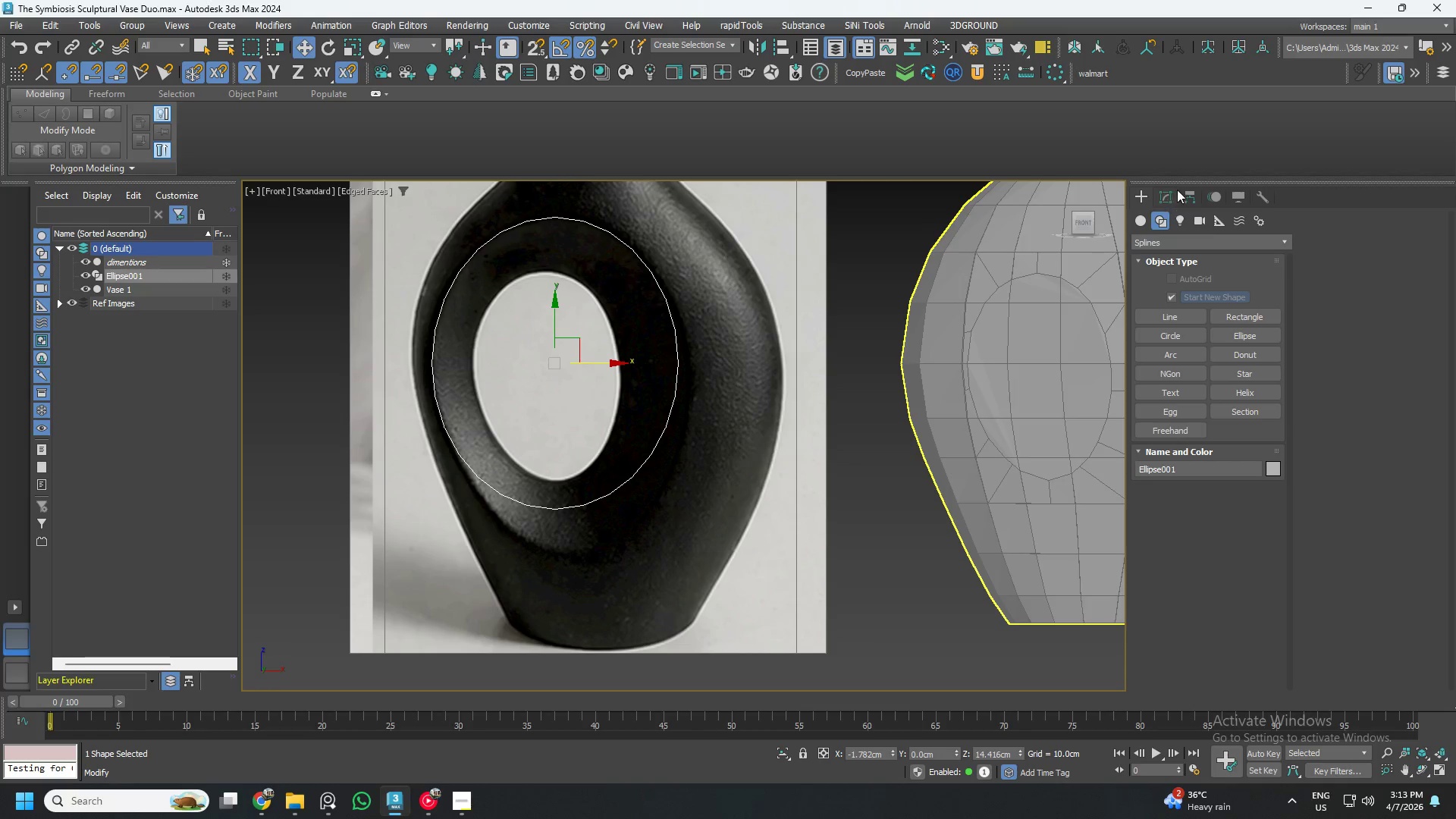 
left_click([1167, 193])
 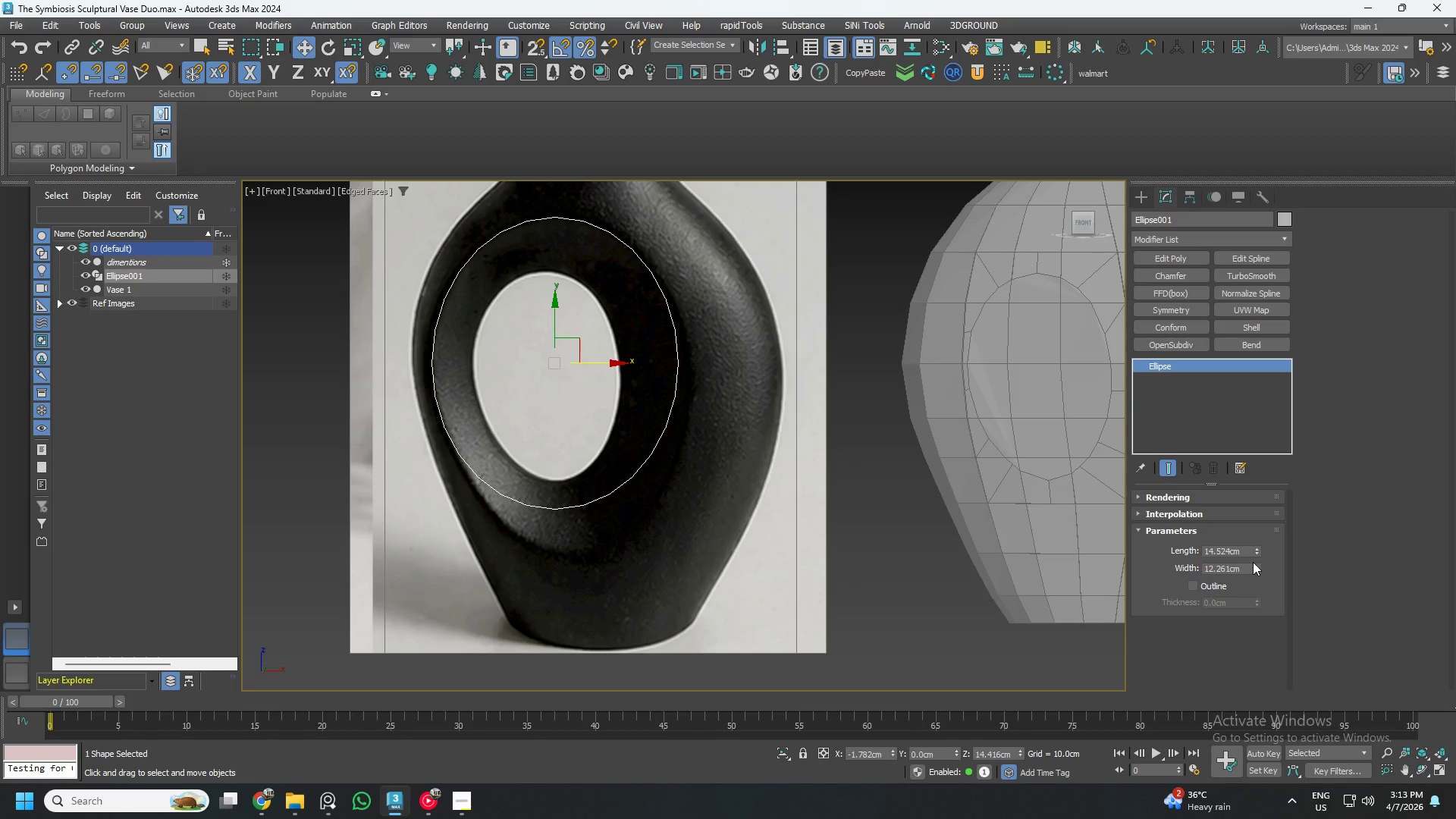 
left_click_drag(start_coordinate=[1255, 565], to_coordinate=[1252, 560])
 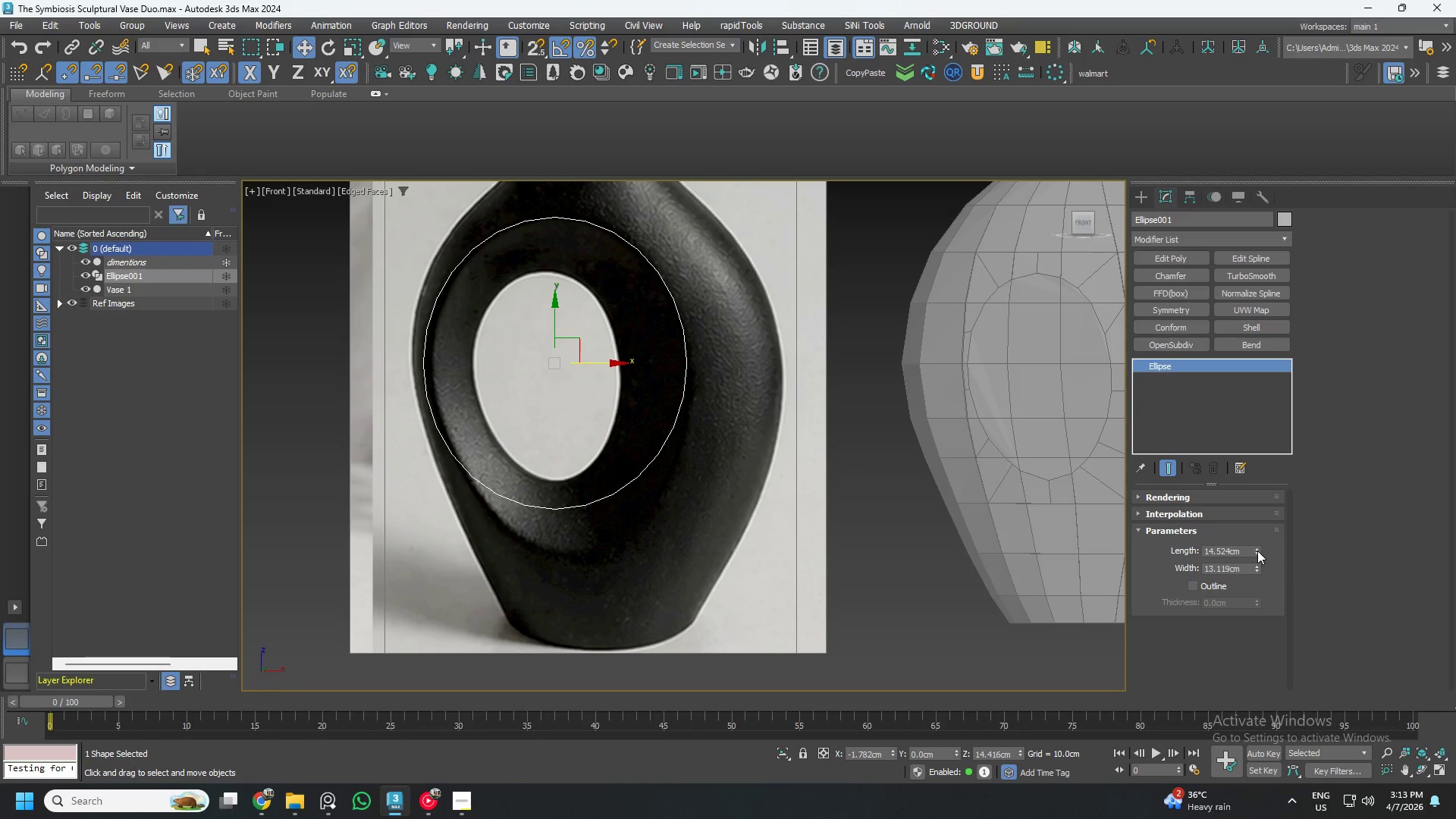 
left_click_drag(start_coordinate=[1257, 551], to_coordinate=[1256, 536])
 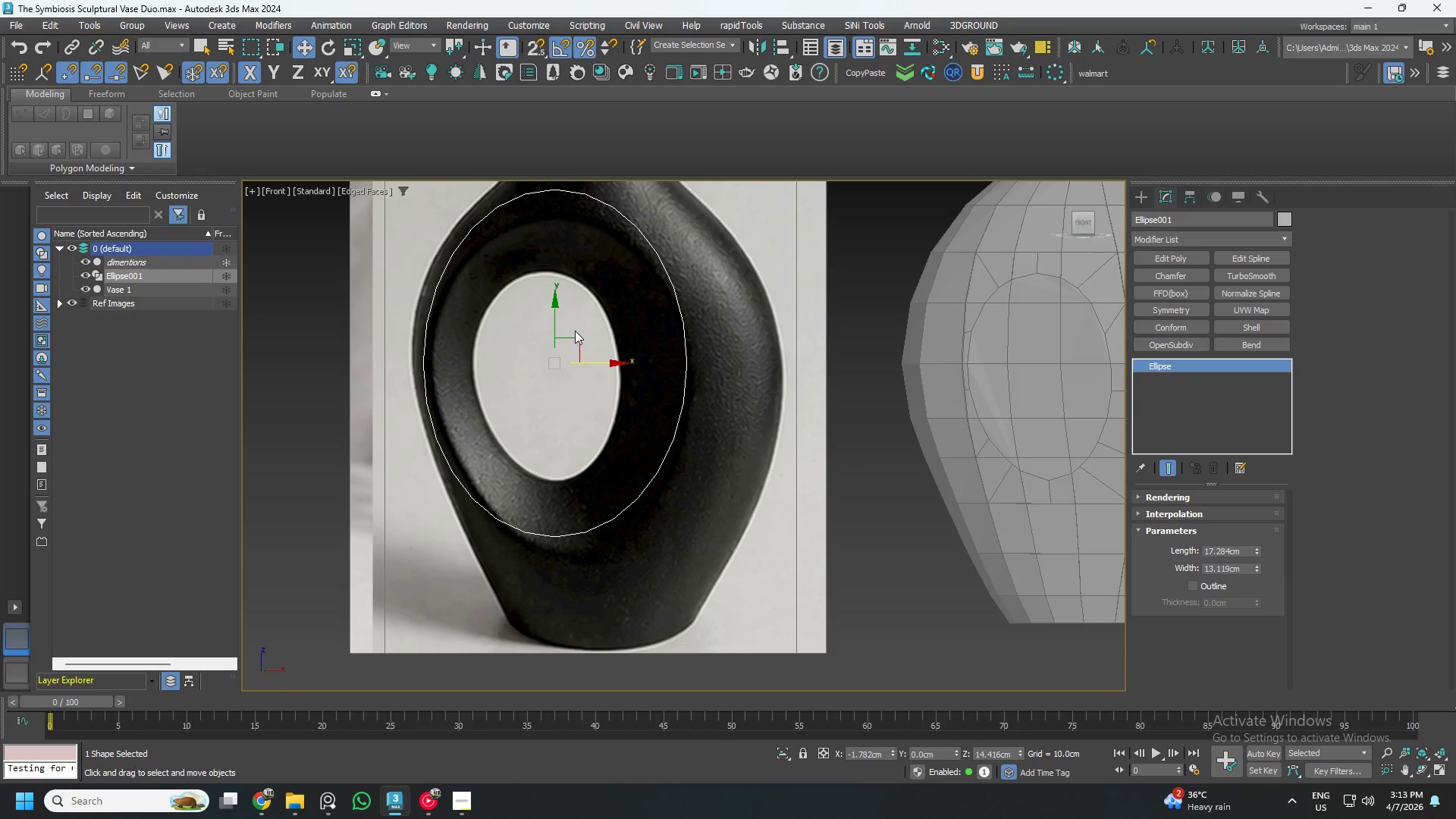 
left_click_drag(start_coordinate=[577, 338], to_coordinate=[592, 355])
 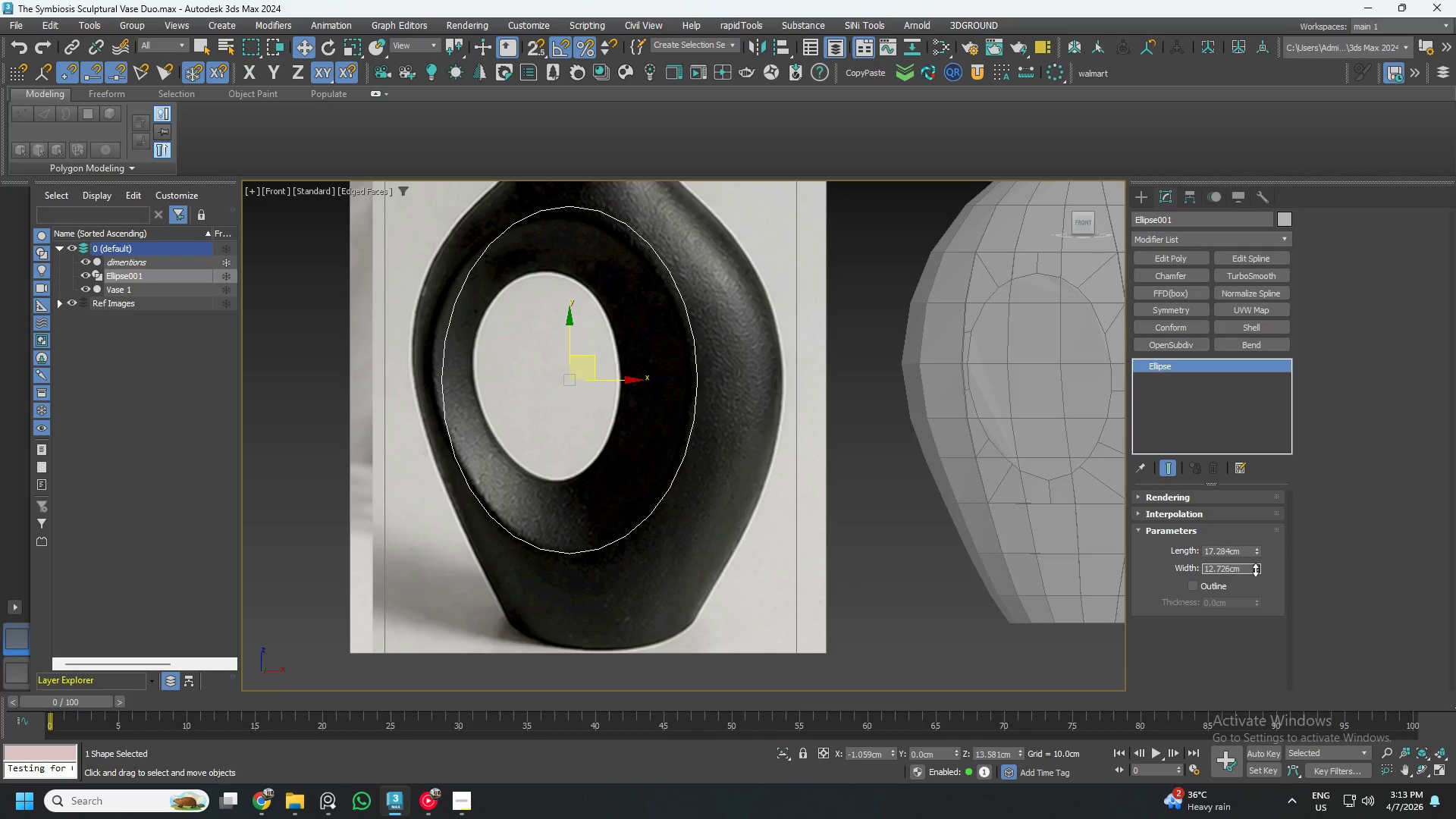 
wait(5.91)
 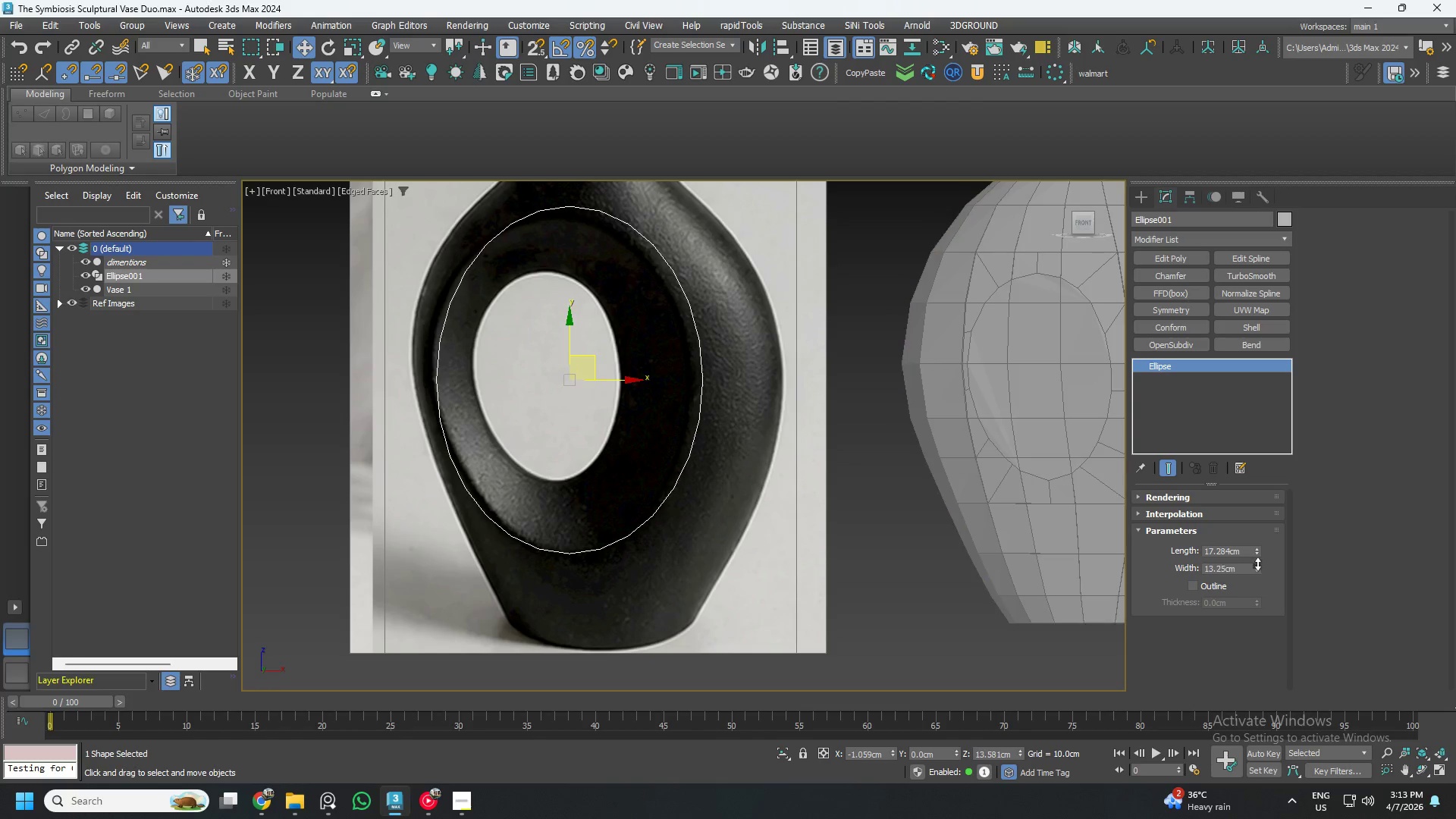 
left_click_drag(start_coordinate=[617, 379], to_coordinate=[616, 385])
 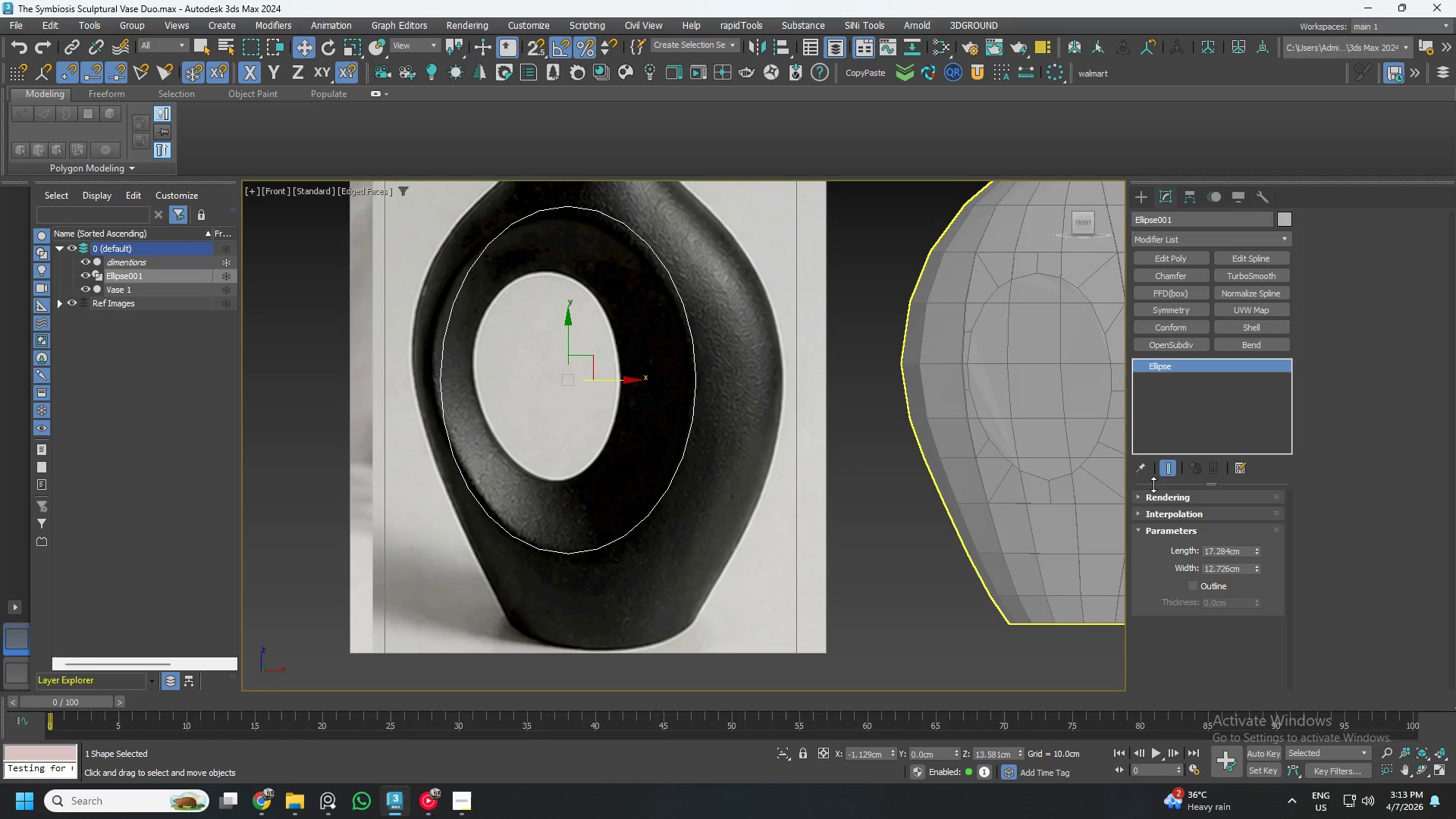 
left_click([1140, 513])
 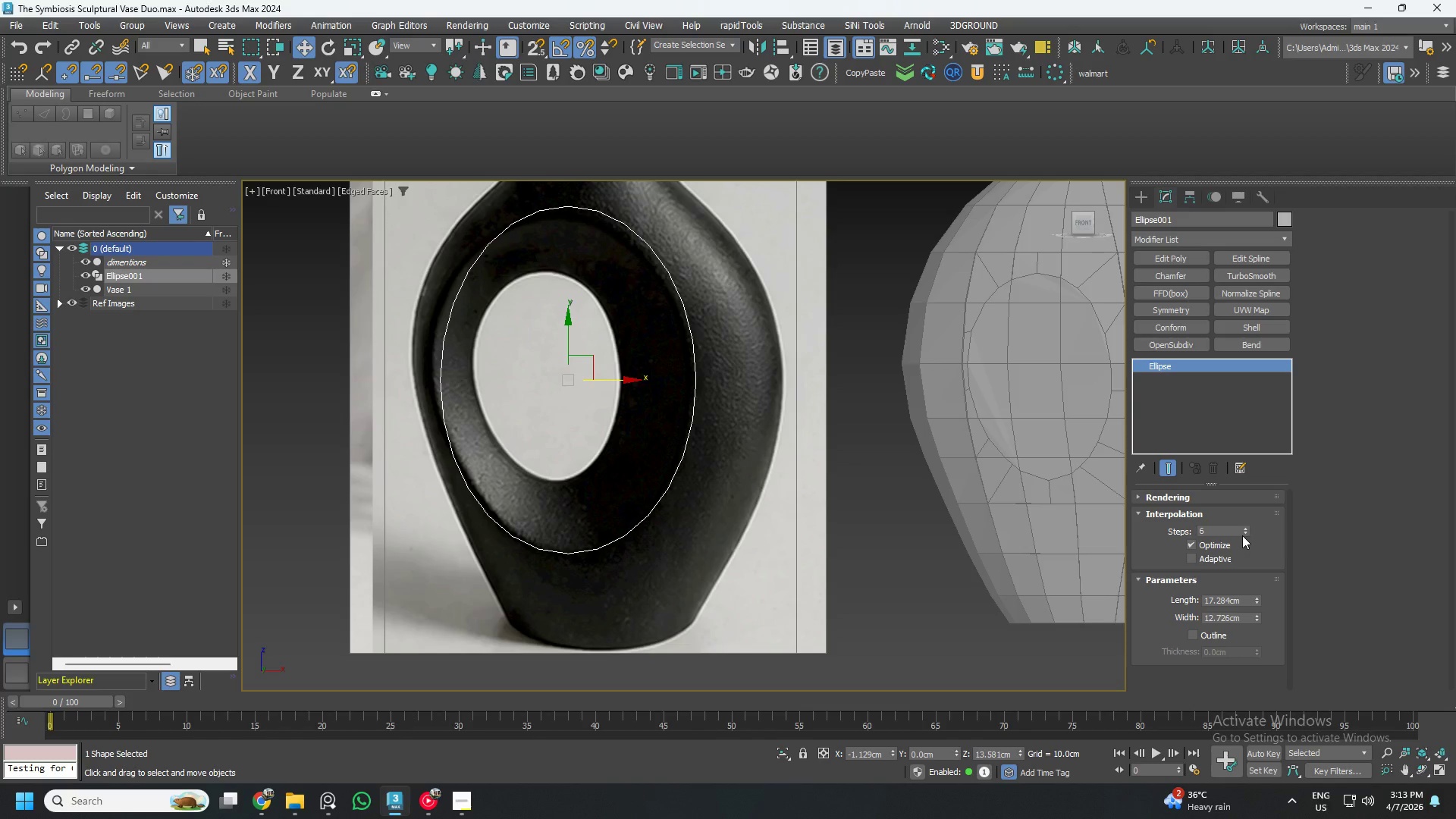 
double_click([1244, 536])
 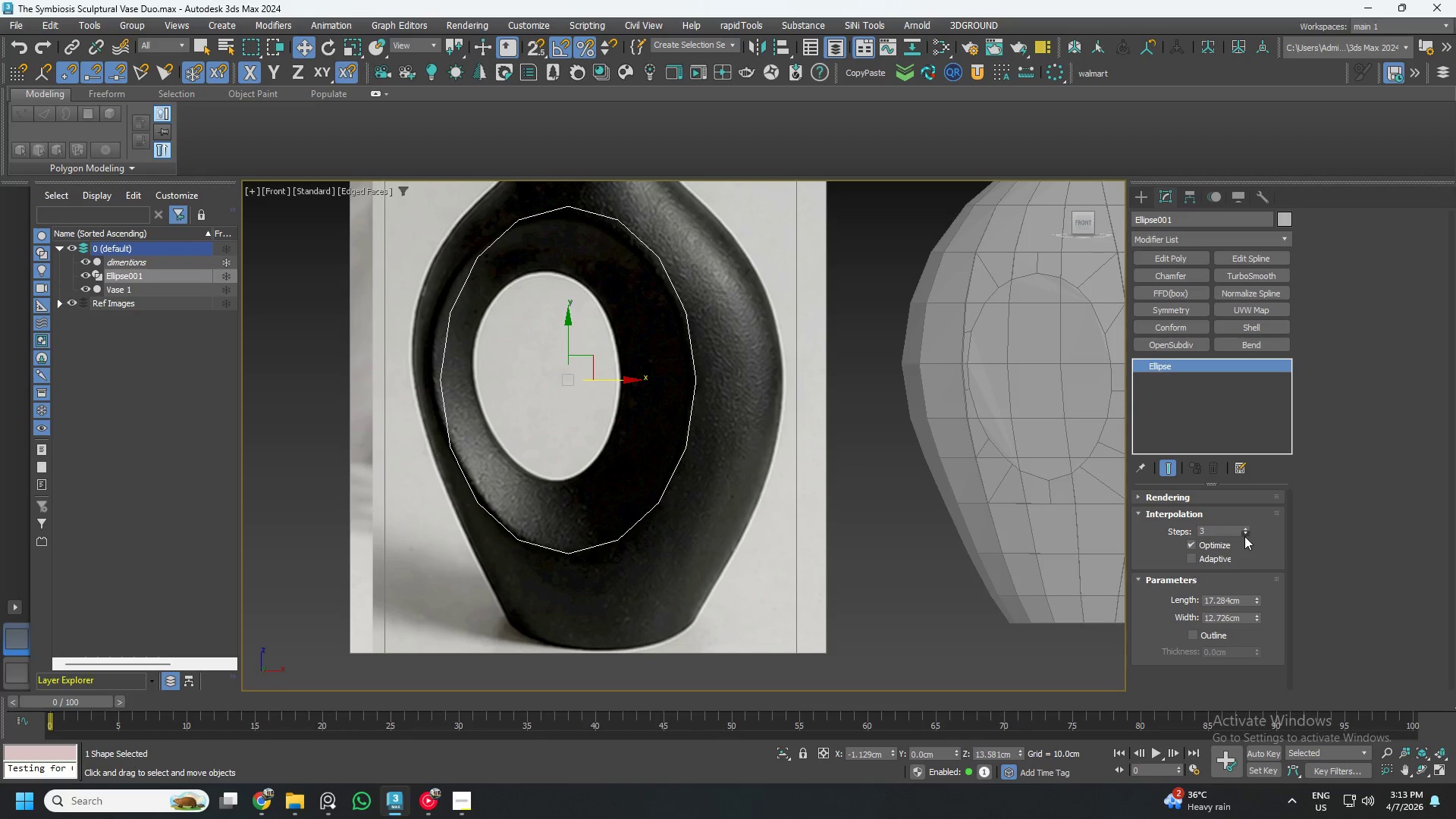 
triple_click([1244, 536])
 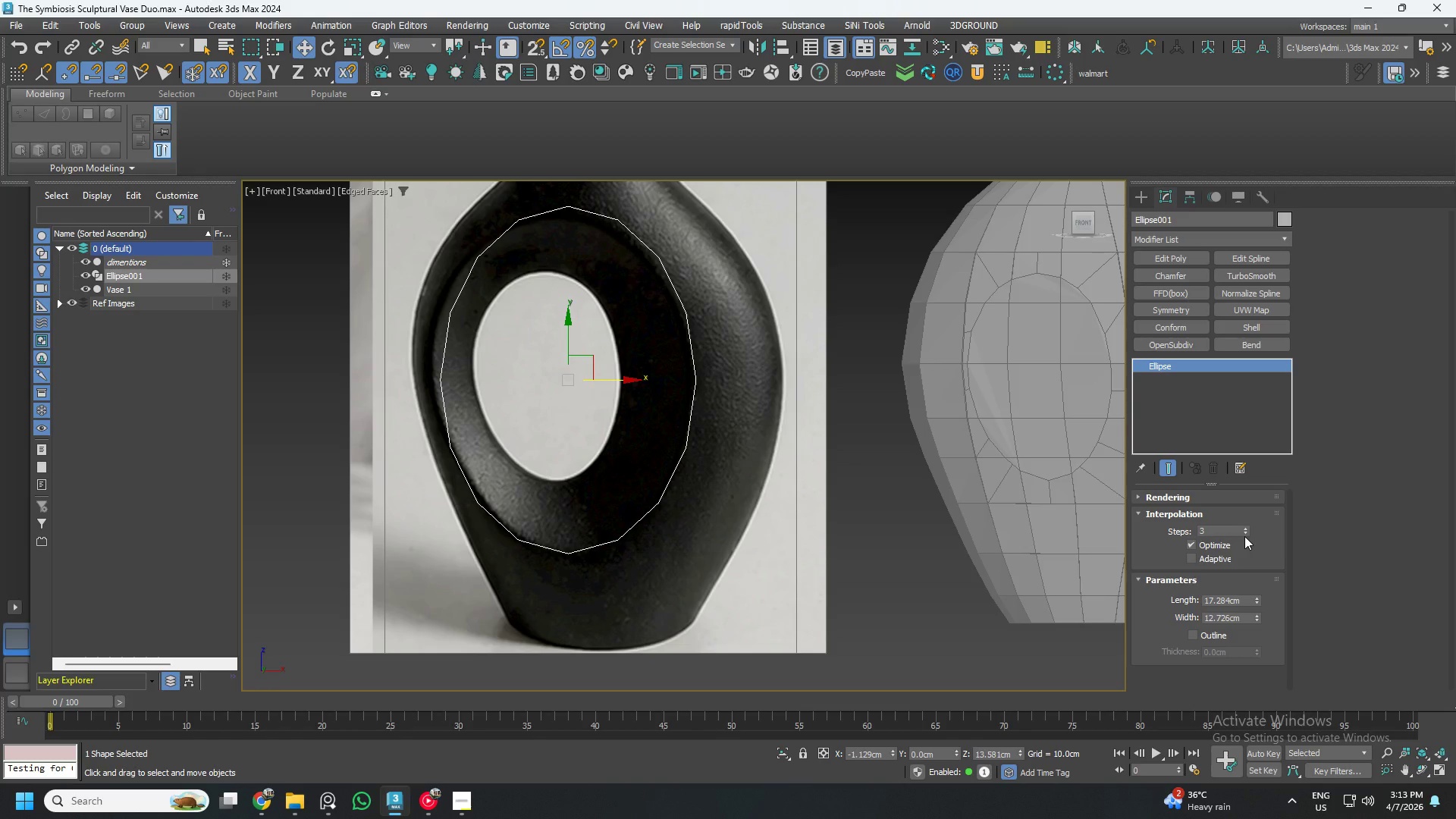 
left_click([1244, 536])
 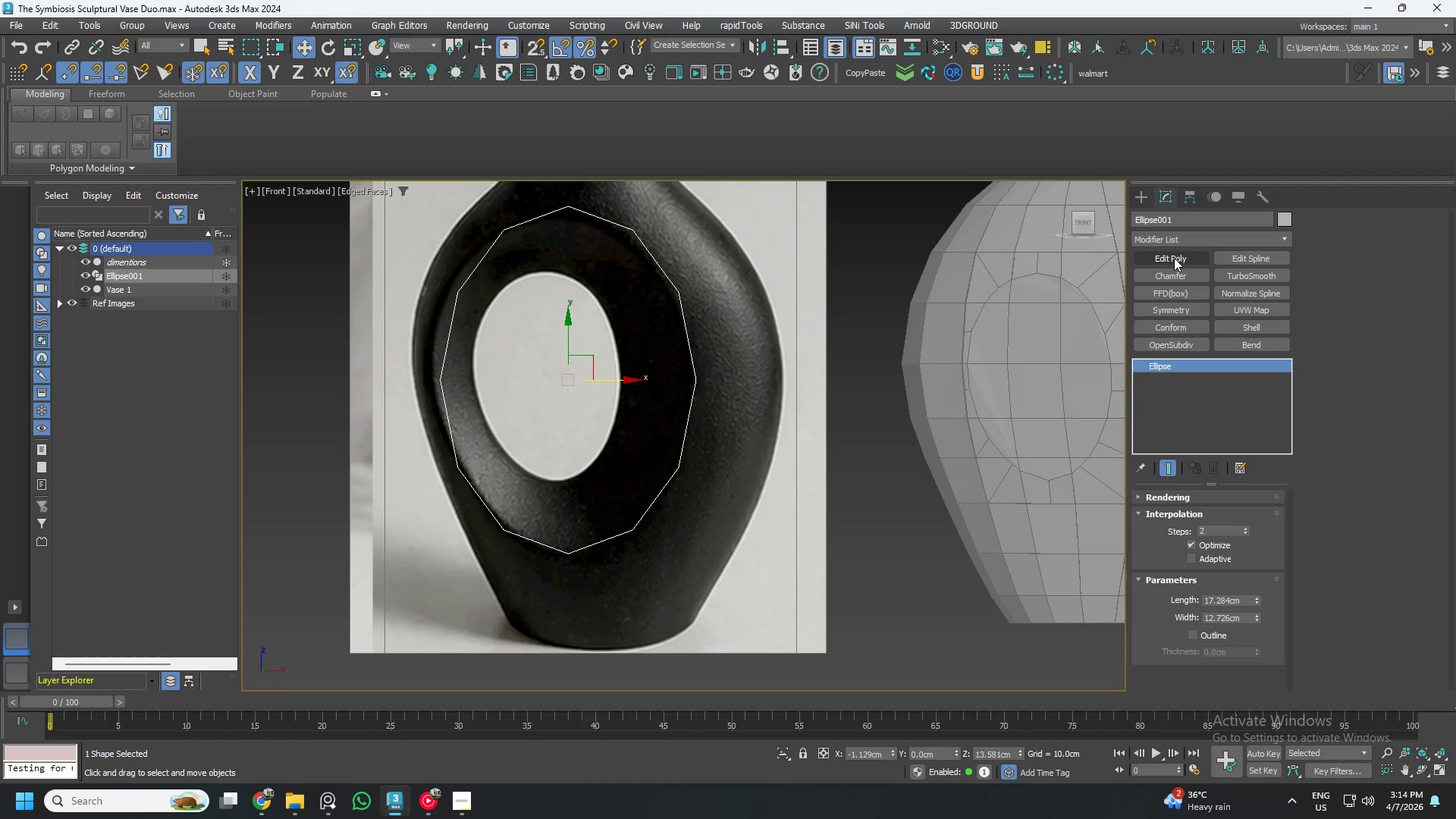 
left_click([1233, 259])
 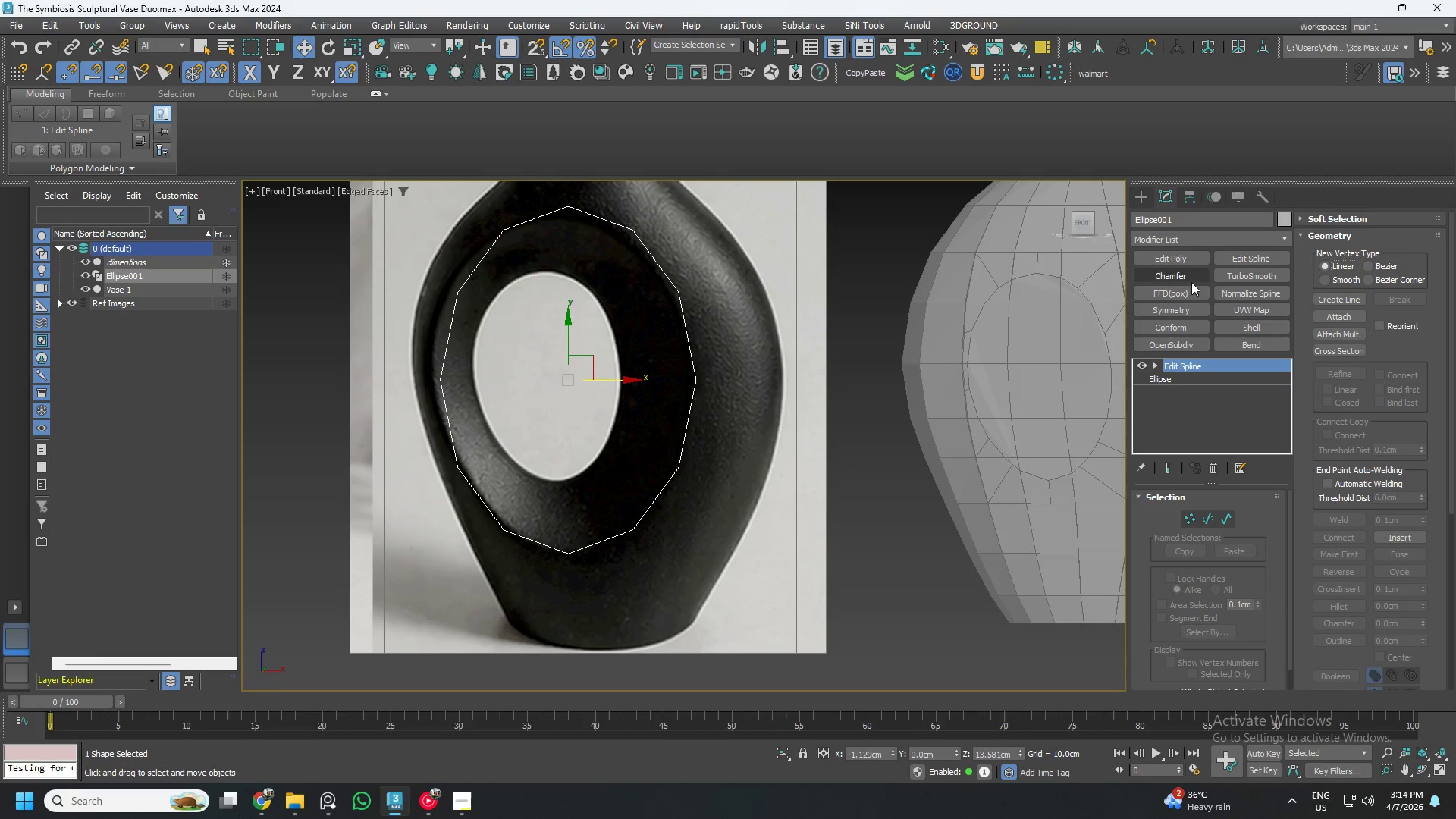 
key(1)
 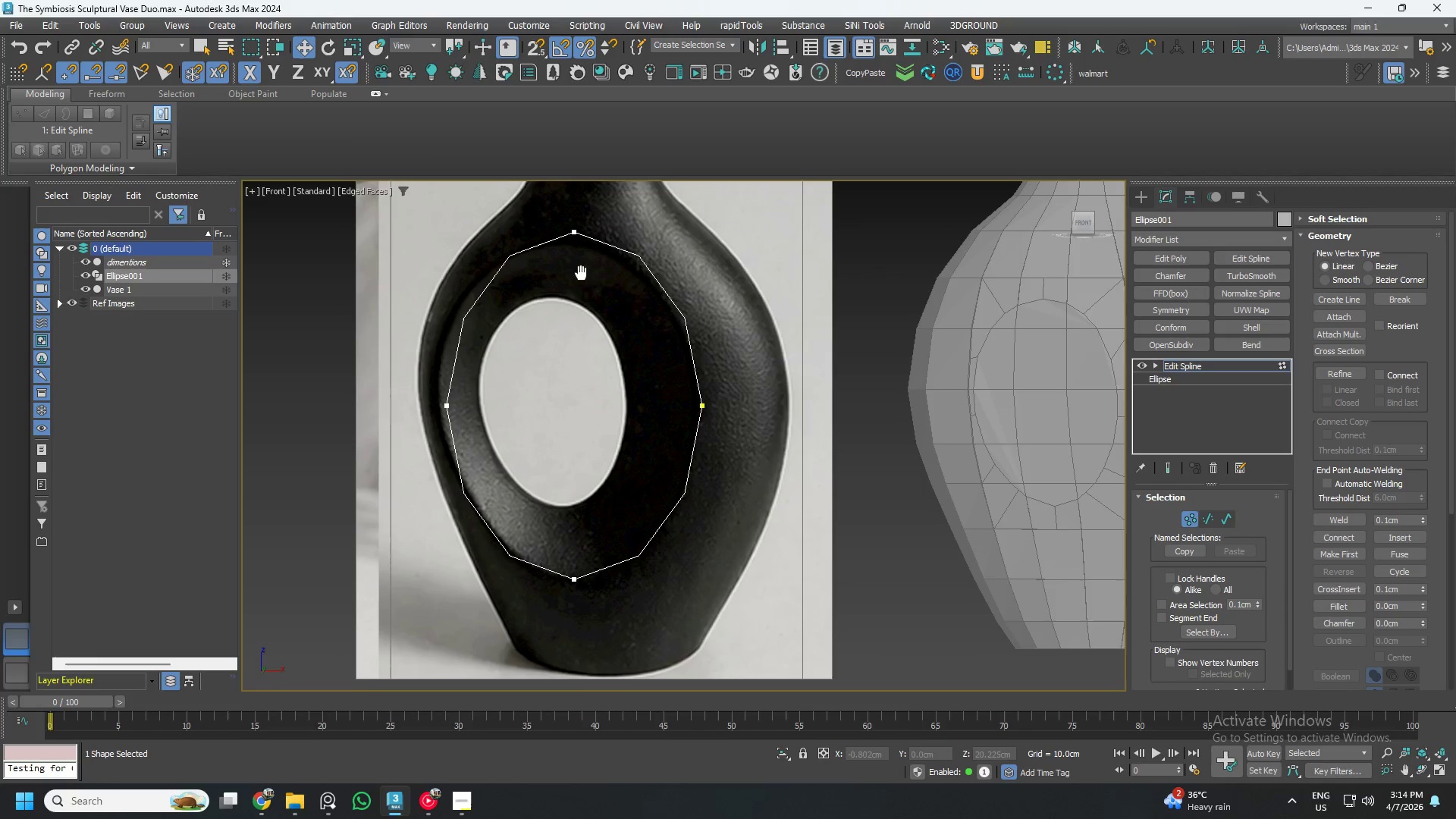 
left_click_drag(start_coordinate=[601, 293], to_coordinate=[539, 209])
 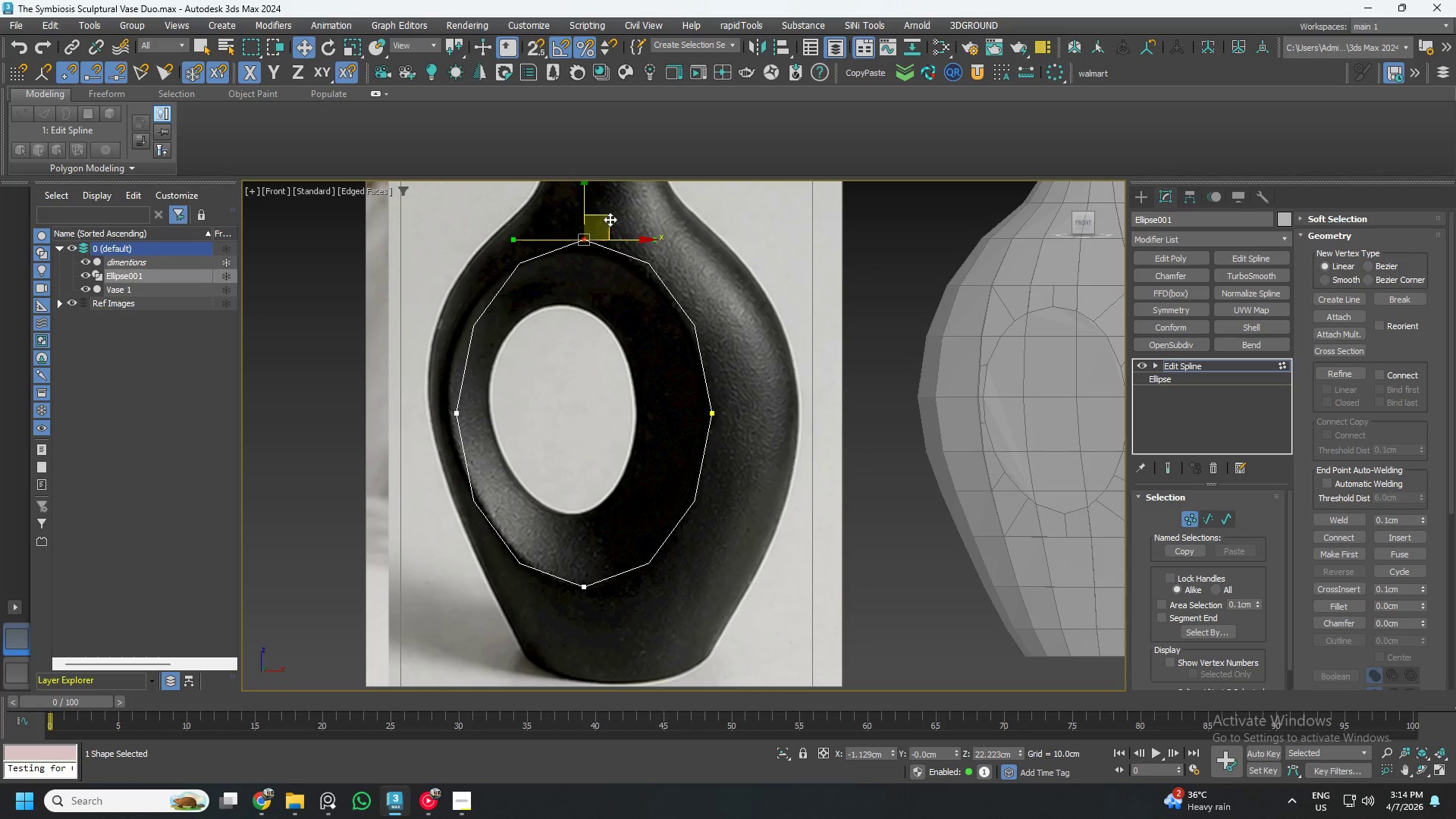 
left_click_drag(start_coordinate=[608, 216], to_coordinate=[592, 224])
 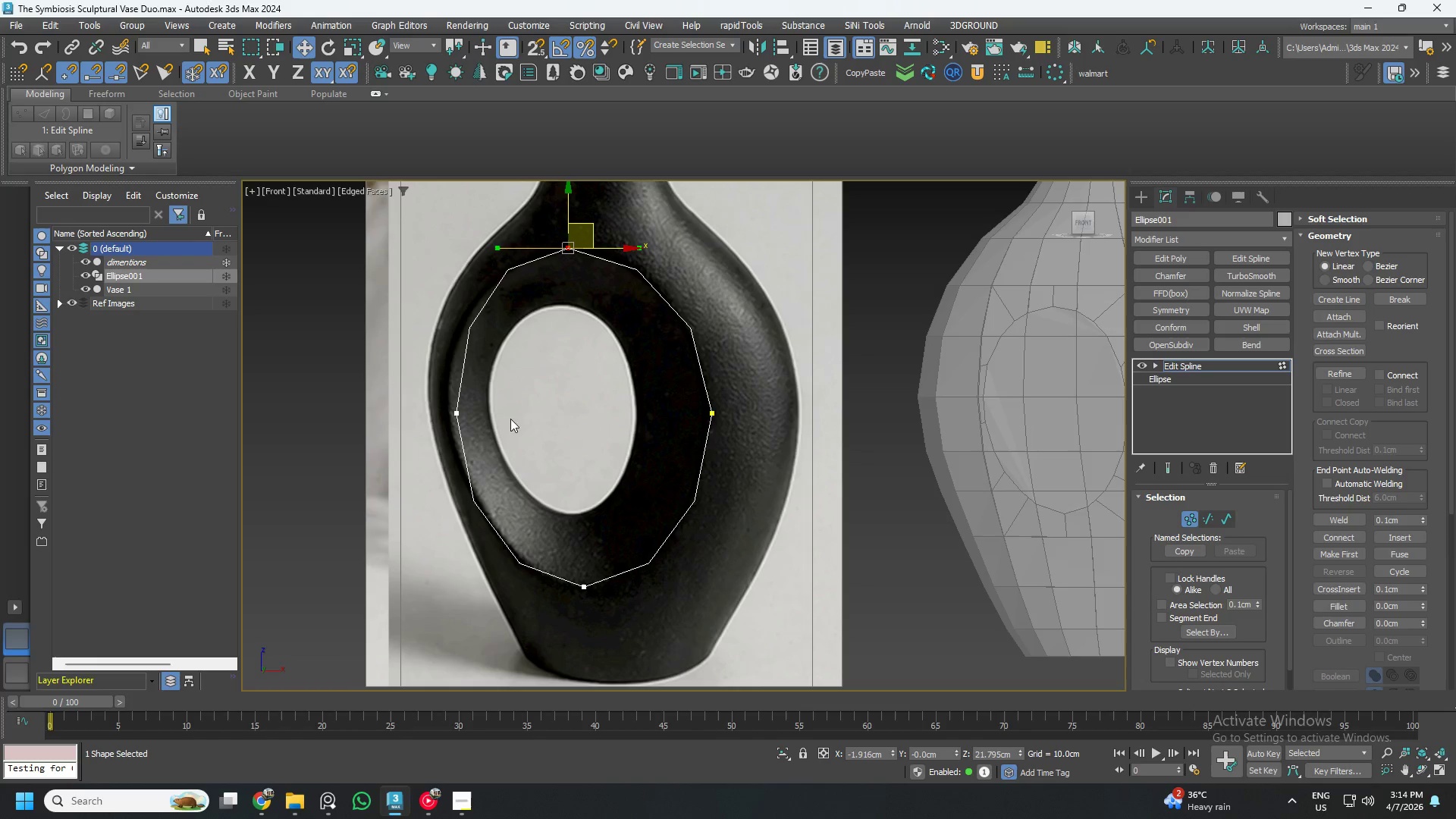 
left_click_drag(start_coordinate=[507, 440], to_coordinate=[438, 390])
 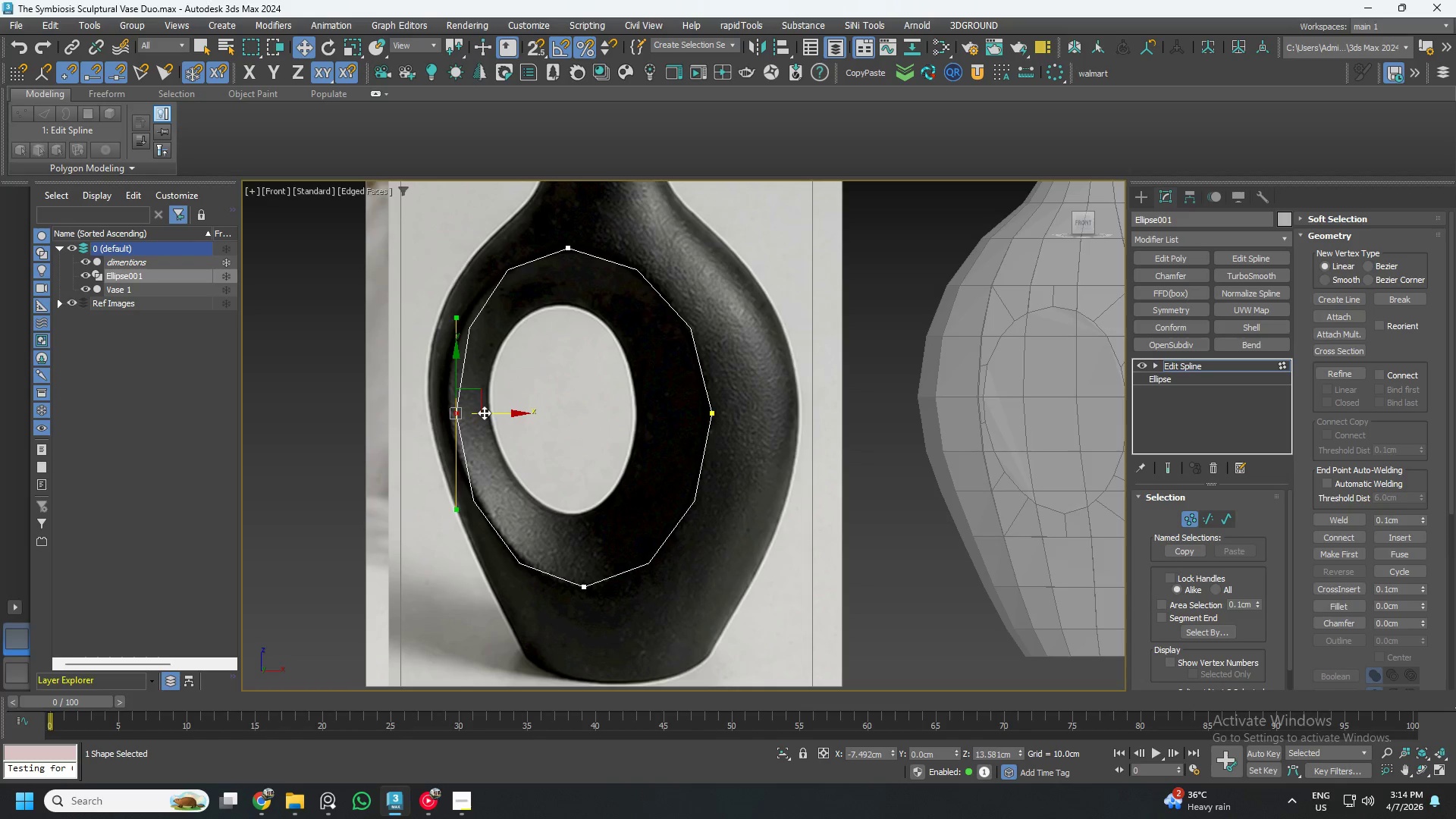 
scroll: coordinate [457, 406], scroll_direction: up, amount: 4.0
 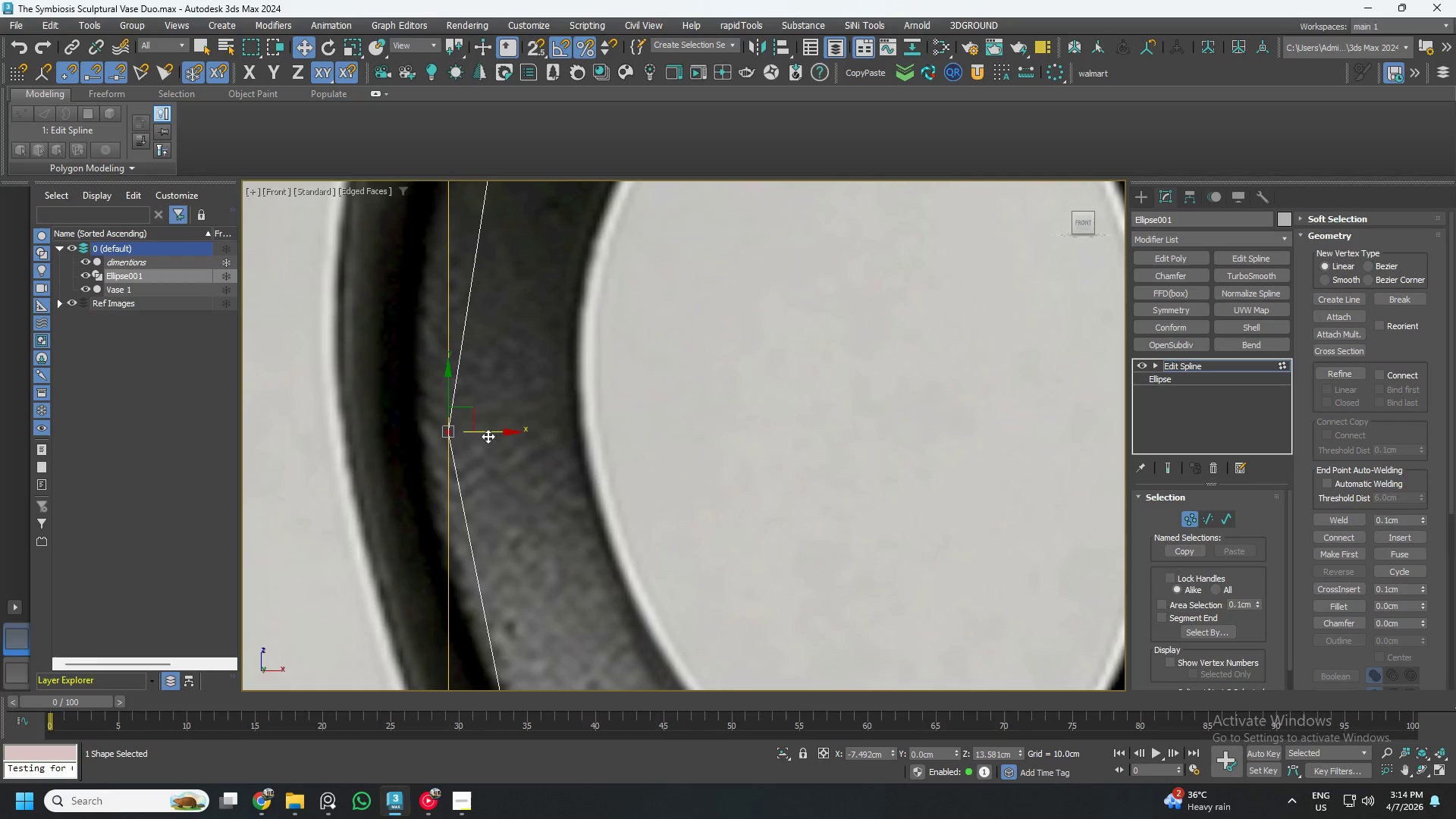 
left_click_drag(start_coordinate=[488, 432], to_coordinate=[443, 431])
 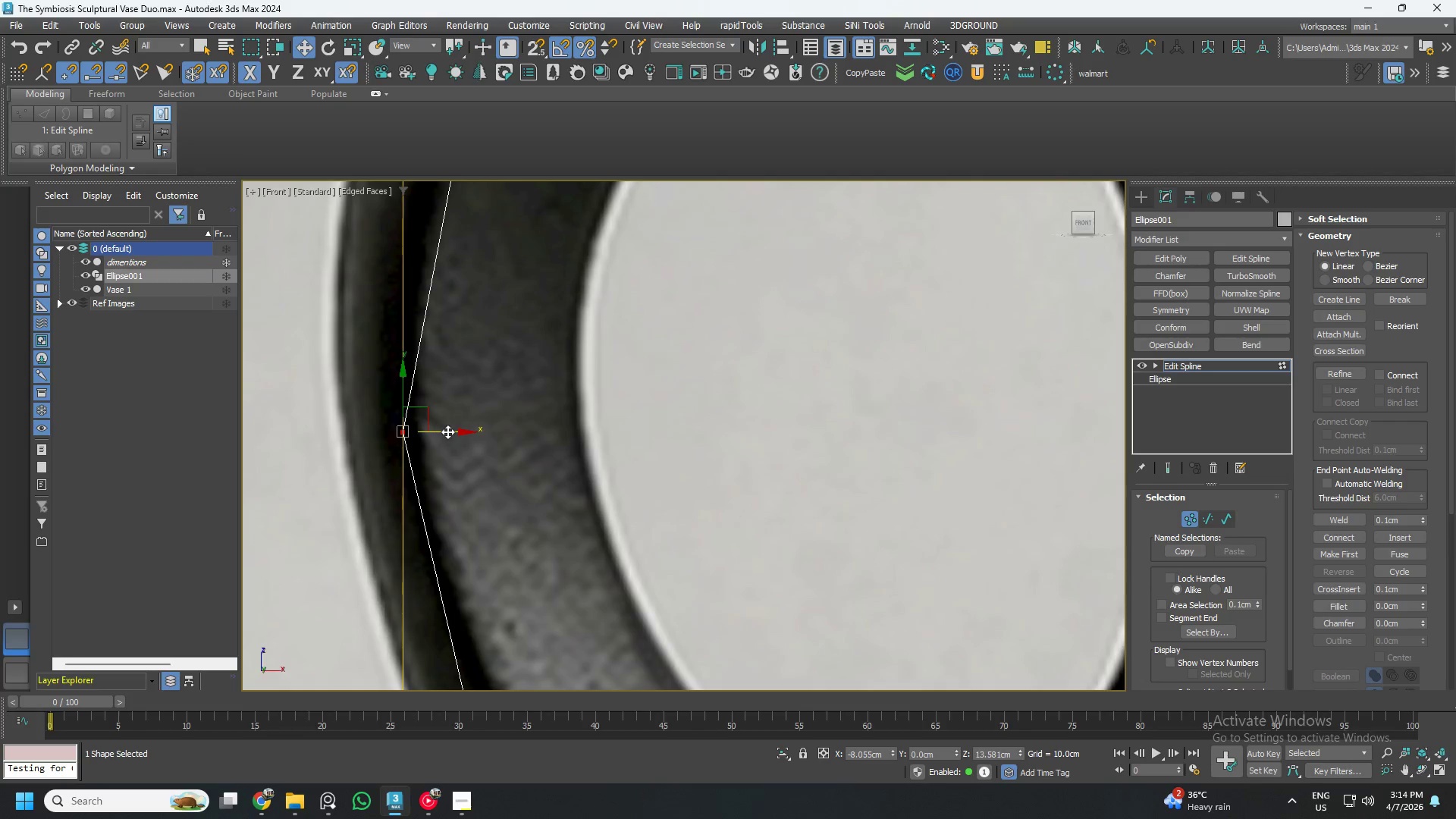 
scroll: coordinate [450, 432], scroll_direction: down, amount: 5.0
 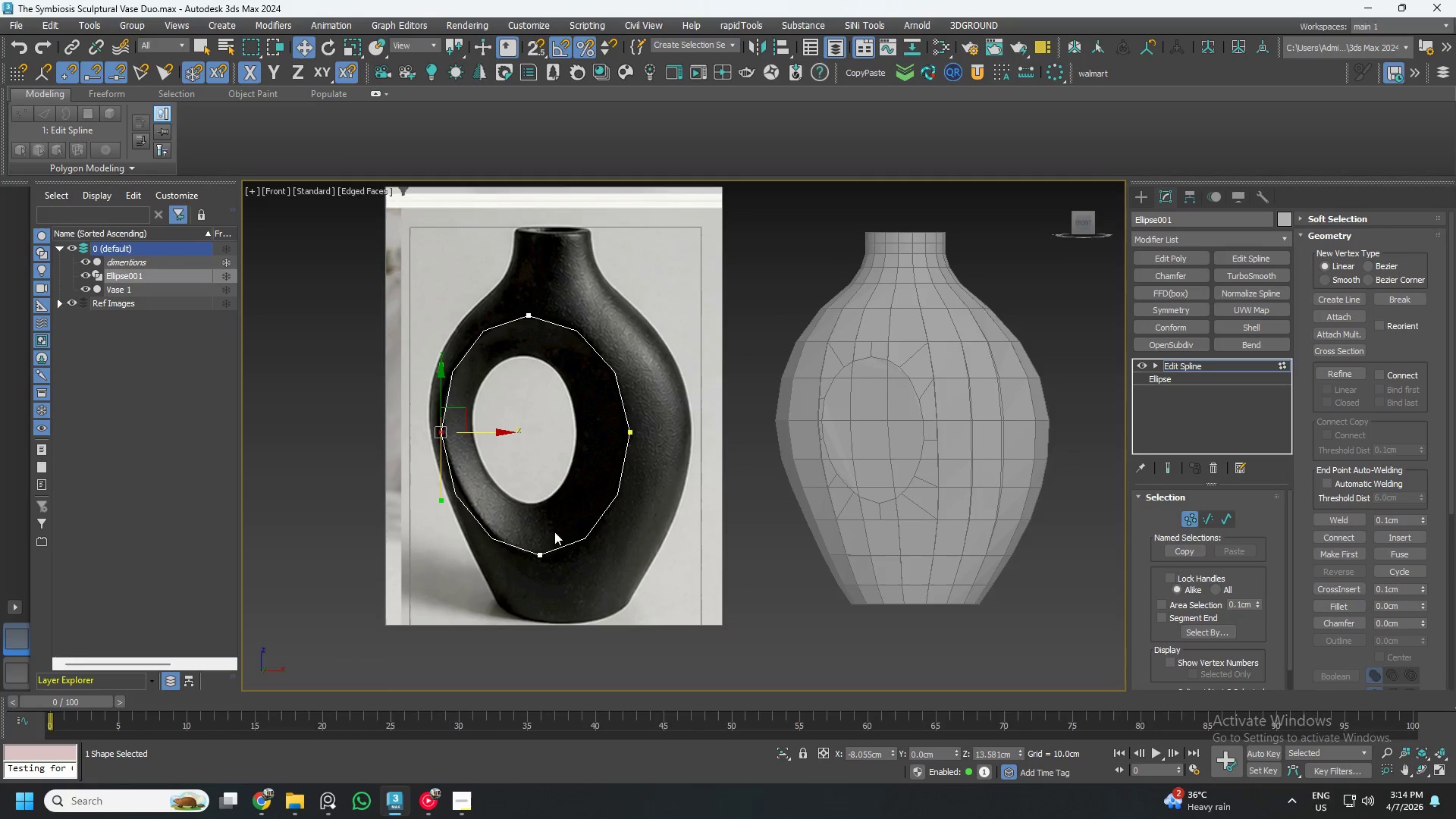 
left_click_drag(start_coordinate=[585, 604], to_coordinate=[480, 526])
 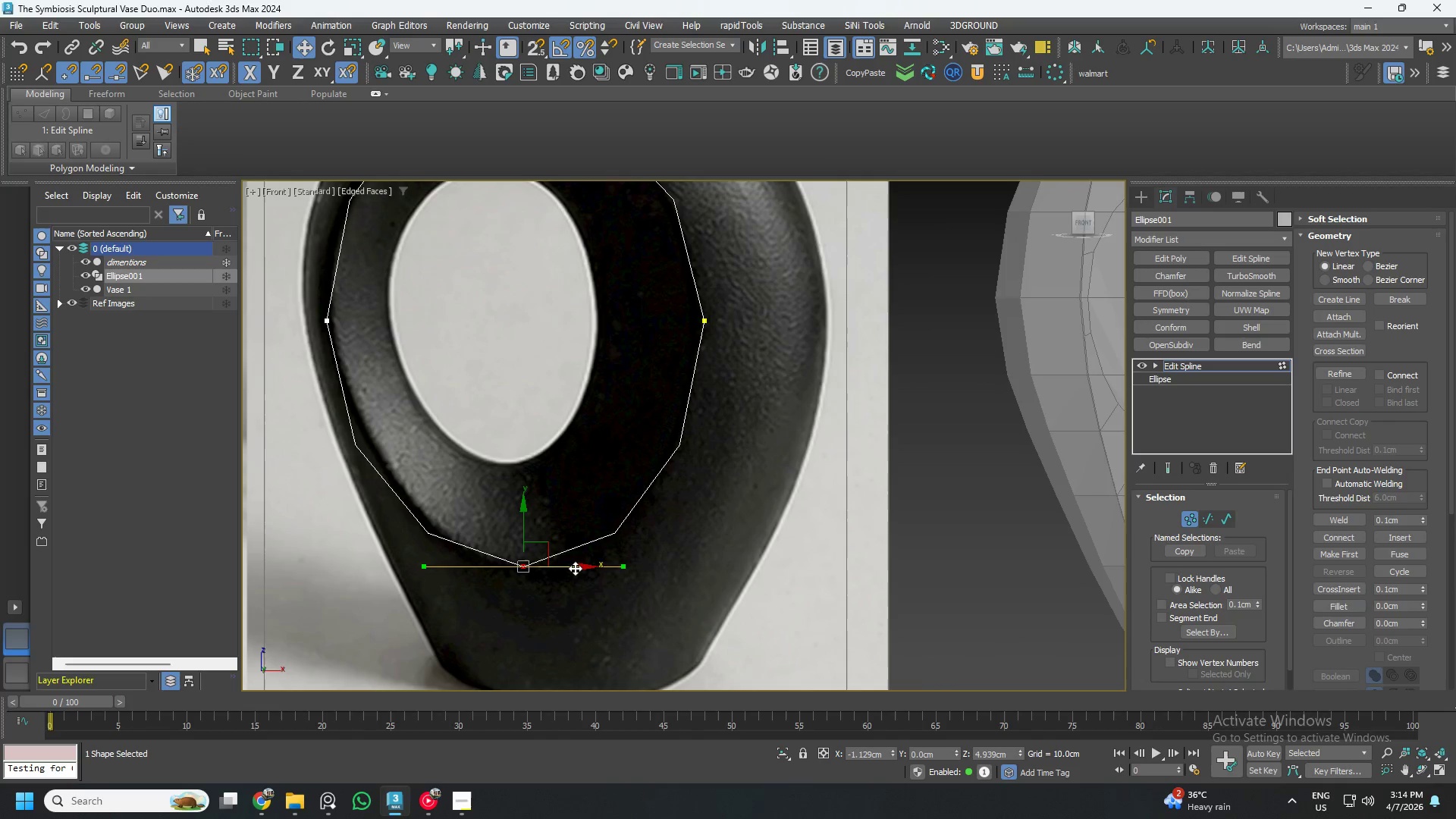 
scroll: coordinate [557, 546], scroll_direction: up, amount: 2.0
 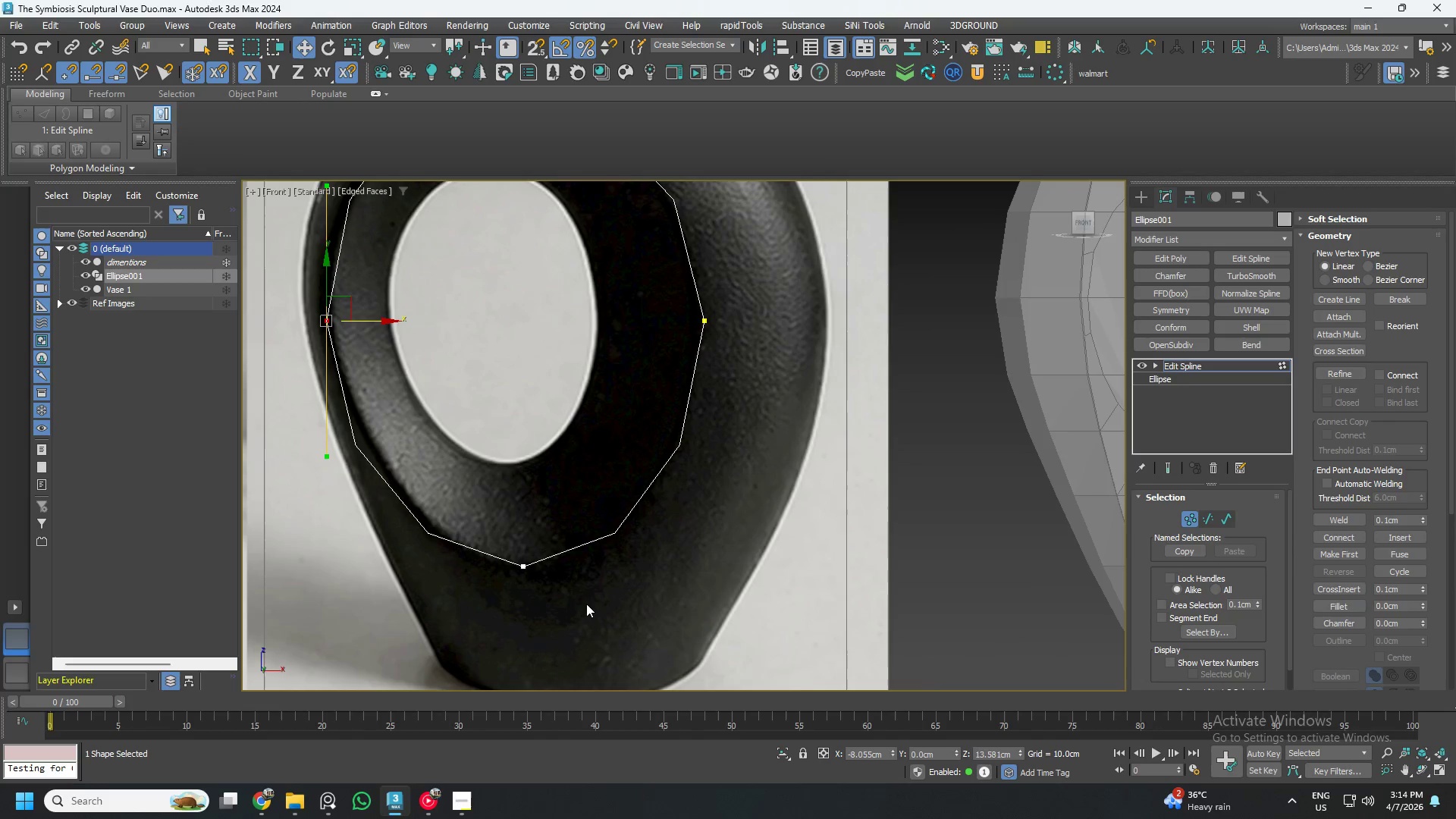 
left_click_drag(start_coordinate=[573, 567], to_coordinate=[597, 576])
 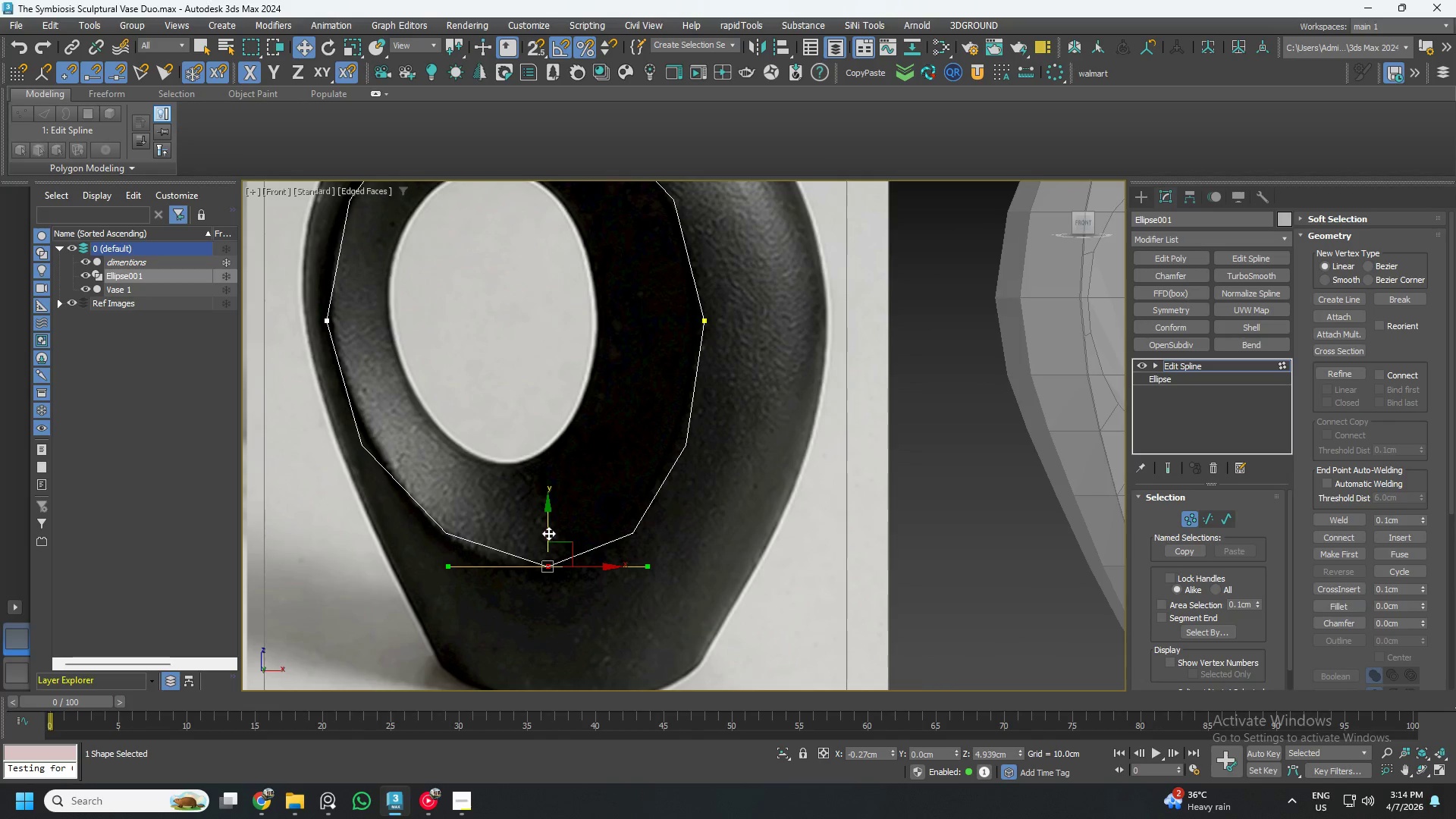 
left_click_drag(start_coordinate=[548, 533], to_coordinate=[555, 543])
 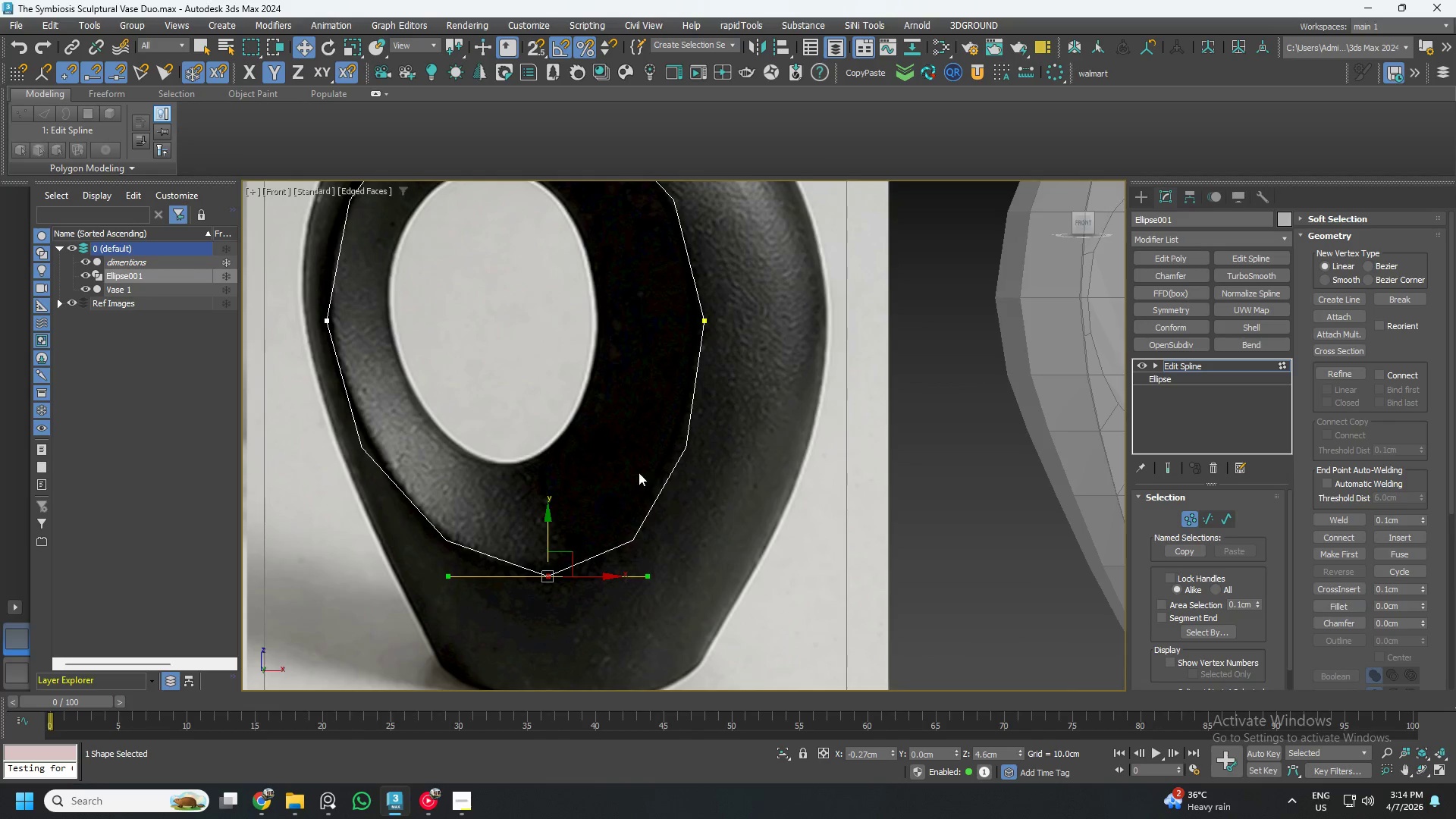 
scroll: coordinate [639, 472], scroll_direction: down, amount: 1.0
 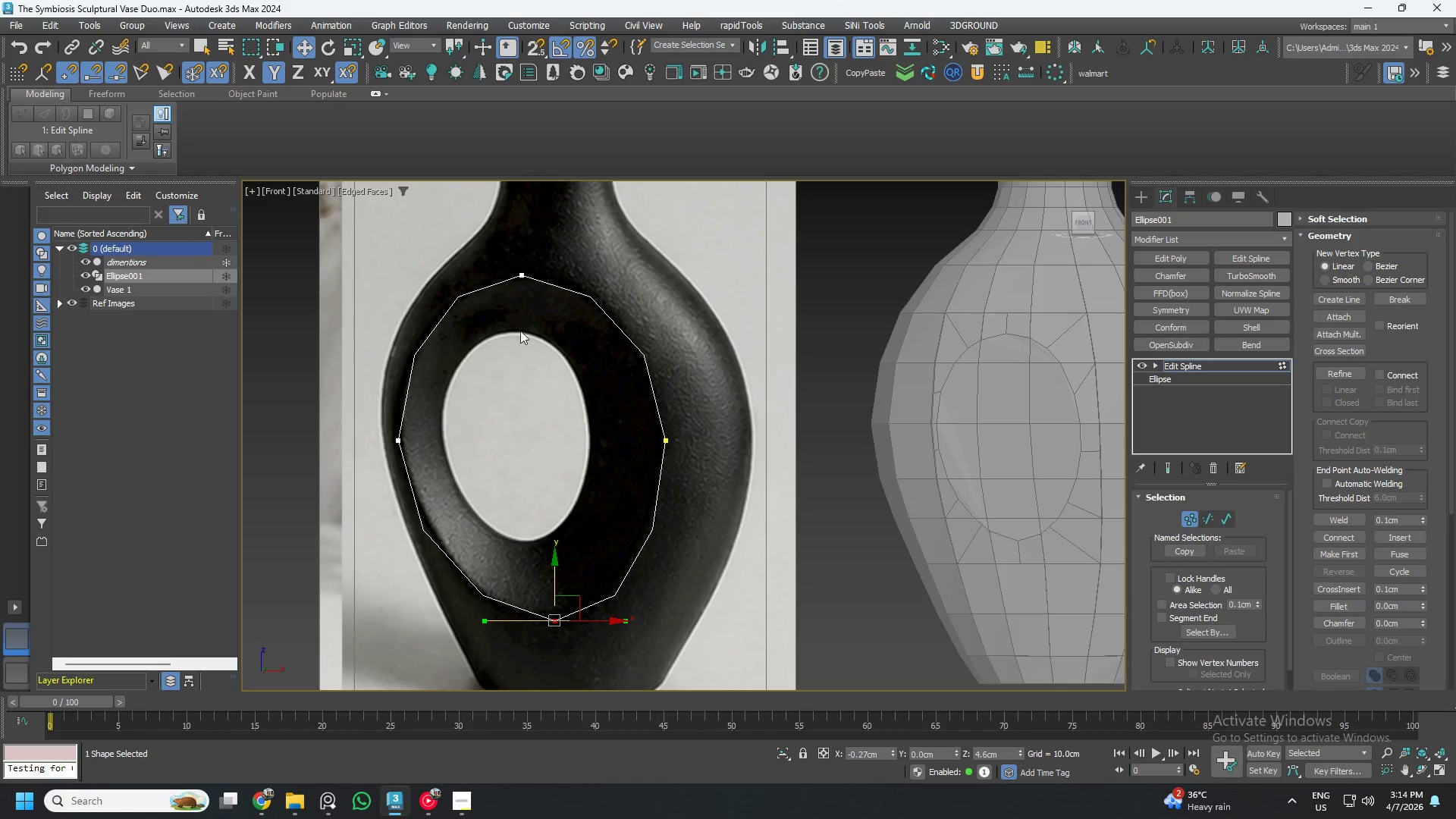 
left_click_drag(start_coordinate=[506, 251], to_coordinate=[557, 299])
 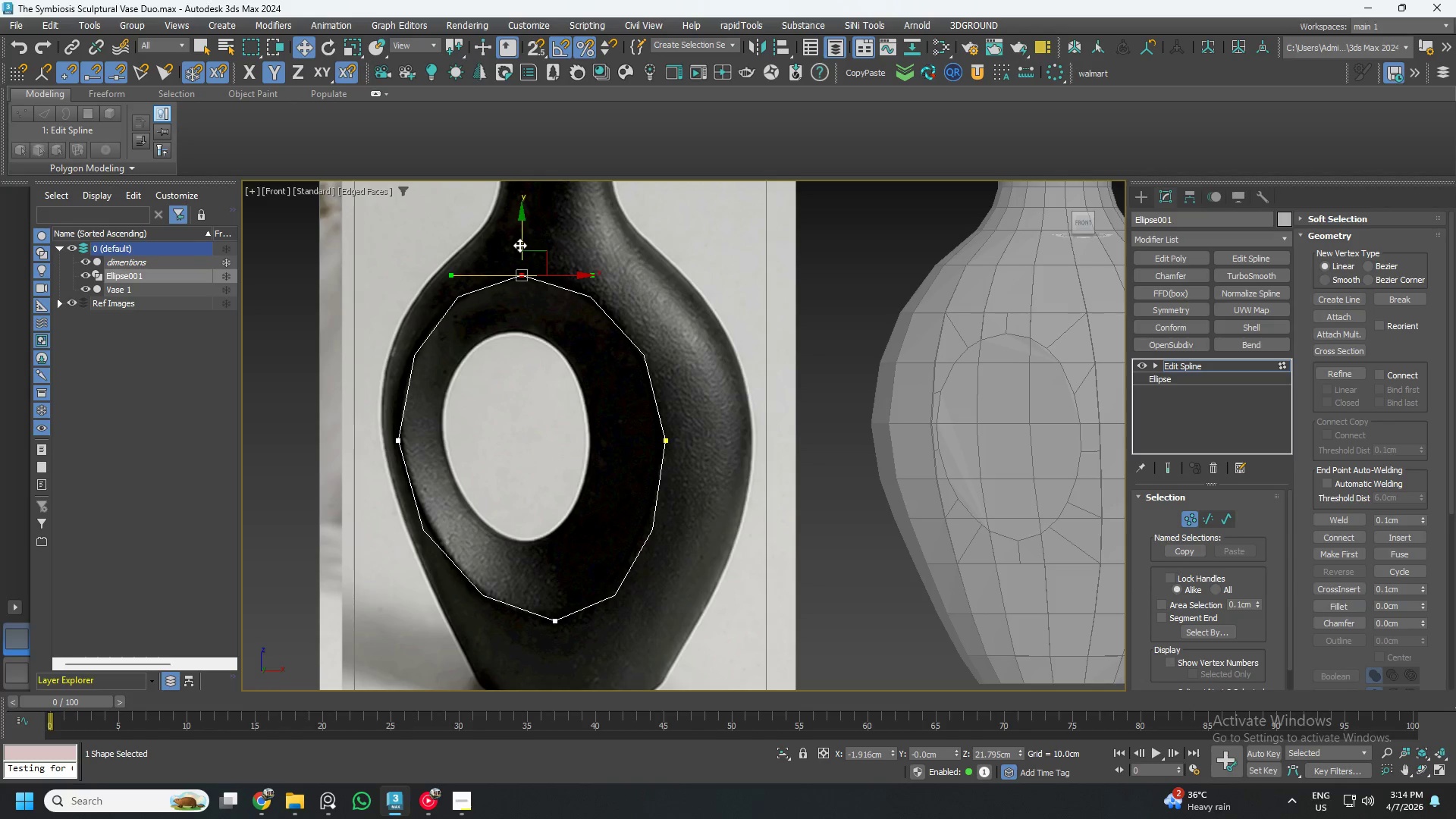 
left_click_drag(start_coordinate=[519, 245], to_coordinate=[519, 240])
 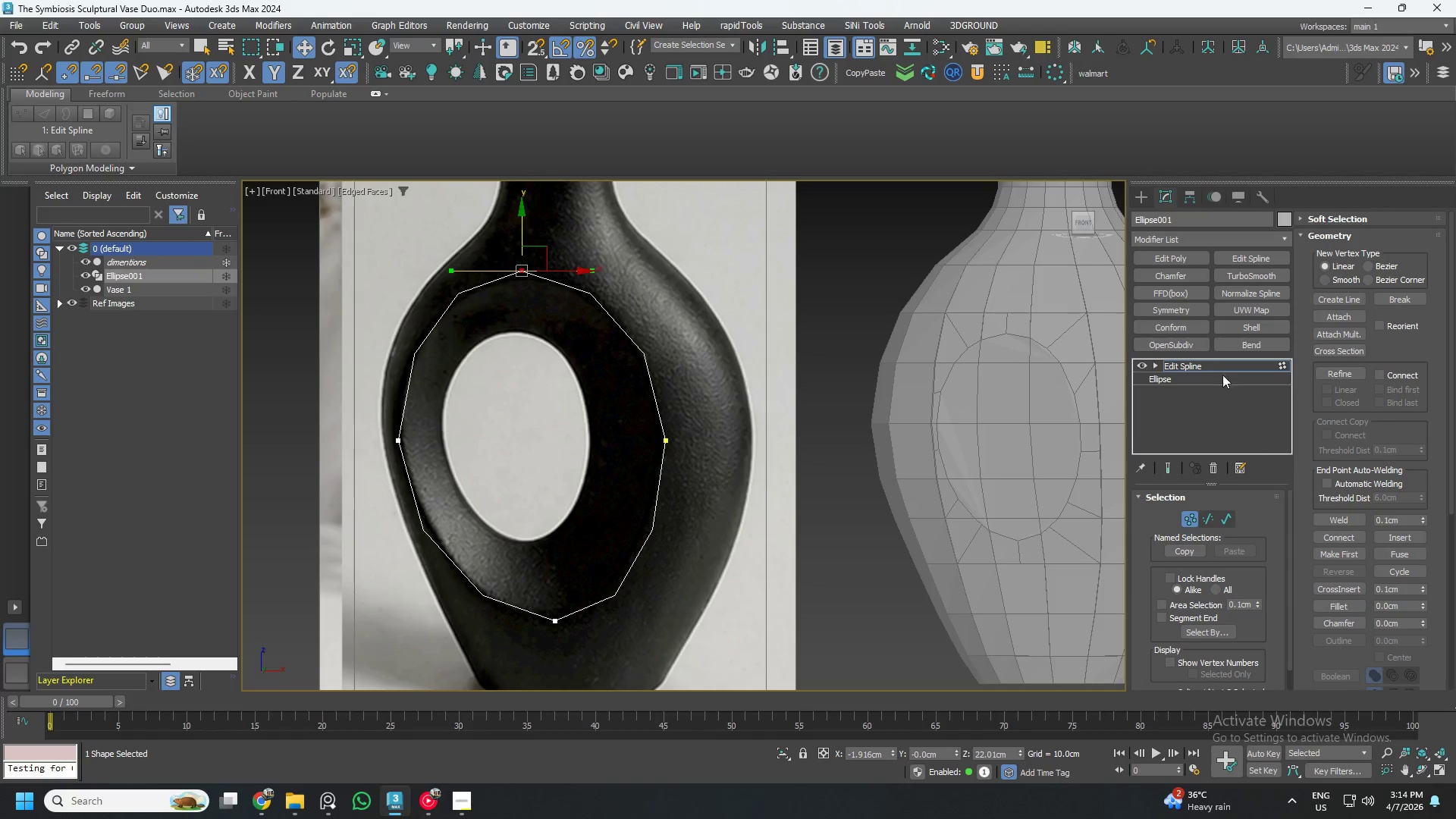 
wait(5.86)
 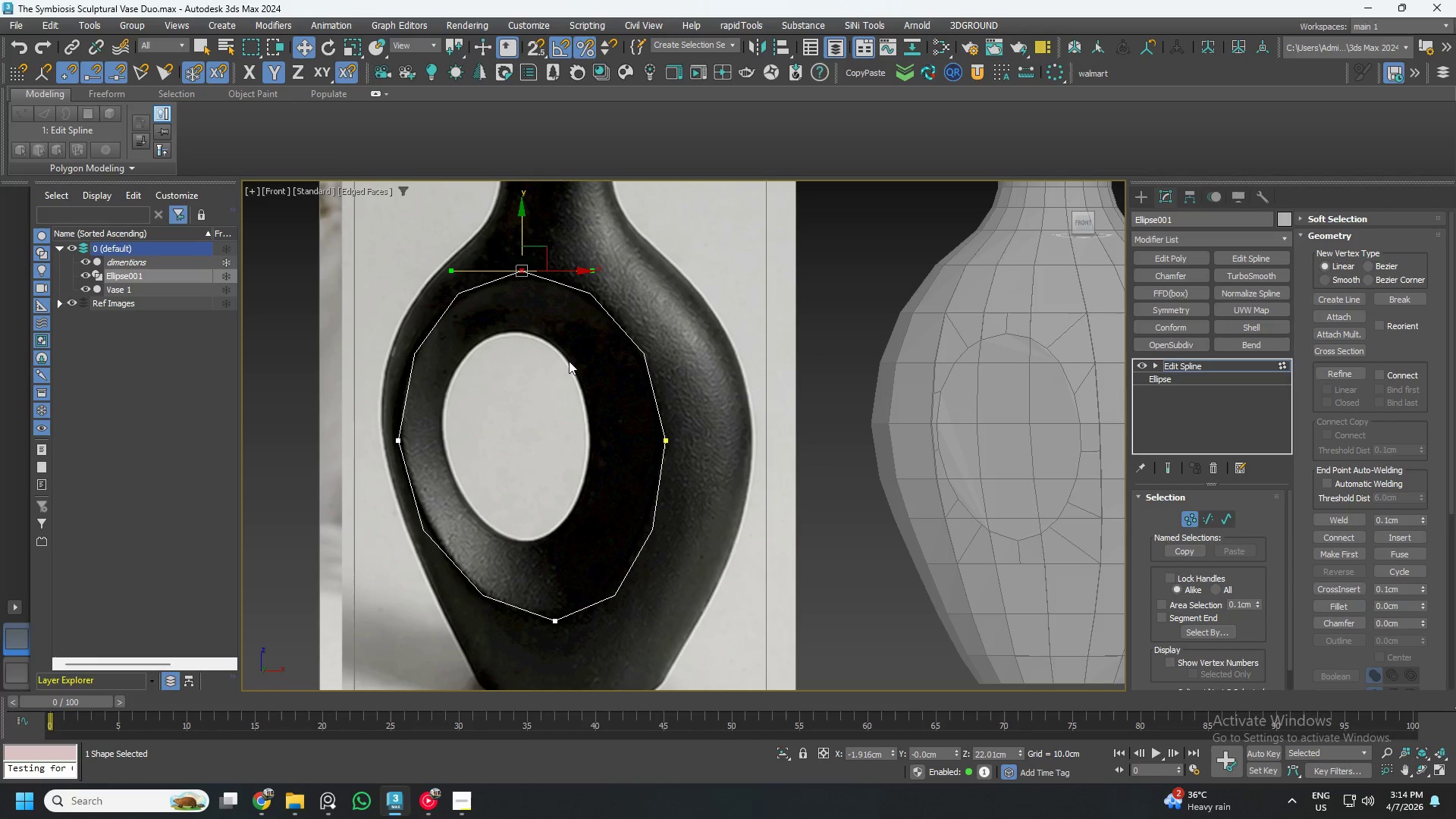 
left_click([1256, 366])
 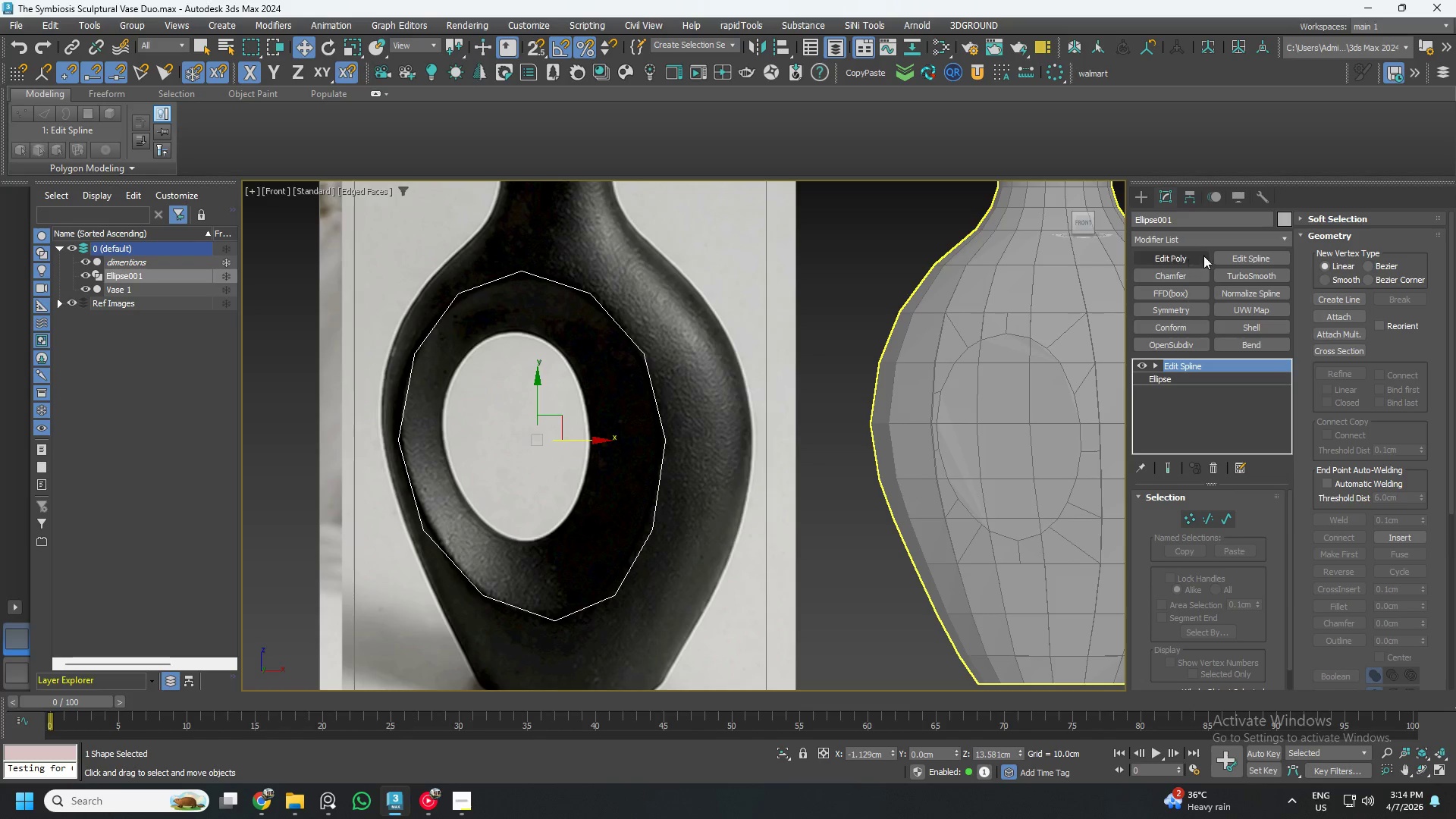 
left_click([1183, 256])
 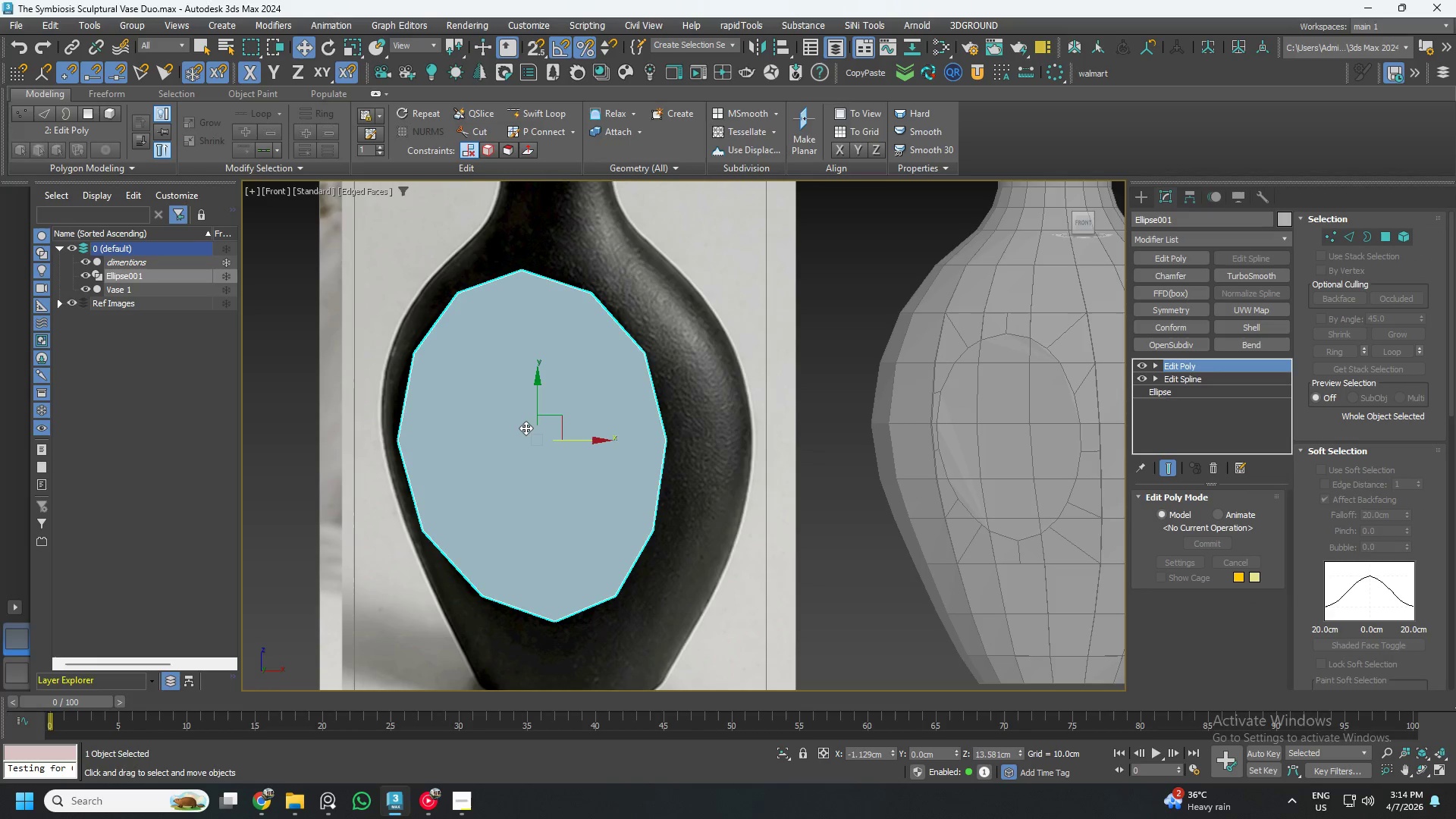 
key(4)
 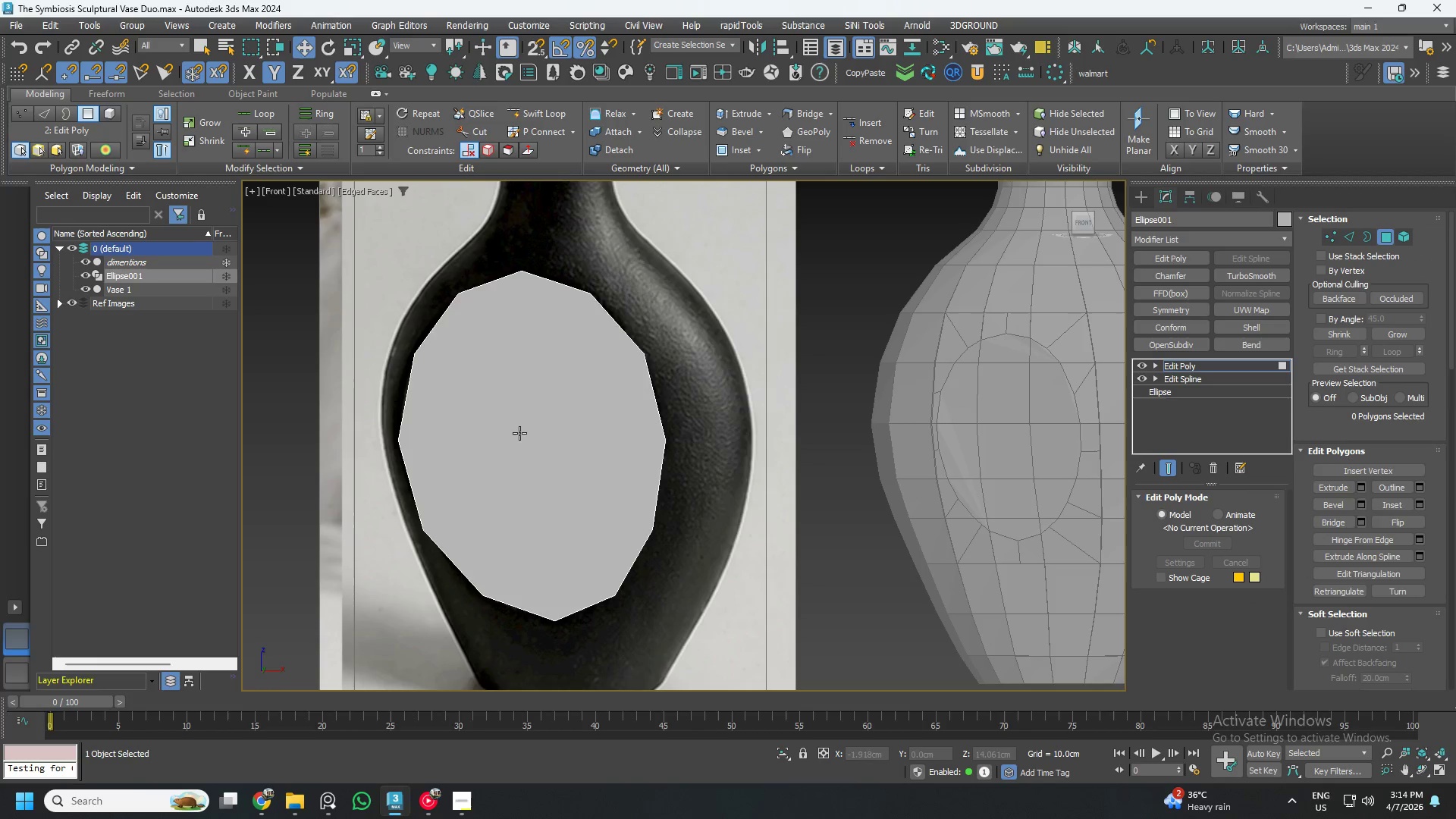 
left_click([519, 433])
 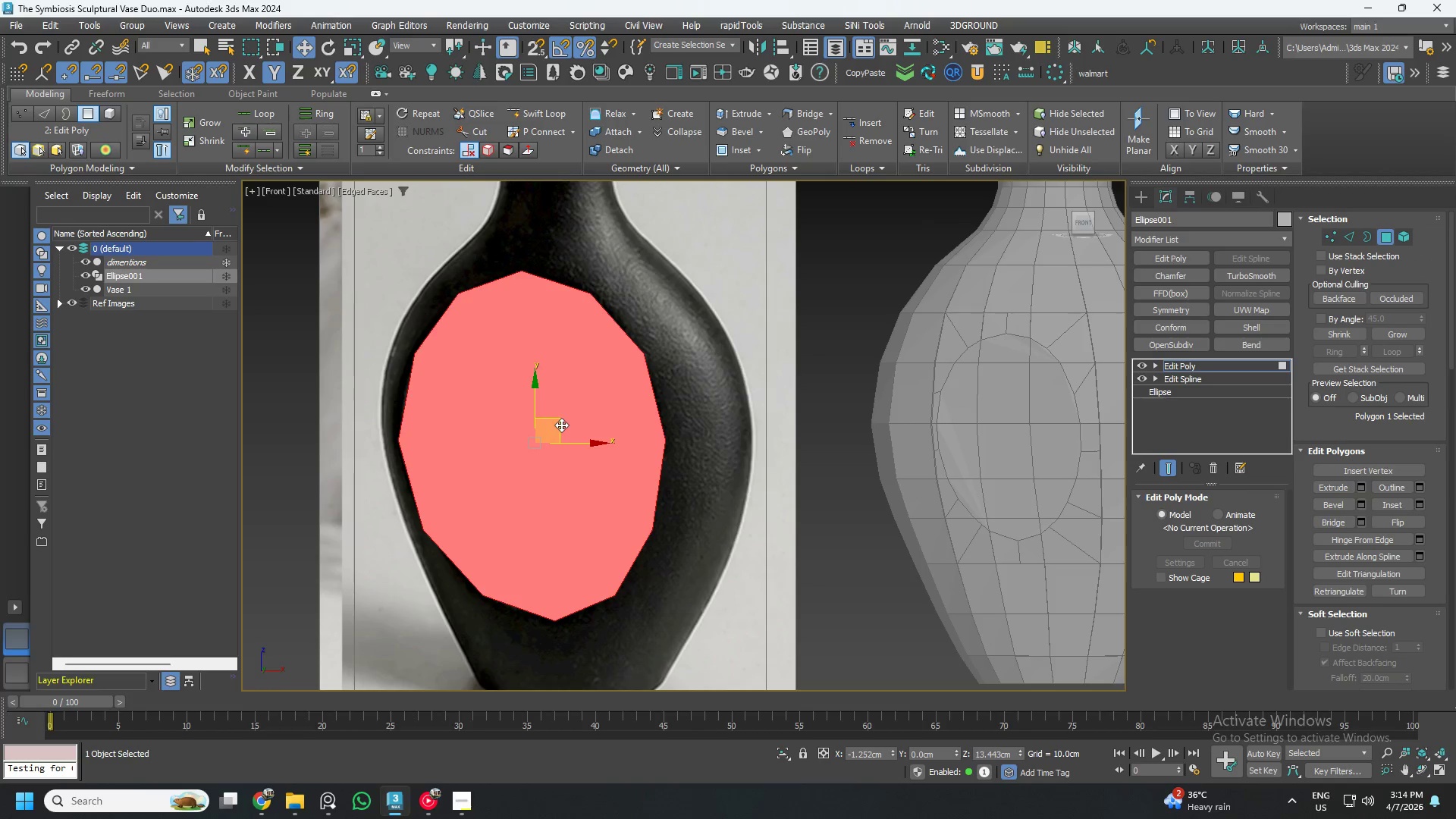 
key(R)
 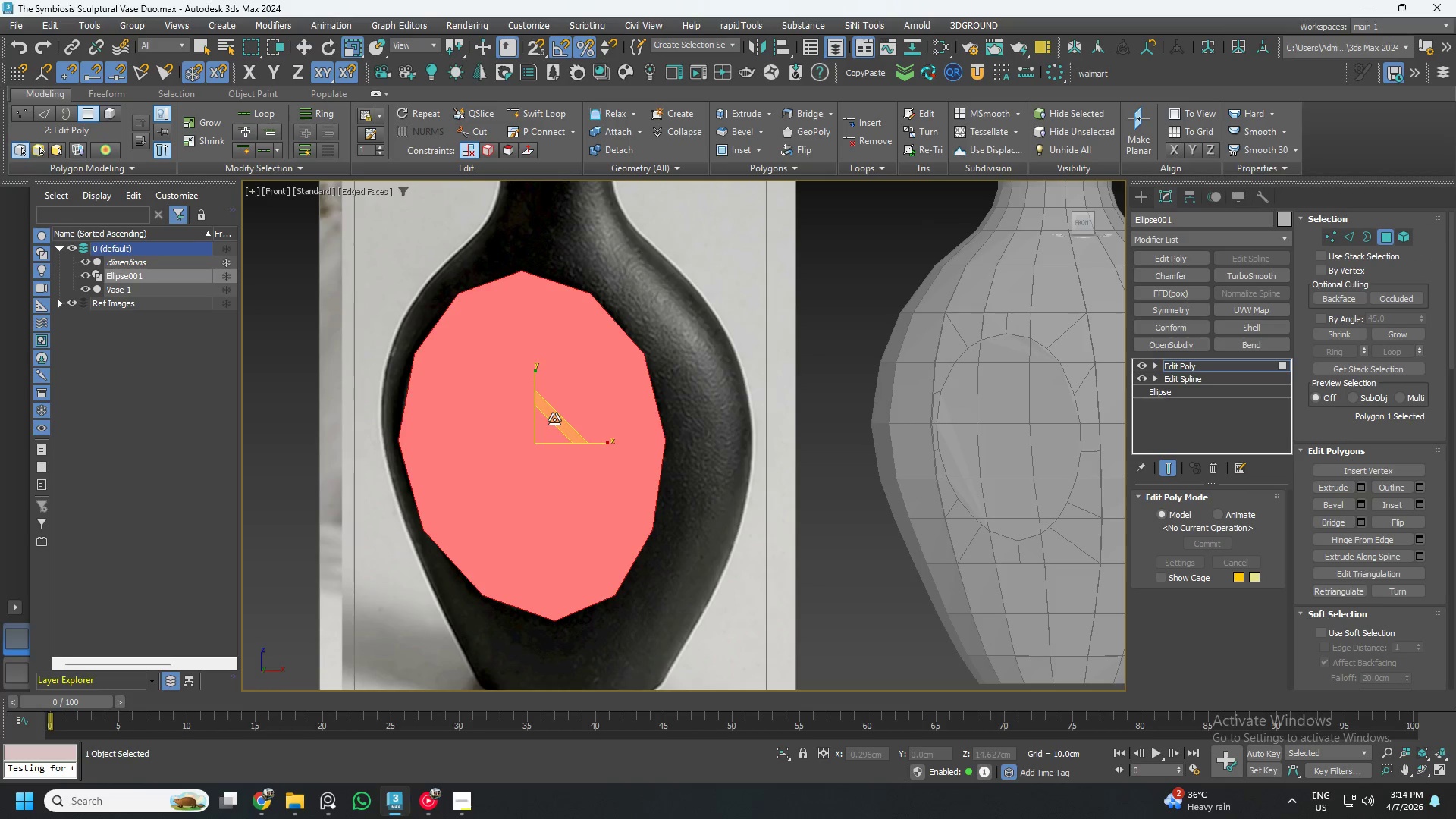 
hold_key(key=ShiftLeft, duration=1.5)
left_click_drag(start_coordinate=[554, 419], to_coordinate=[535, 447])
 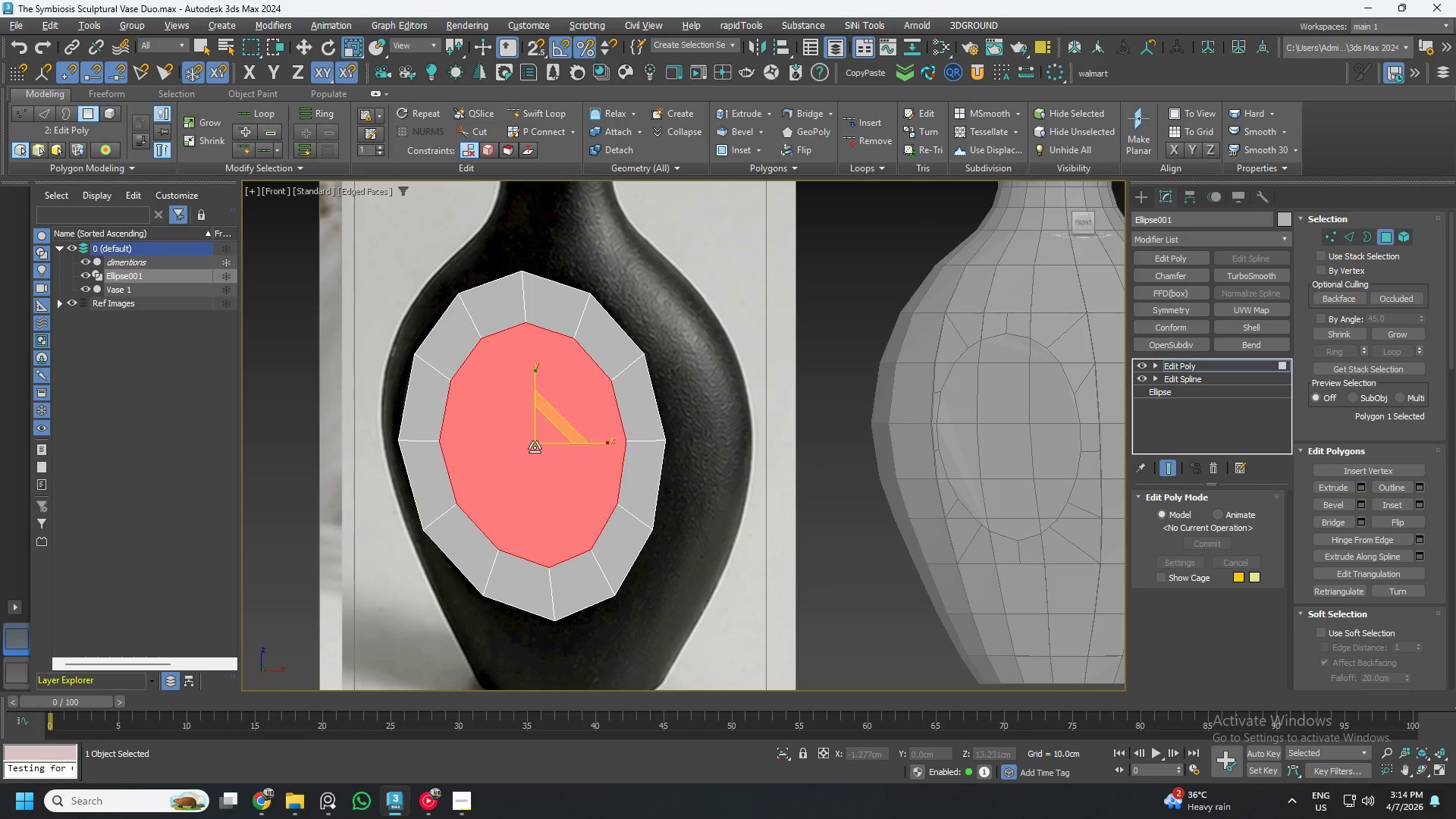 
hold_key(key=ShiftLeft, duration=0.36)
 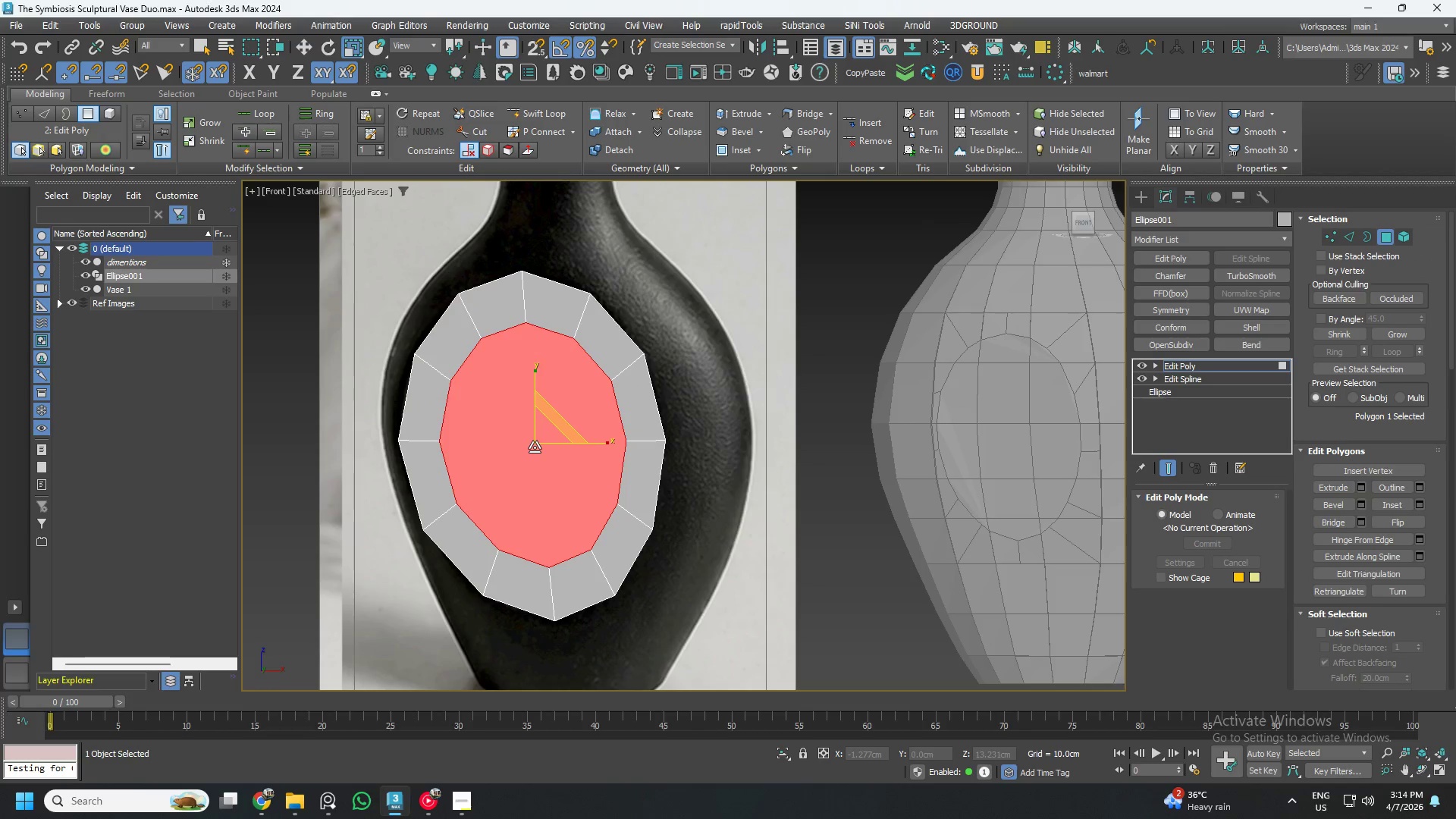 
key(Alt+AltLeft)
 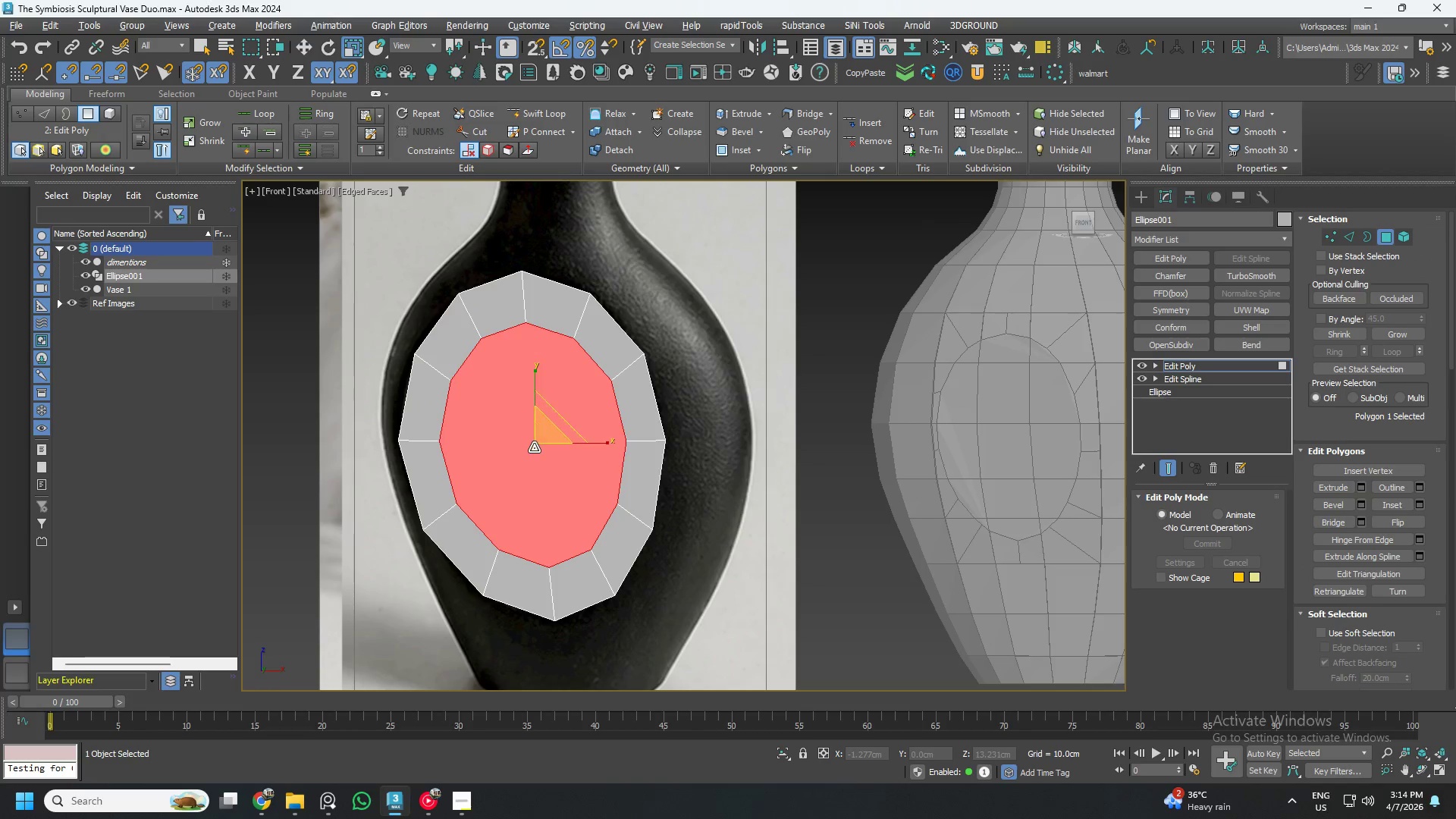 
key(Alt+X)
 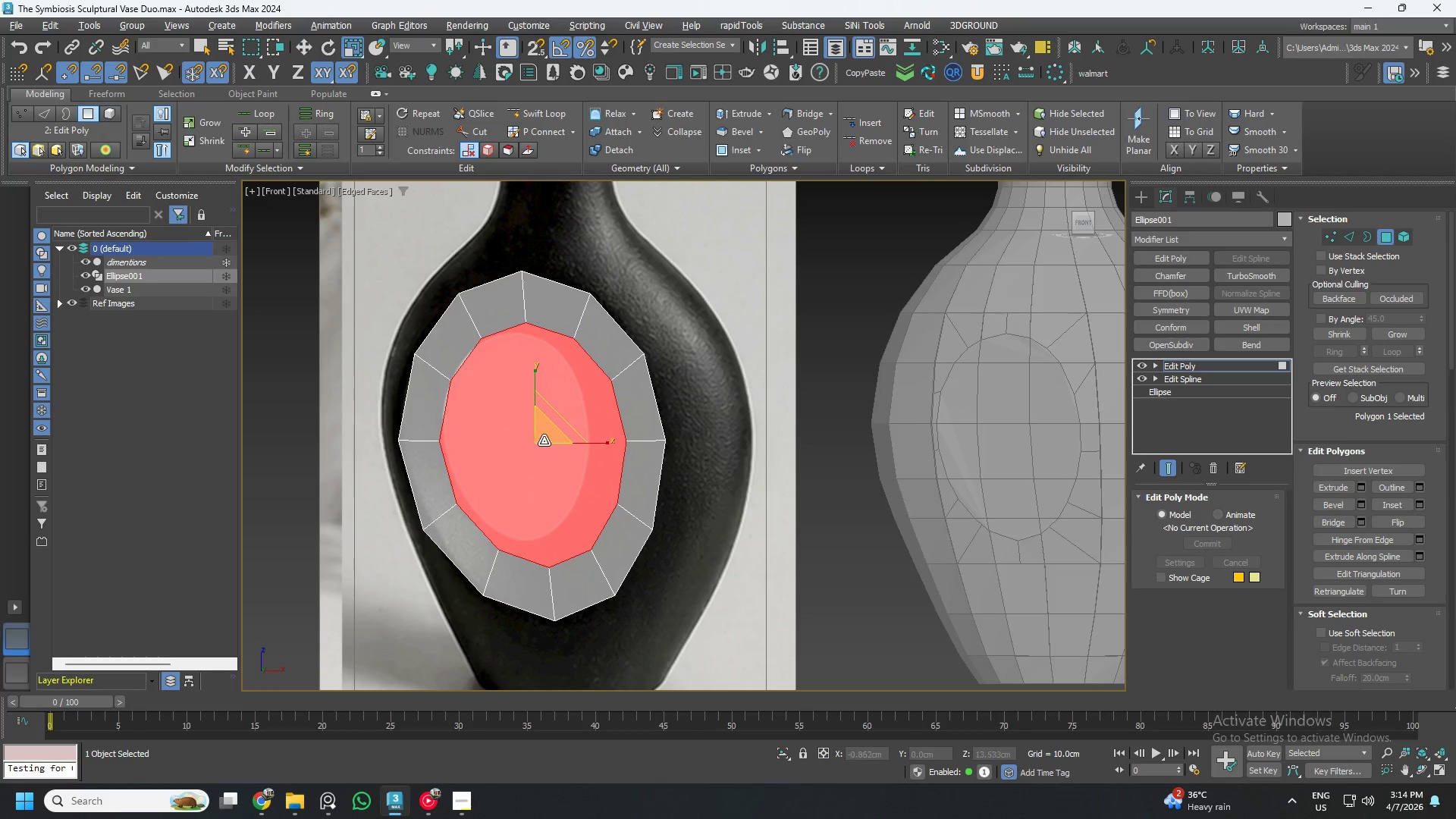 
scroll: coordinate [547, 438], scroll_direction: up, amount: 1.0
 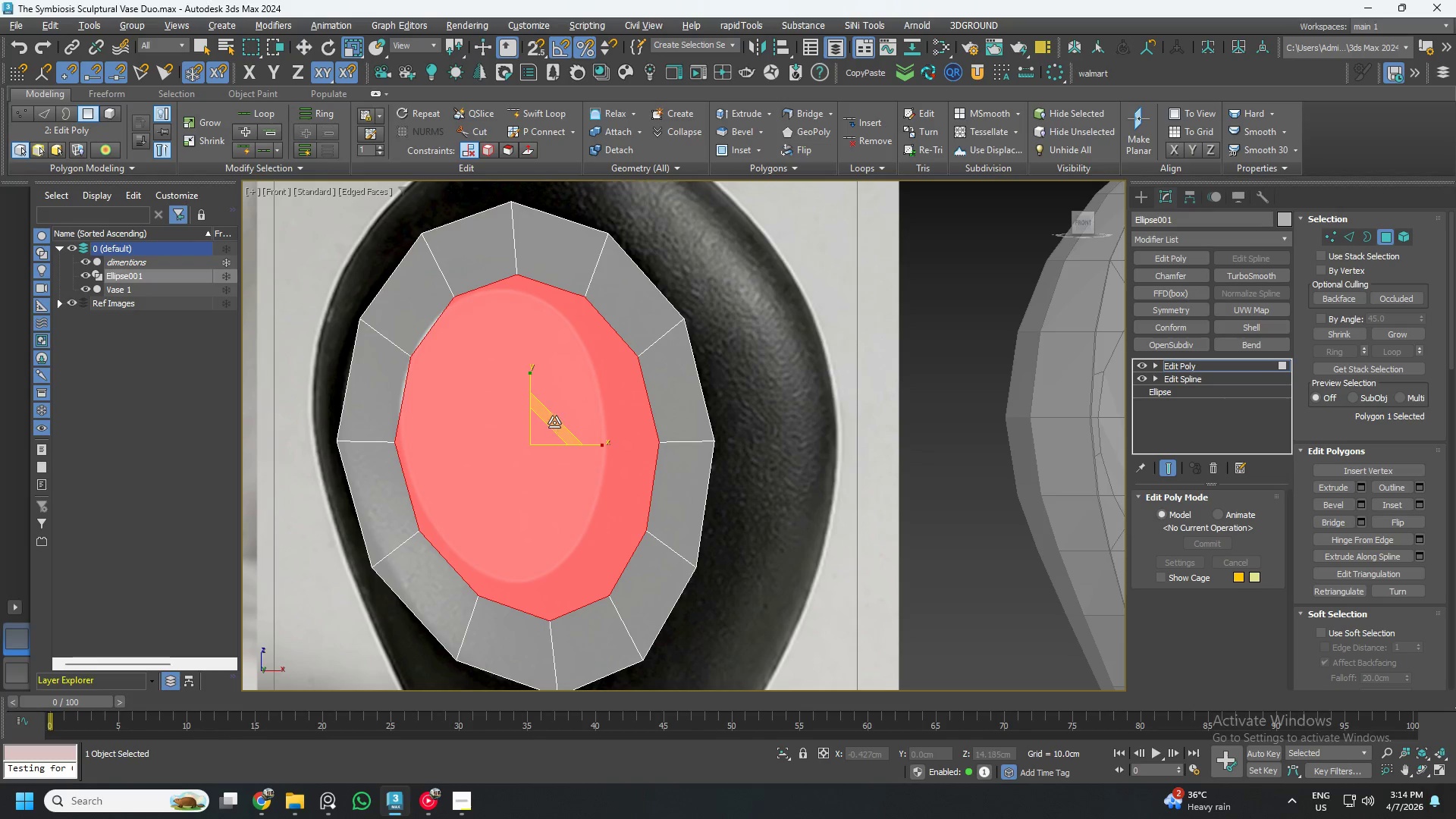 
hold_key(key=ShiftLeft, duration=1.19)
left_click_drag(start_coordinate=[554, 422], to_coordinate=[545, 441])
 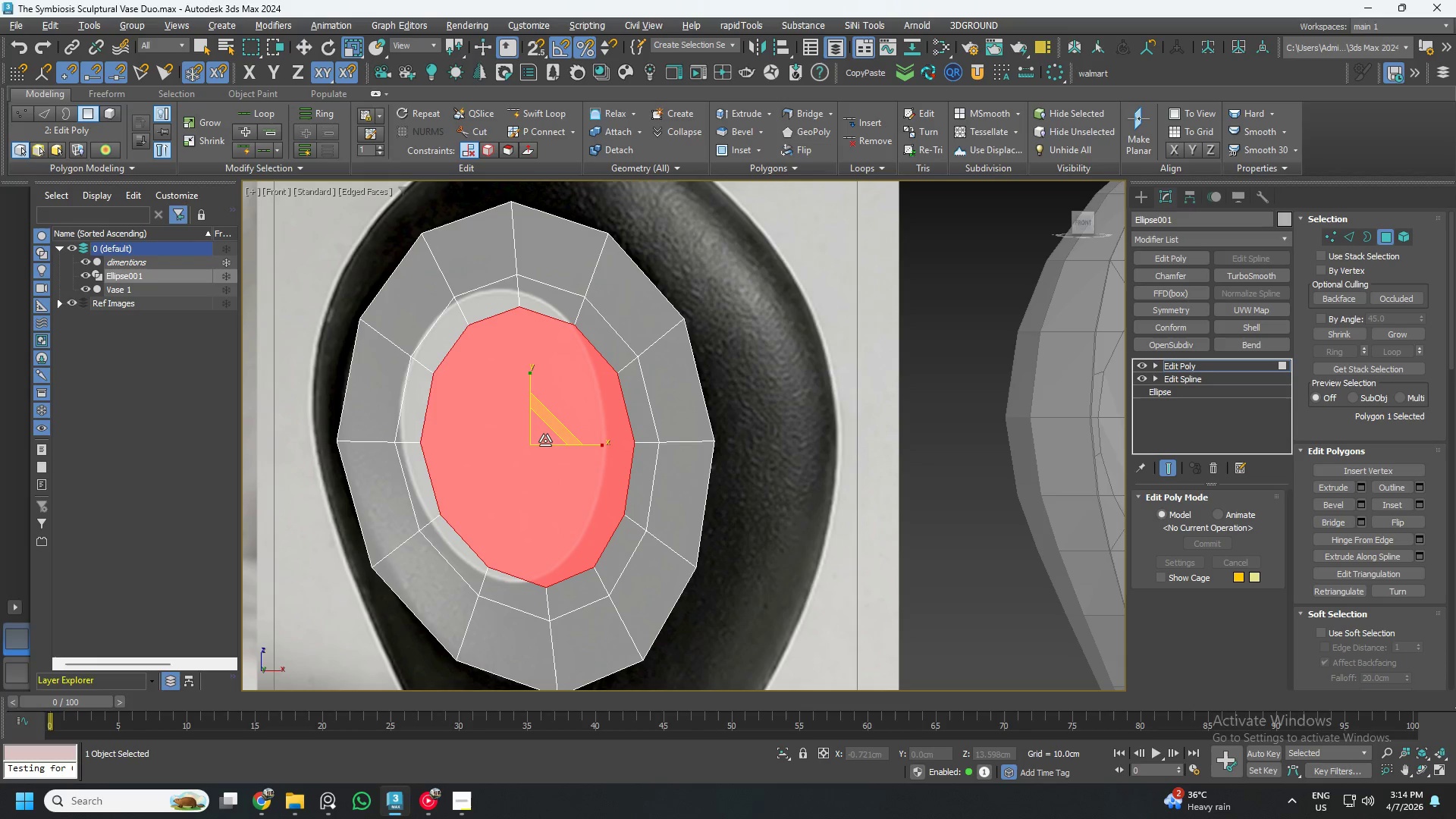 
key(Control+ControlLeft)
 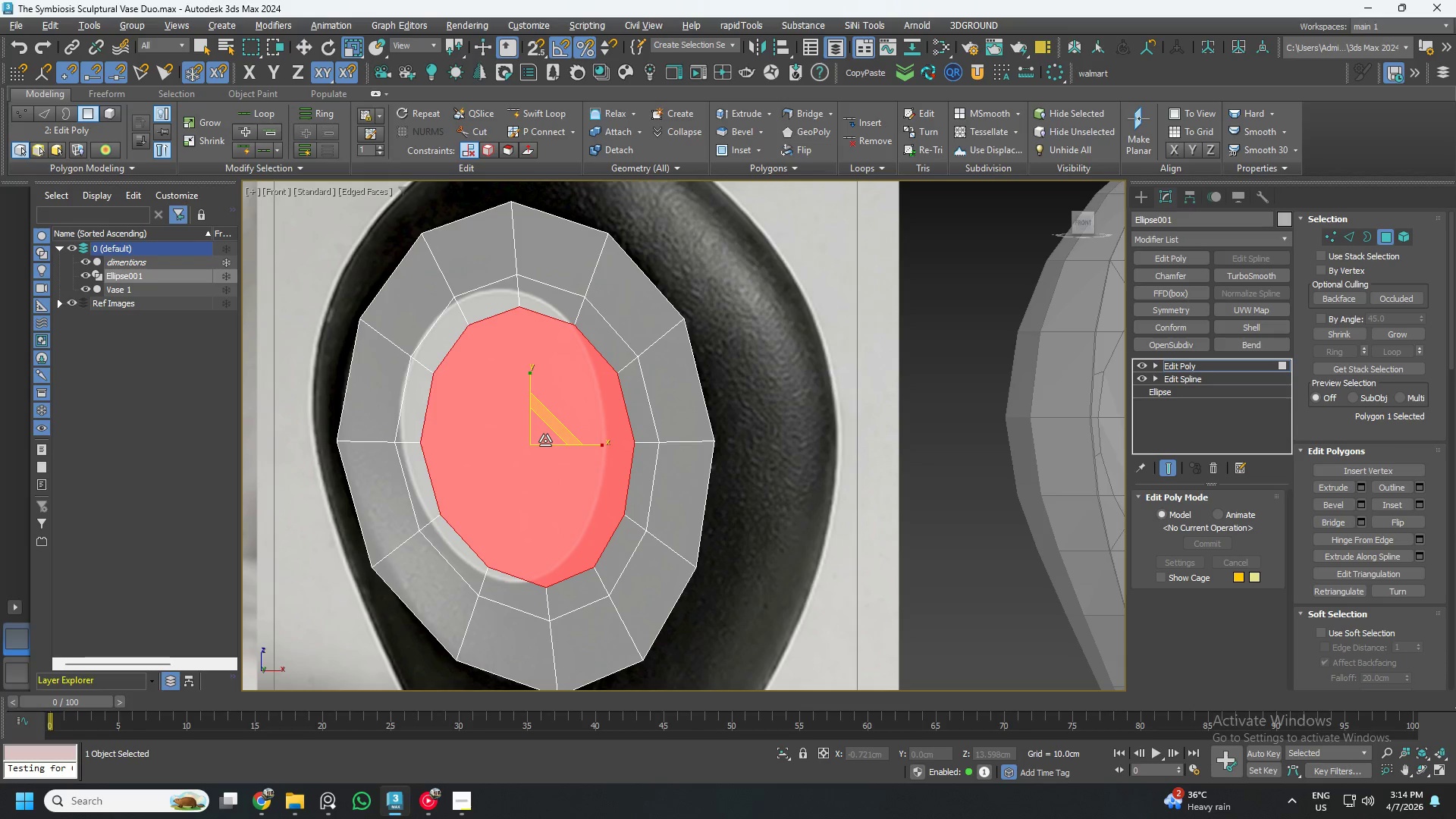 
key(Z)
 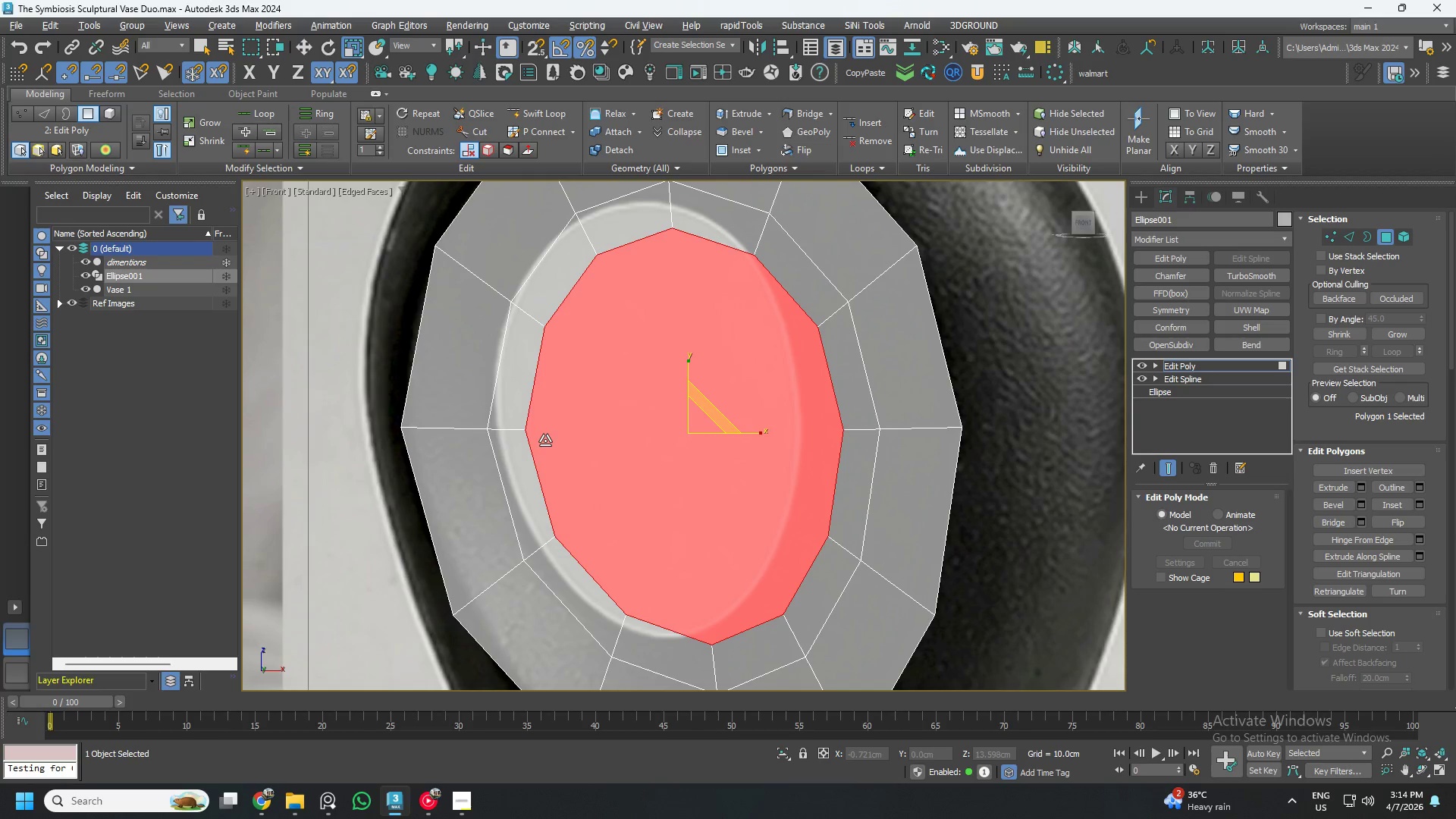 
key(Control+ControlLeft)
 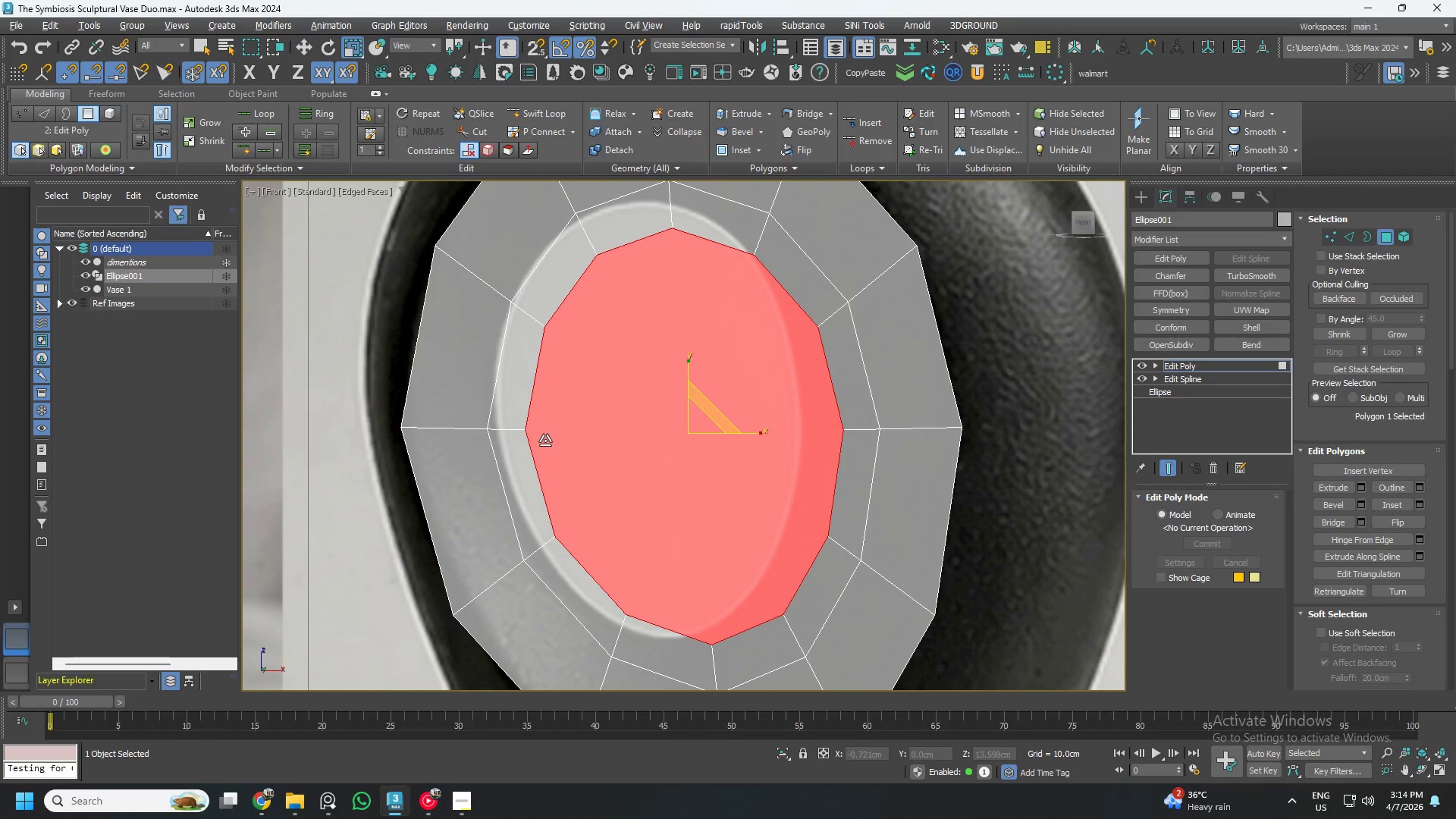 
key(Control+Z)
 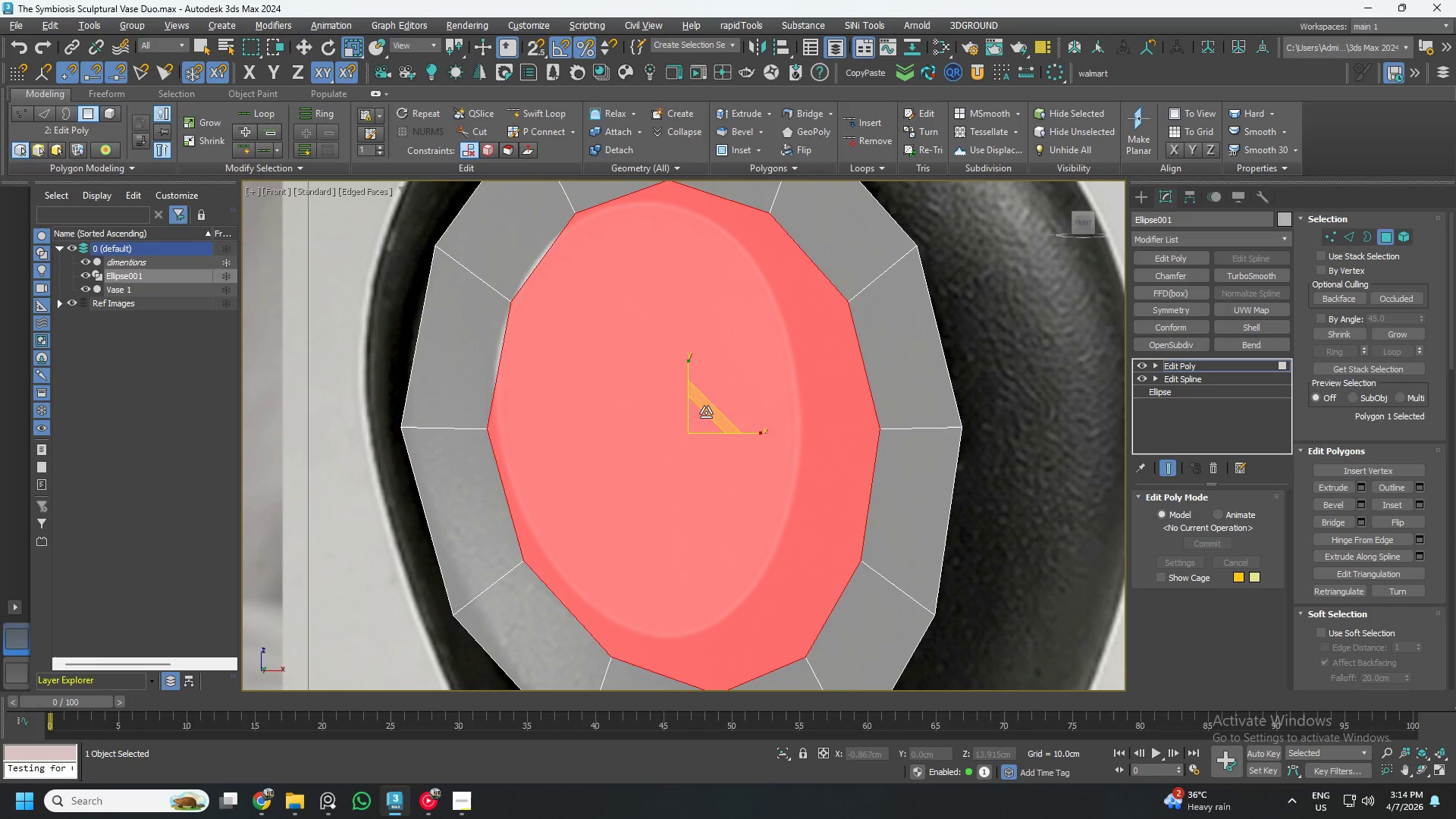 
left_click_drag(start_coordinate=[712, 409], to_coordinate=[696, 425])
 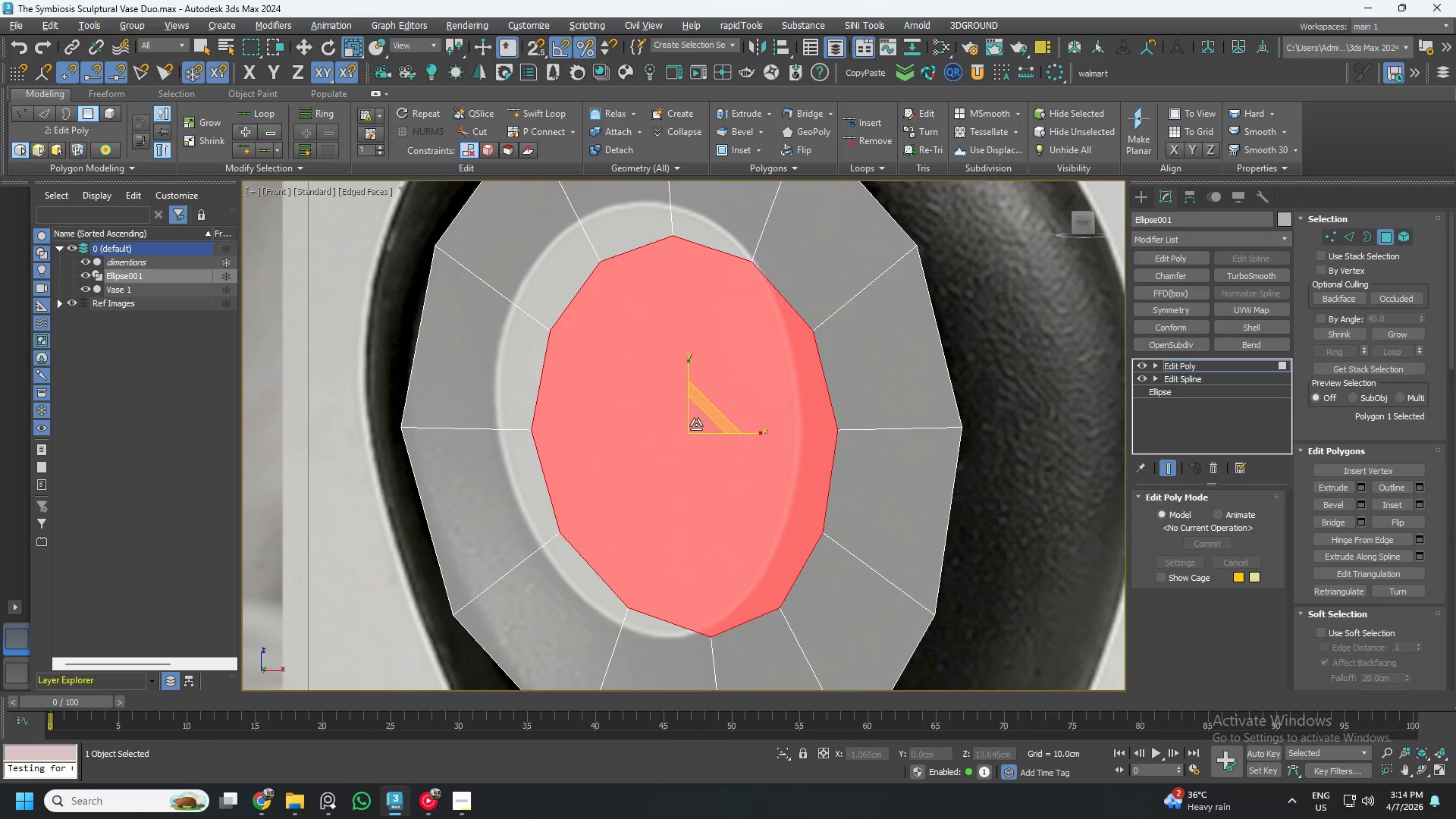 
key(W)
 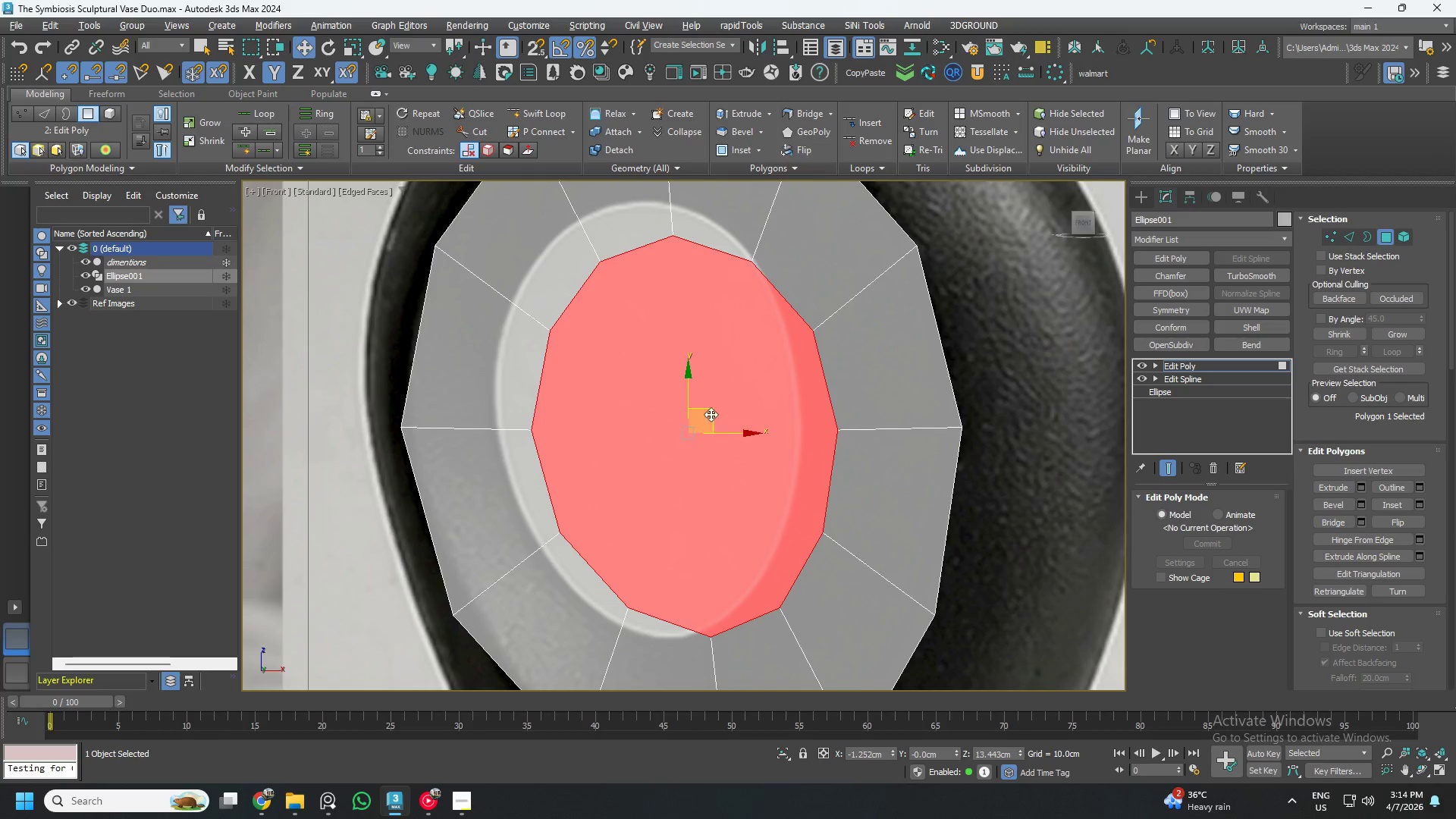 
left_click_drag(start_coordinate=[711, 413], to_coordinate=[673, 392])
 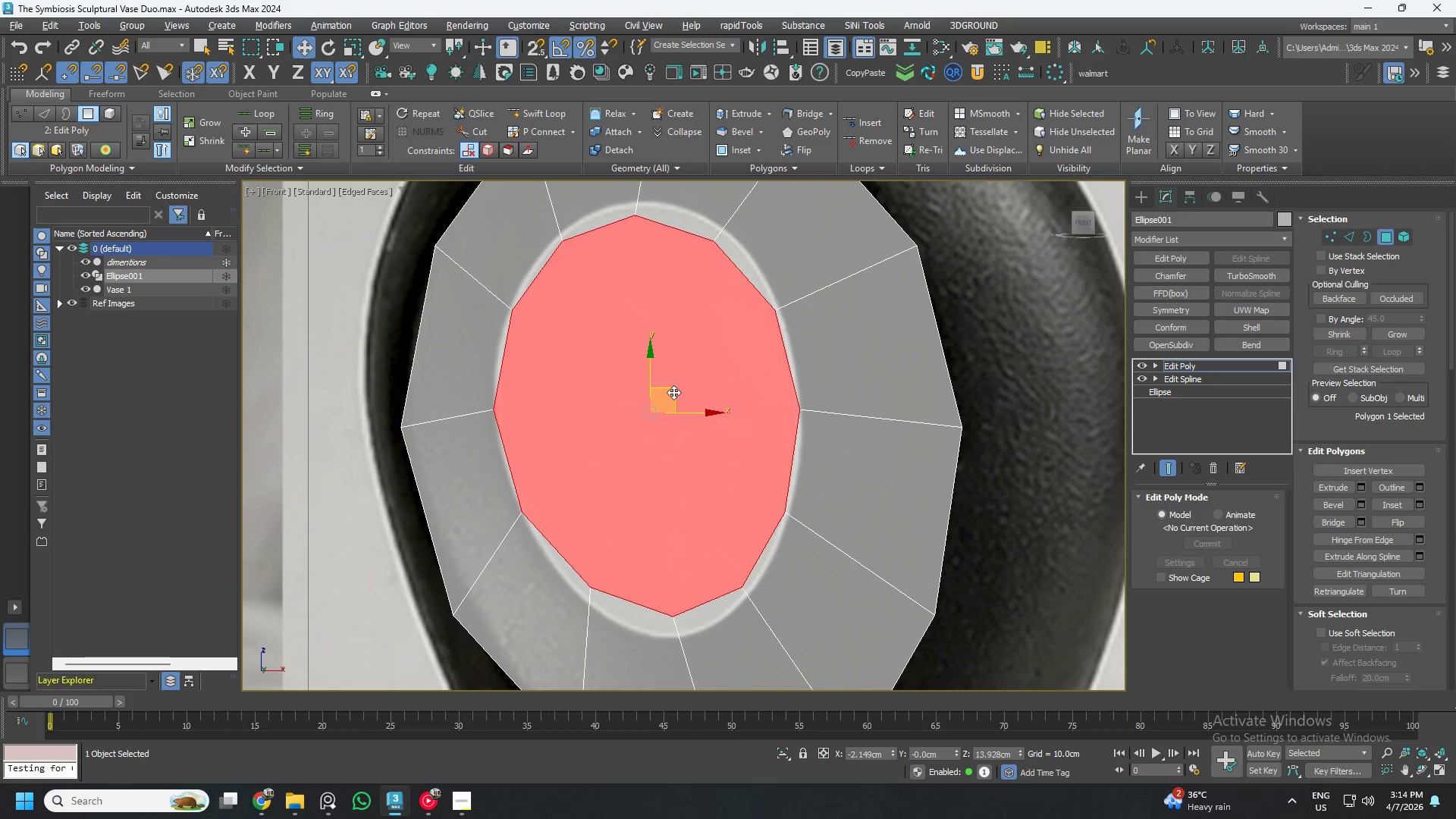 
key(1)
 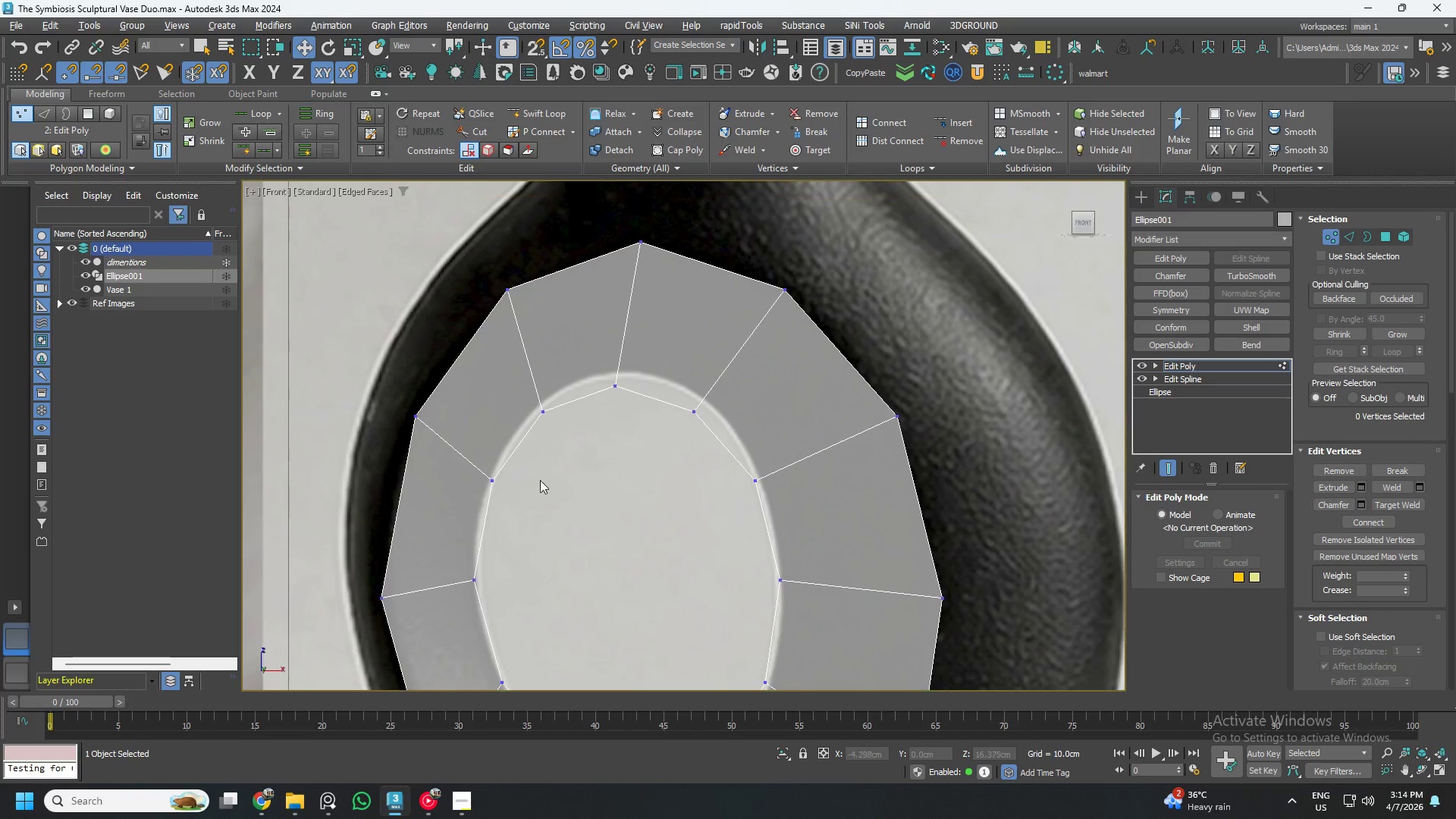 
left_click_drag(start_coordinate=[647, 428], to_coordinate=[574, 354])
 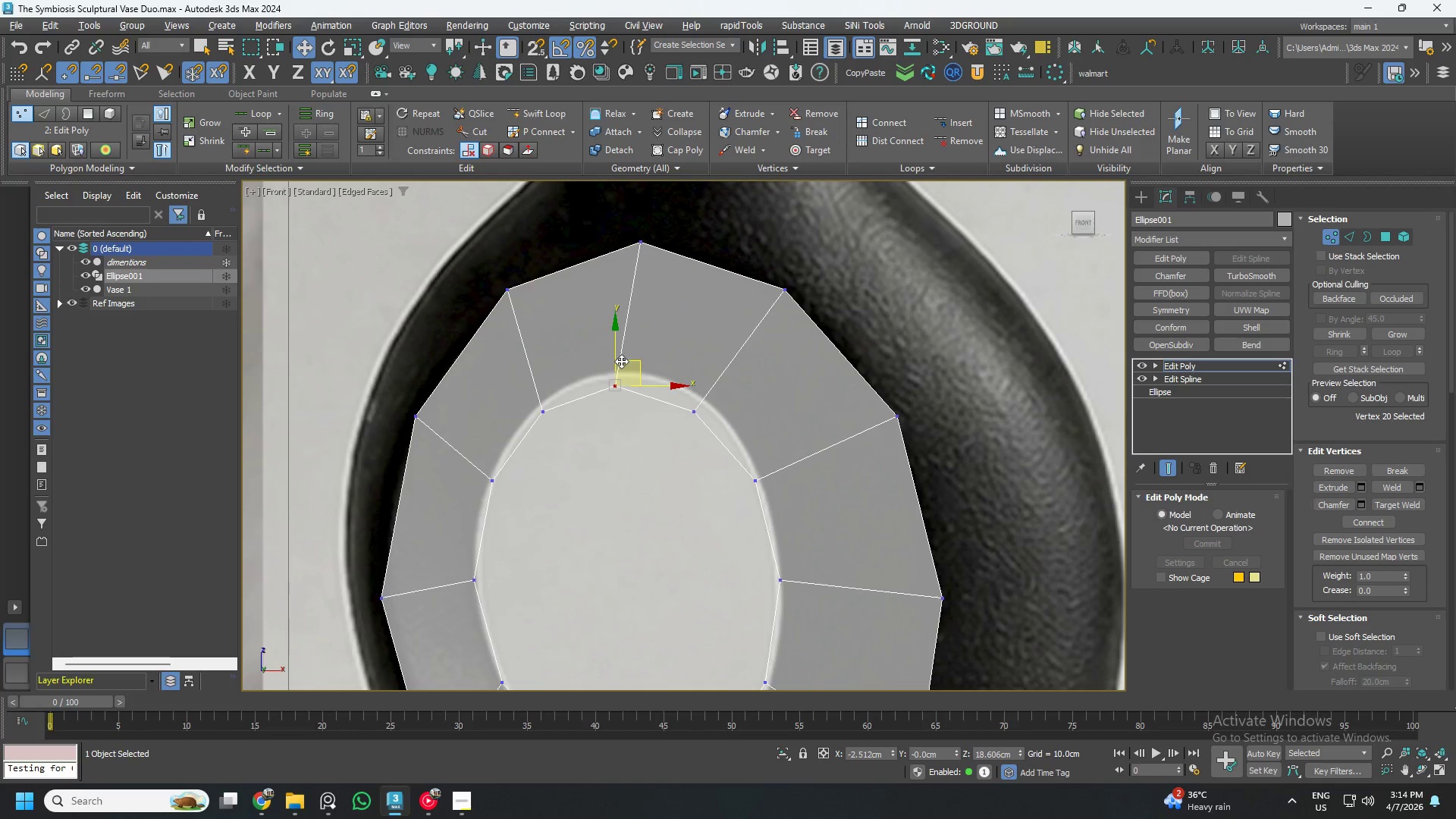 
scroll: coordinate [622, 362], scroll_direction: up, amount: 3.0
 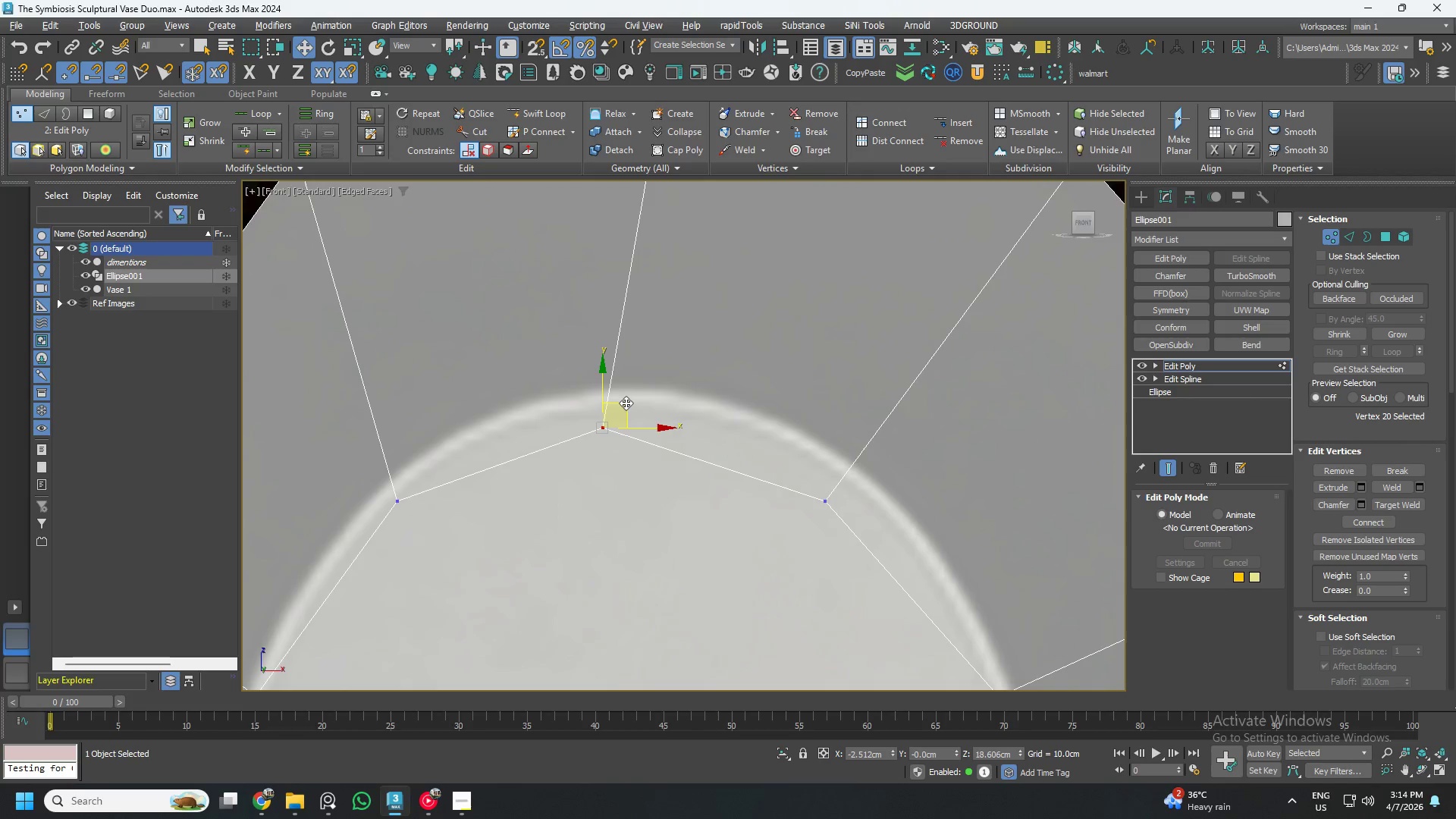 
left_click_drag(start_coordinate=[626, 403], to_coordinate=[640, 362])
 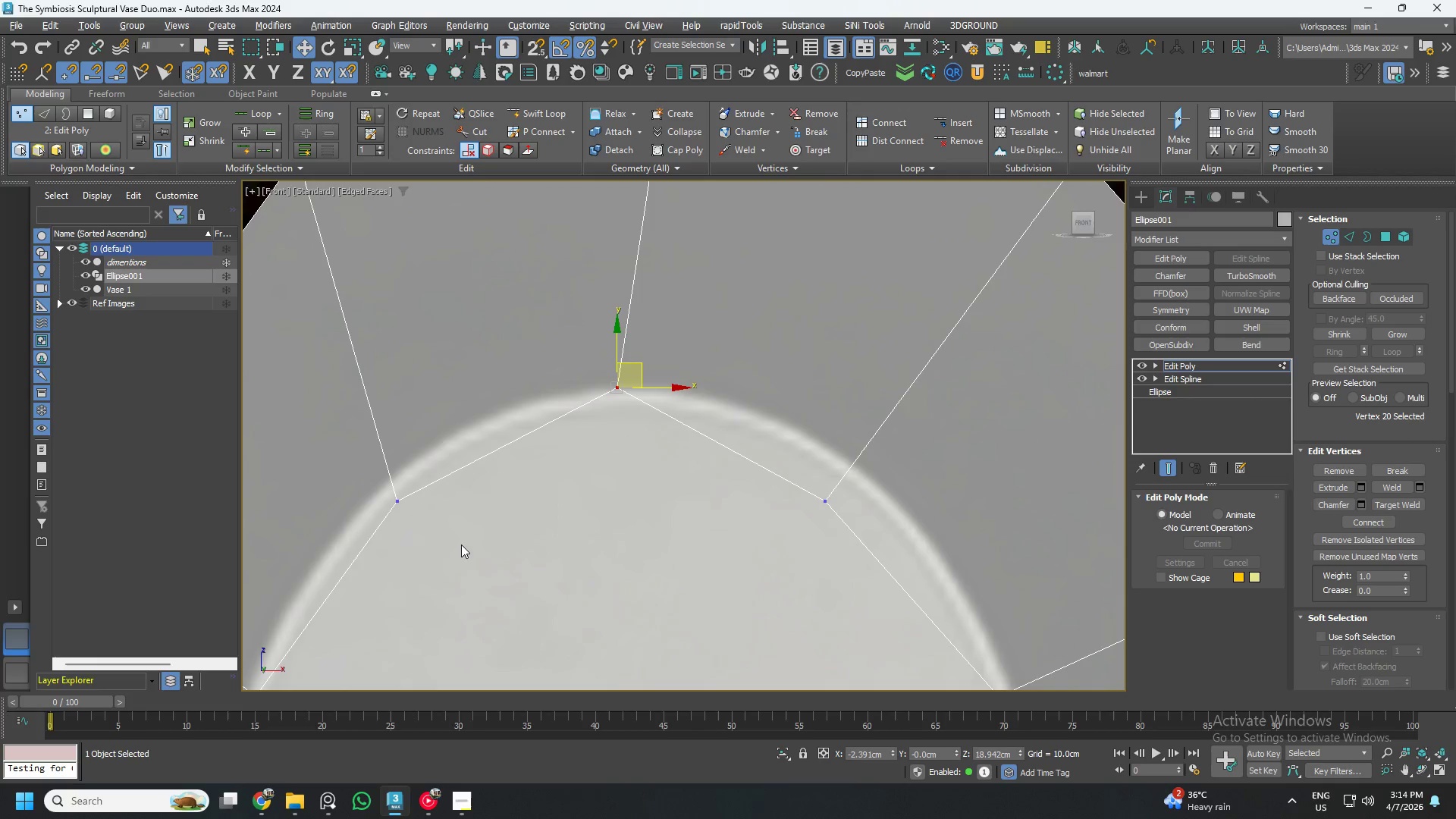 
left_click_drag(start_coordinate=[458, 550], to_coordinate=[354, 449])
 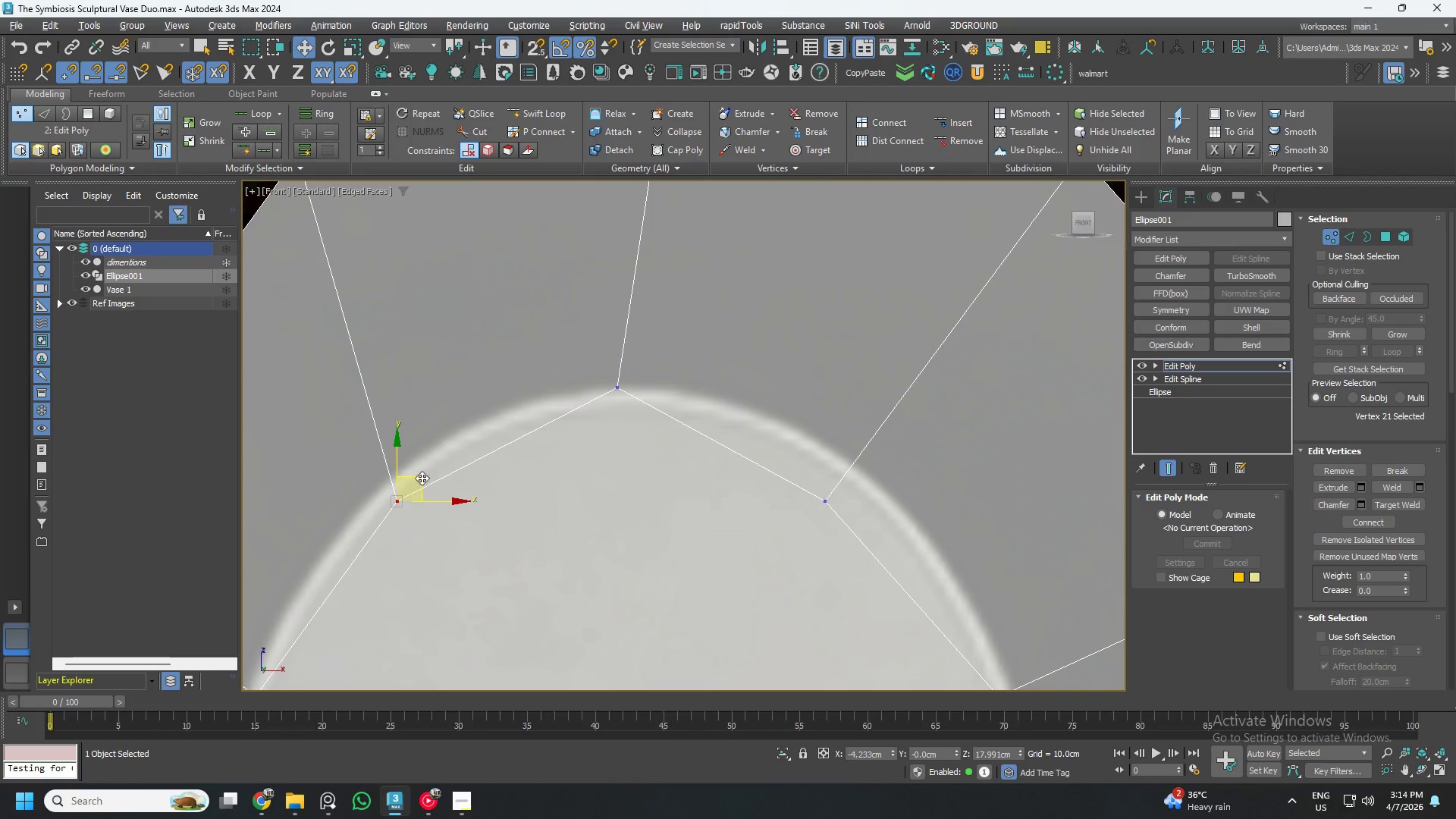 
left_click_drag(start_coordinate=[420, 475], to_coordinate=[410, 457])
 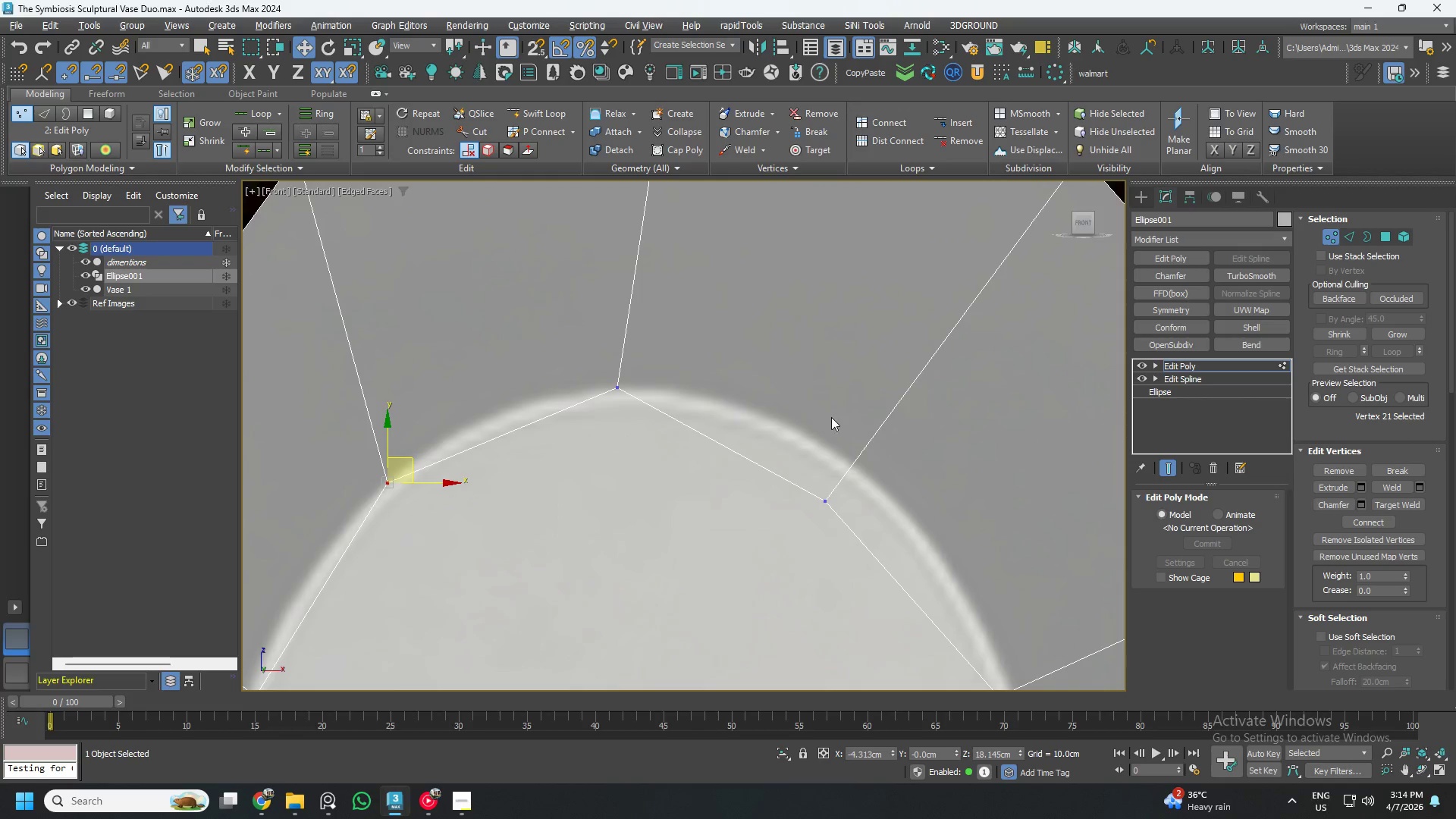 
left_click_drag(start_coordinate=[772, 441], to_coordinate=[864, 549])
 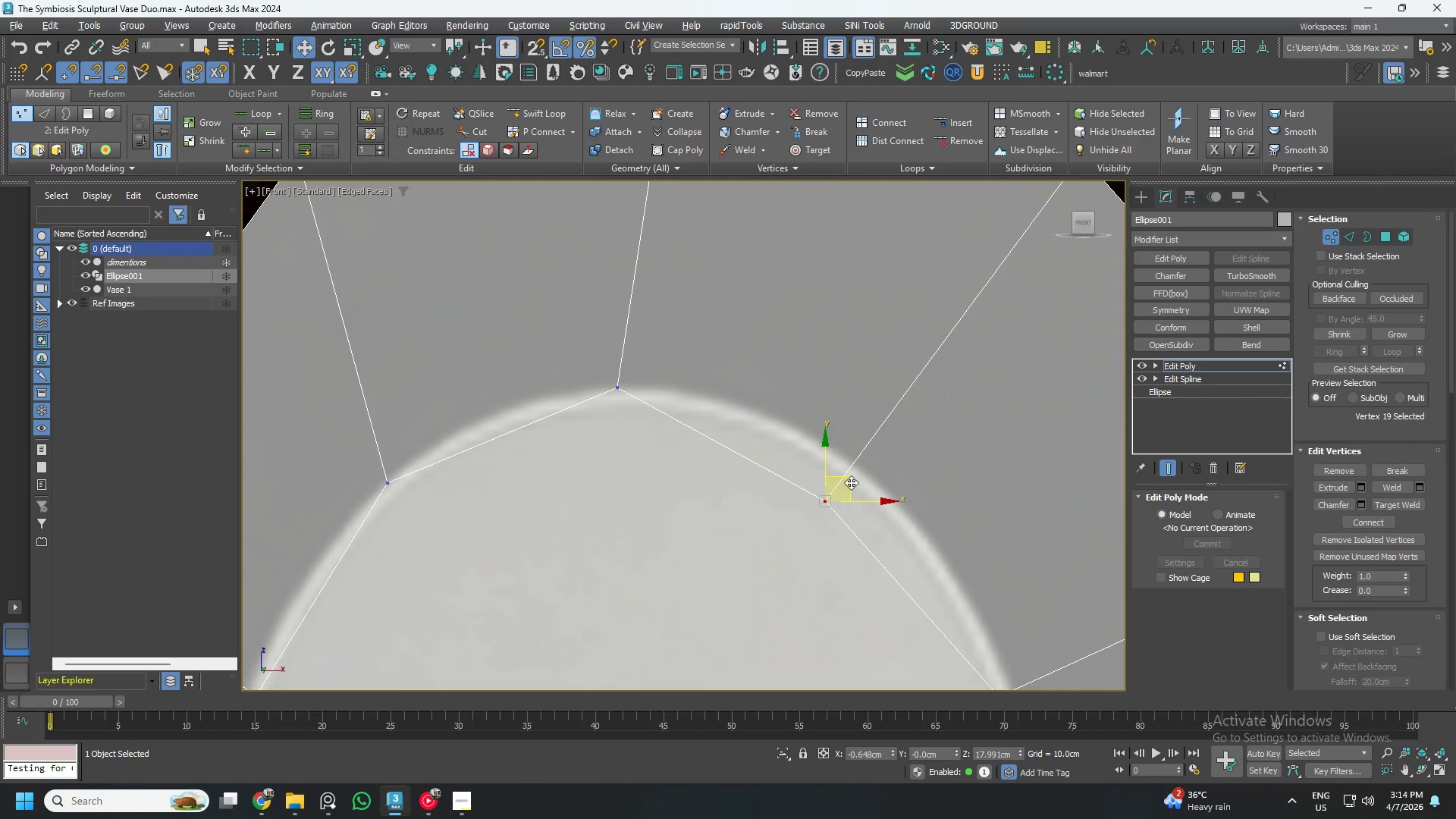 
left_click_drag(start_coordinate=[850, 482], to_coordinate=[879, 449])
 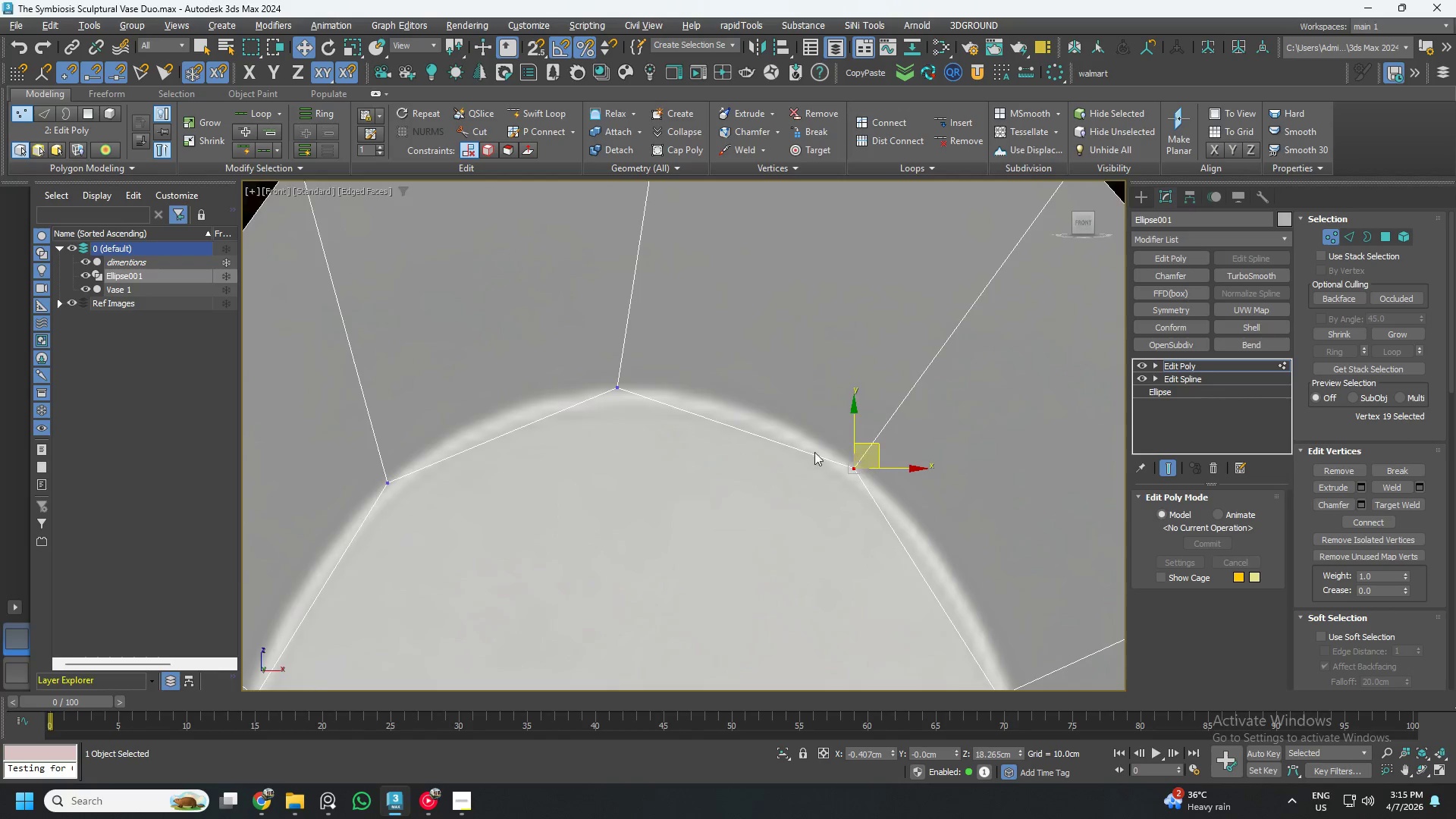 
scroll: coordinate [770, 451], scroll_direction: down, amount: 3.0
 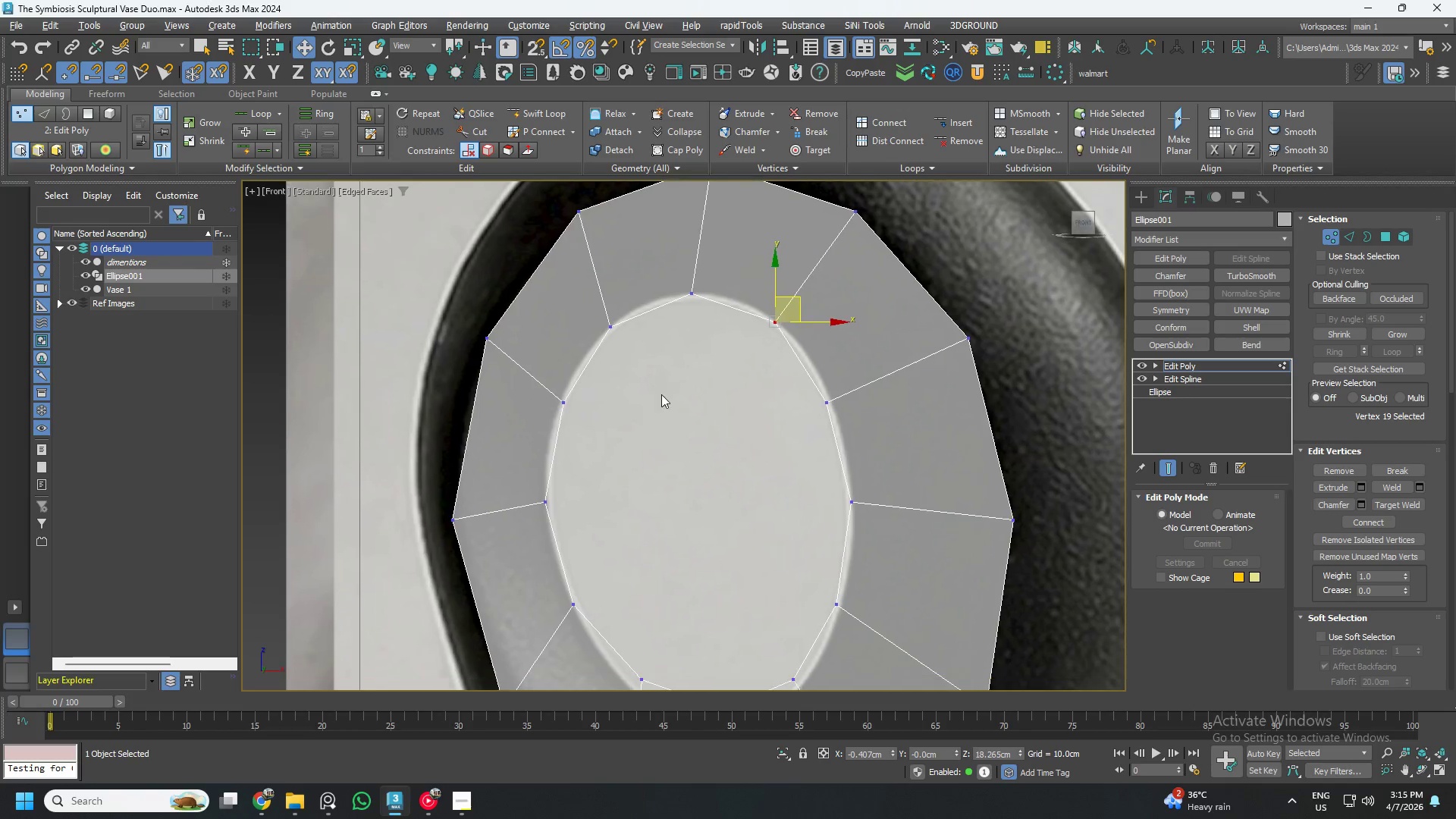 
left_click_drag(start_coordinate=[553, 366], to_coordinate=[689, 439])
 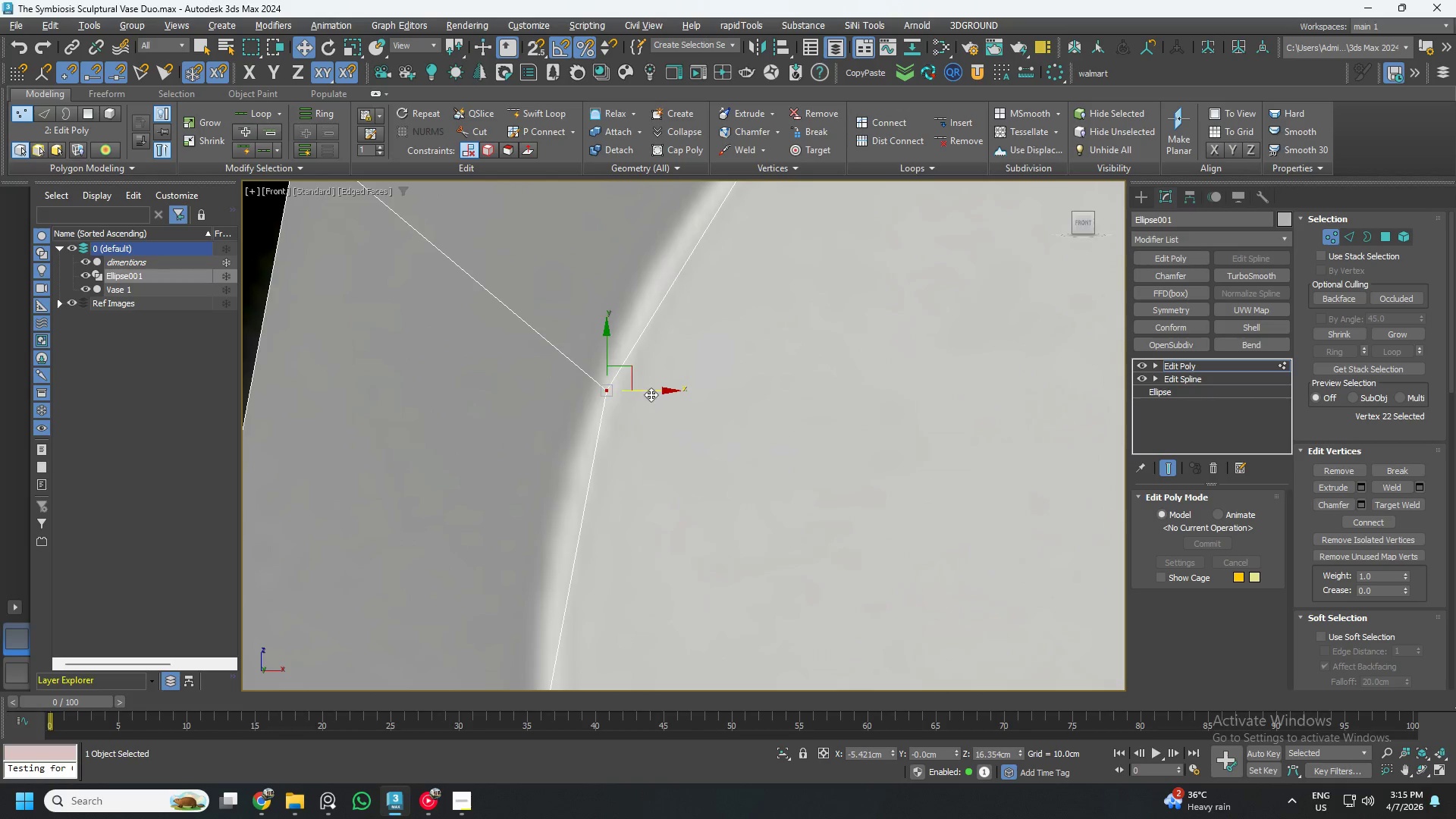 
scroll: coordinate [548, 406], scroll_direction: up, amount: 4.0
 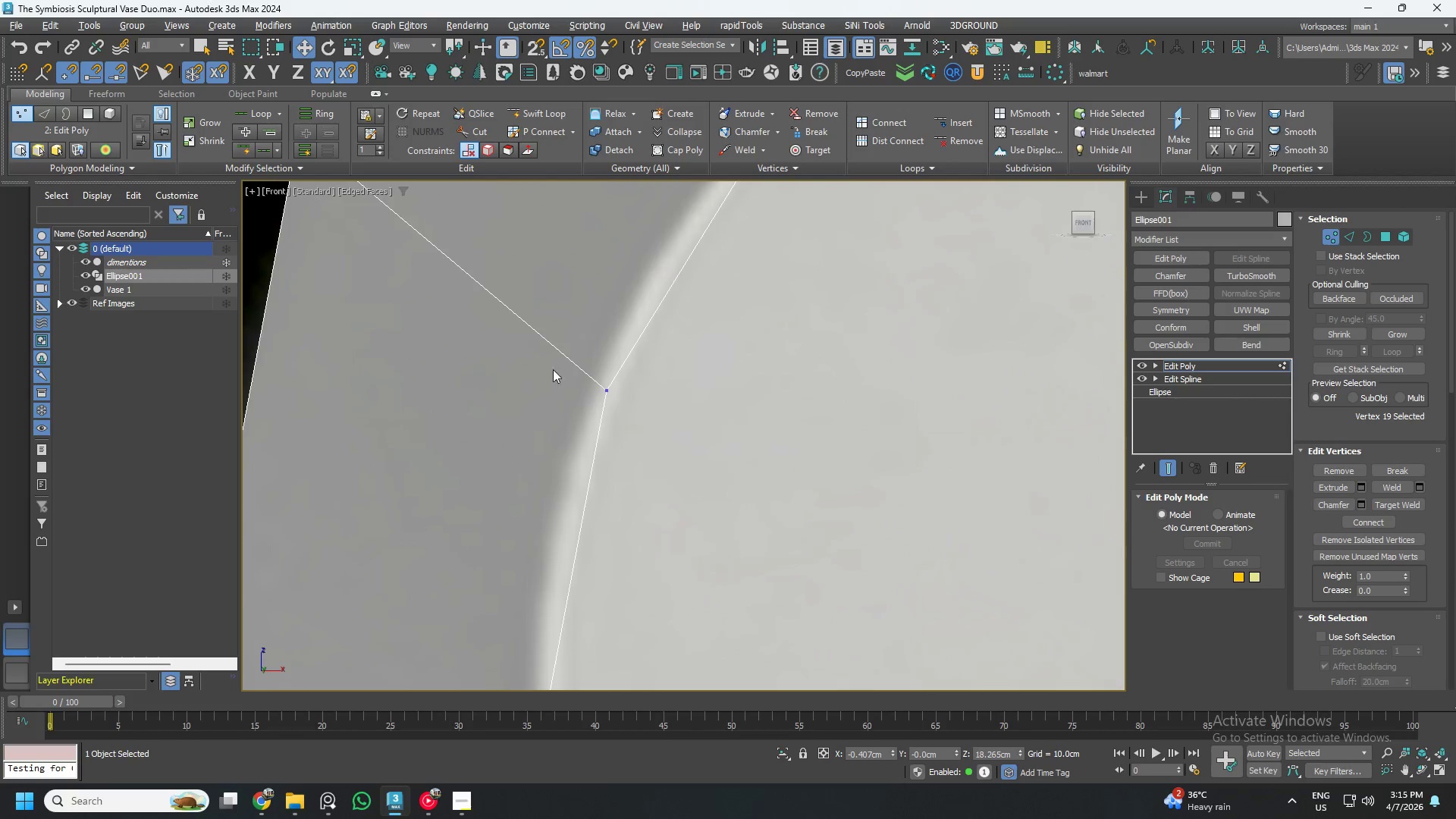 
left_click_drag(start_coordinate=[649, 393], to_coordinate=[641, 394])
 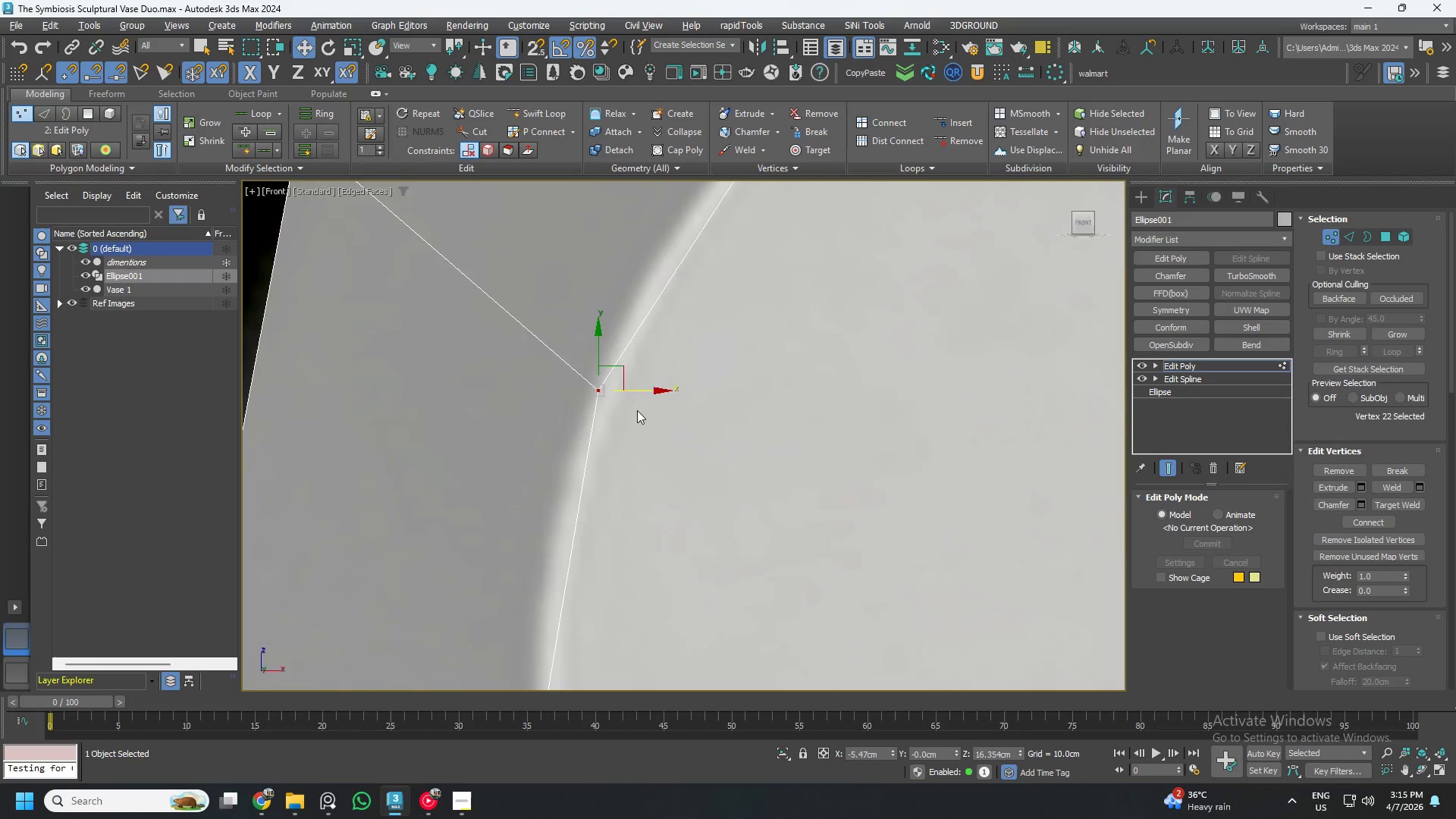 
scroll: coordinate [648, 464], scroll_direction: down, amount: 4.0
 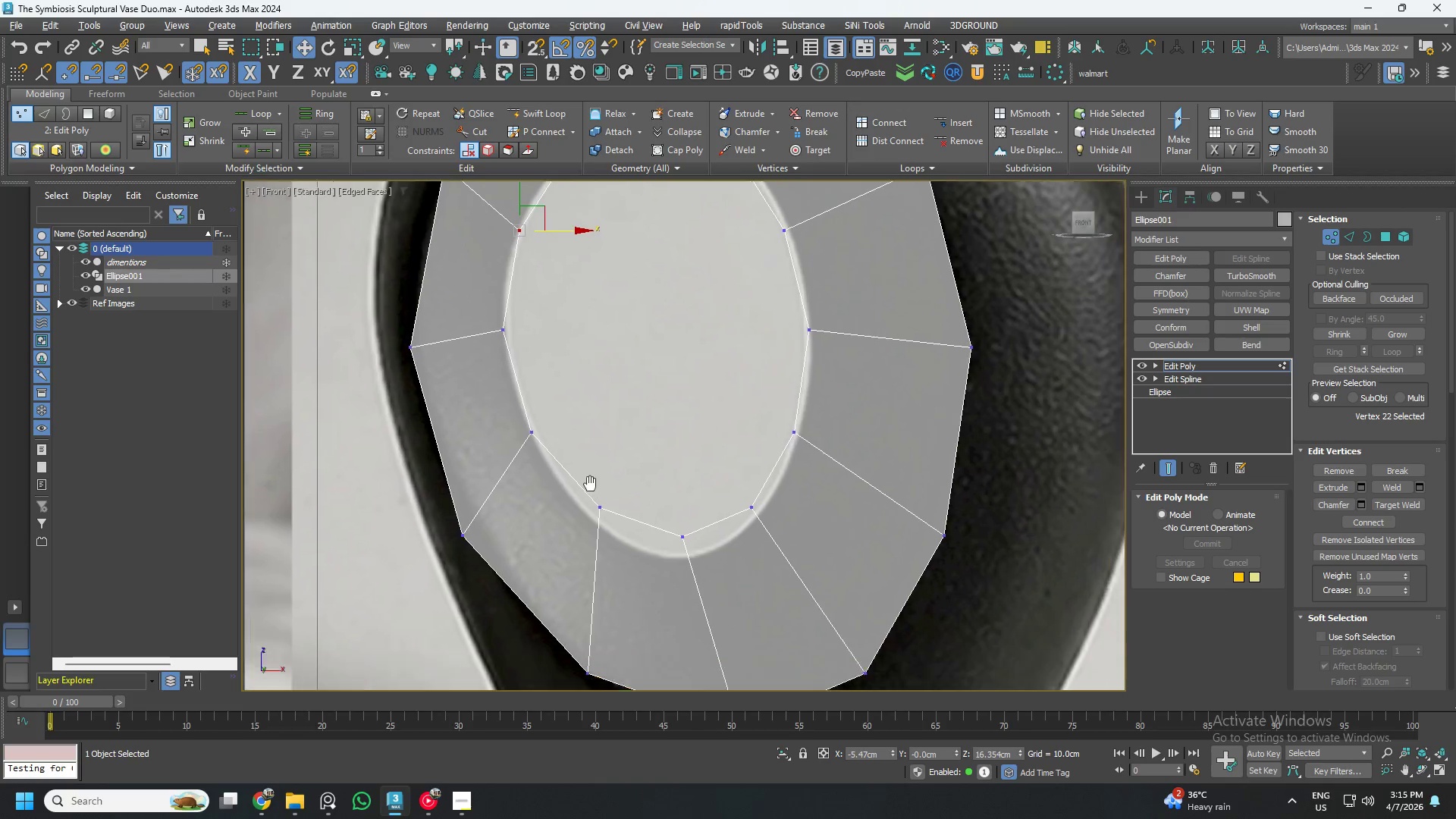 
left_click_drag(start_coordinate=[541, 427], to_coordinate=[610, 536])
 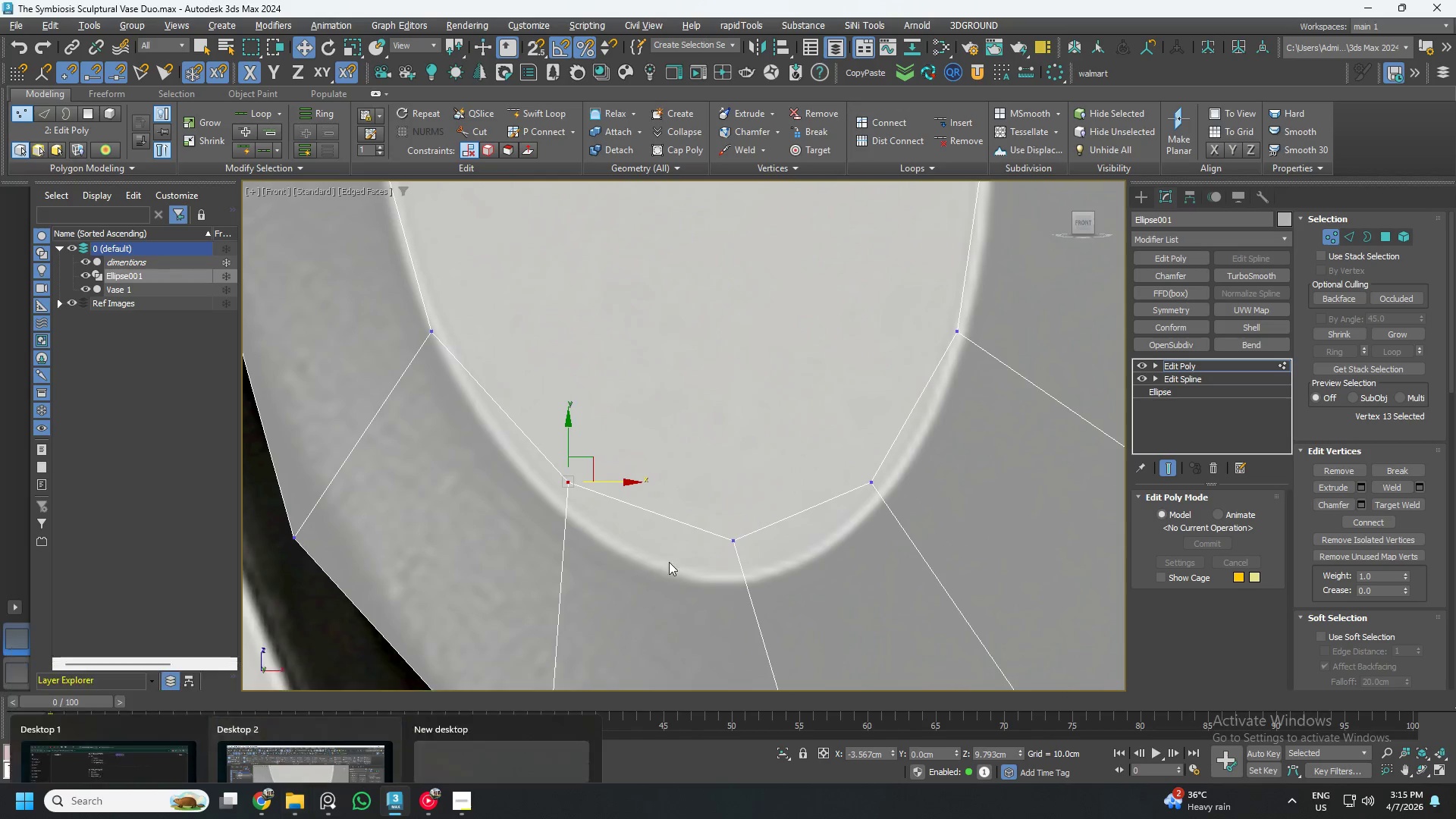 
scroll: coordinate [582, 453], scroll_direction: up, amount: 2.0
 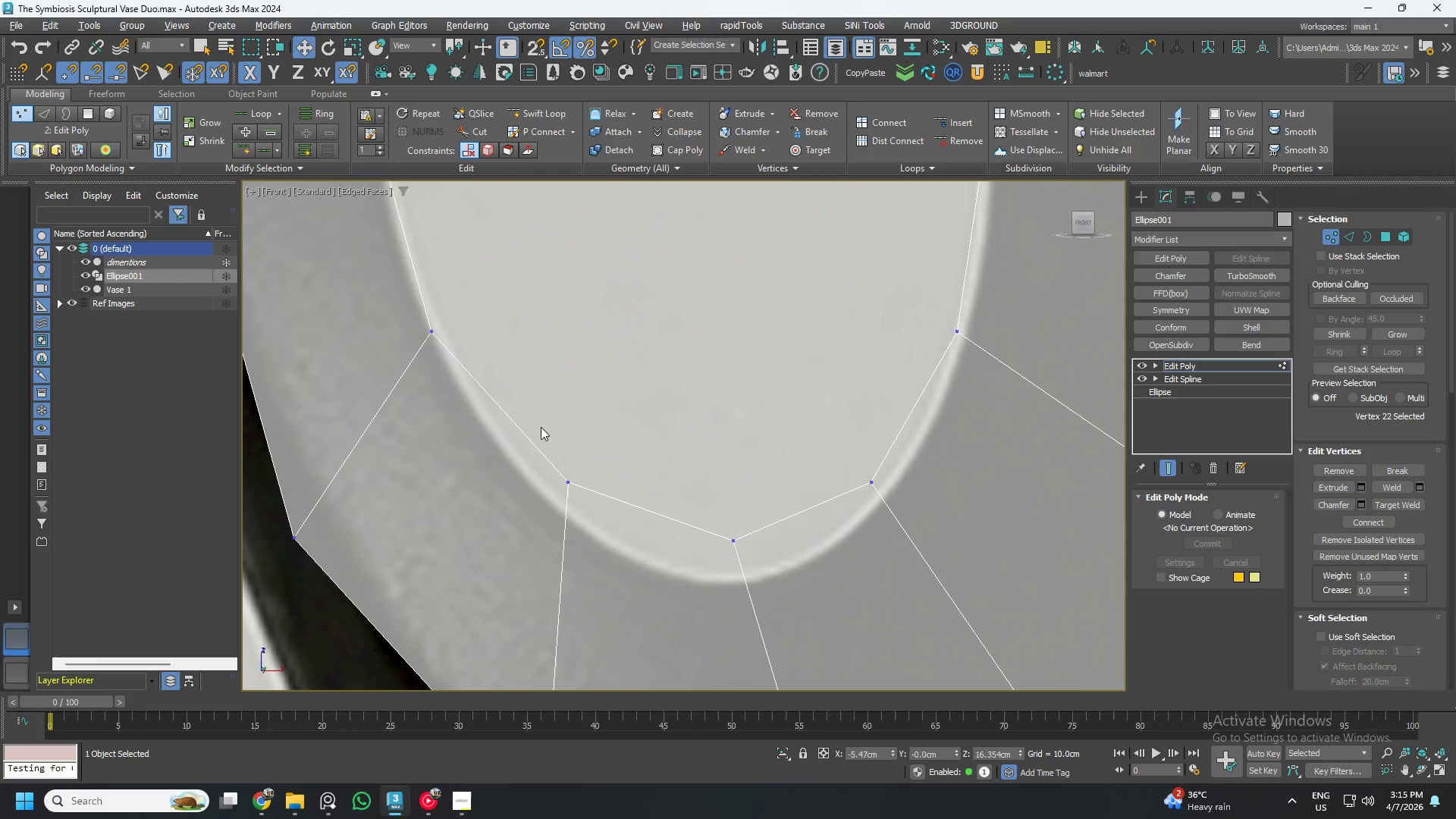 
left_click_drag(start_coordinate=[567, 434], to_coordinate=[570, 470])
 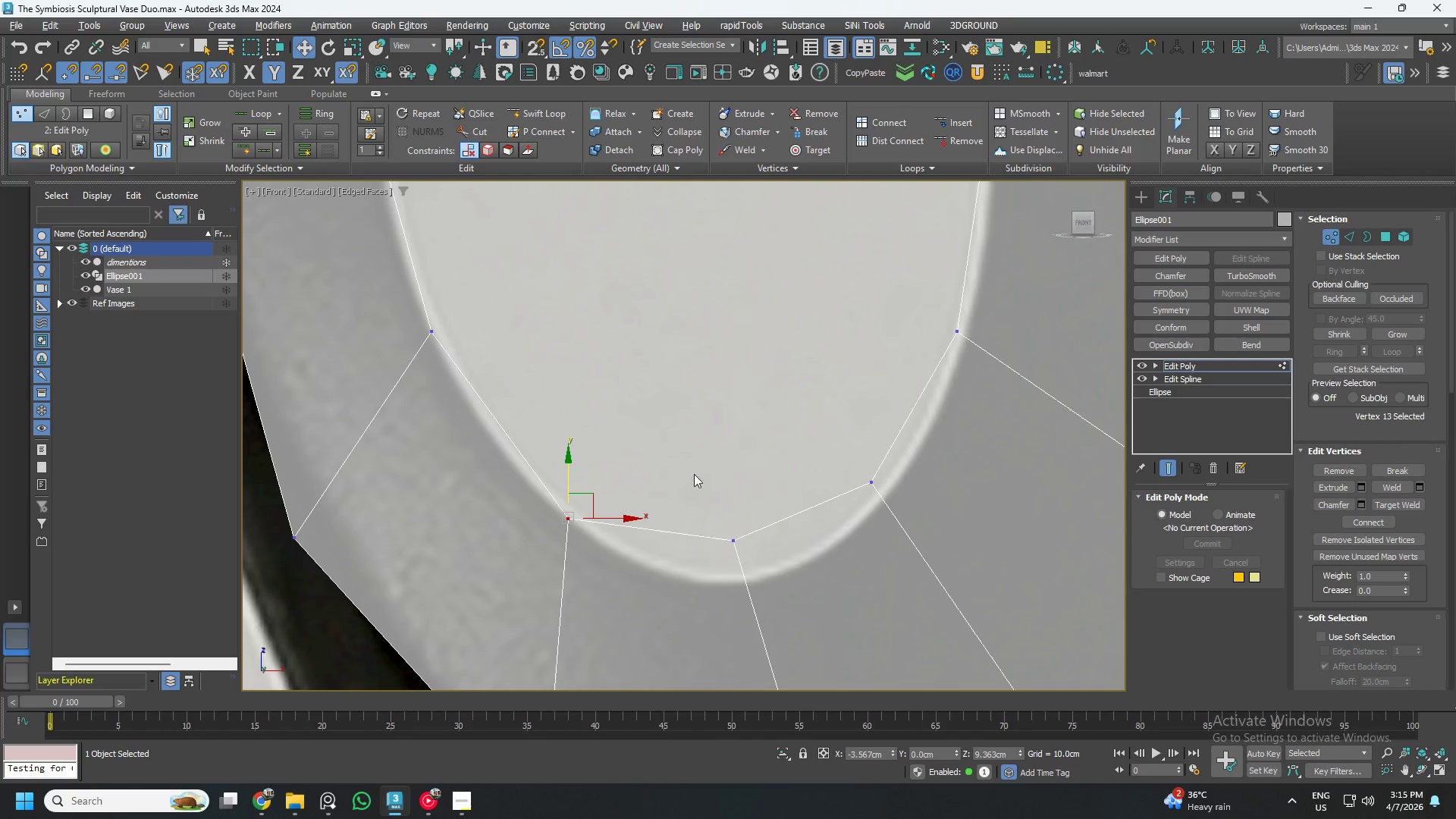 
left_click_drag(start_coordinate=[689, 482], to_coordinate=[773, 585])
 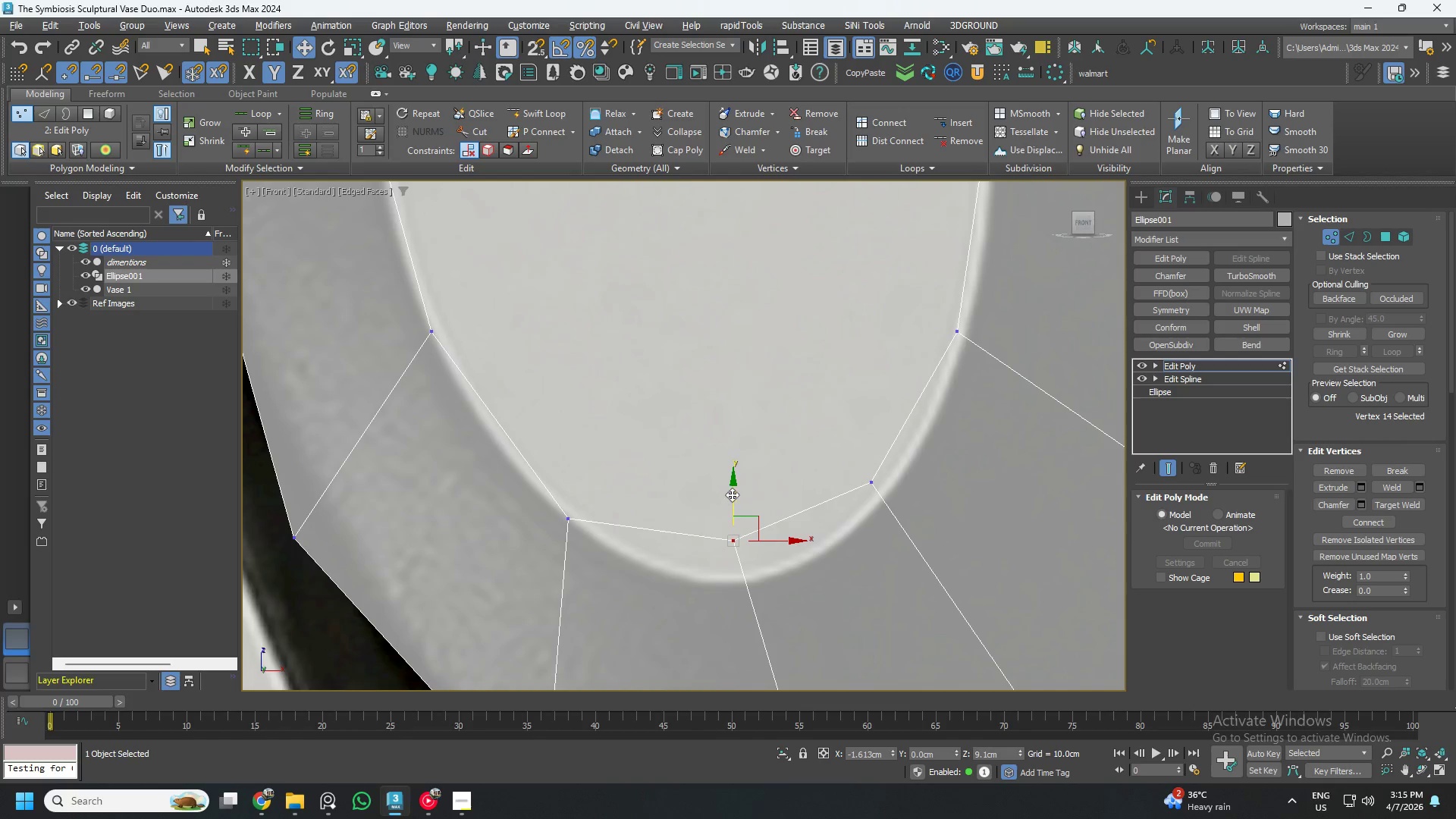 
left_click_drag(start_coordinate=[733, 495], to_coordinate=[739, 537])
 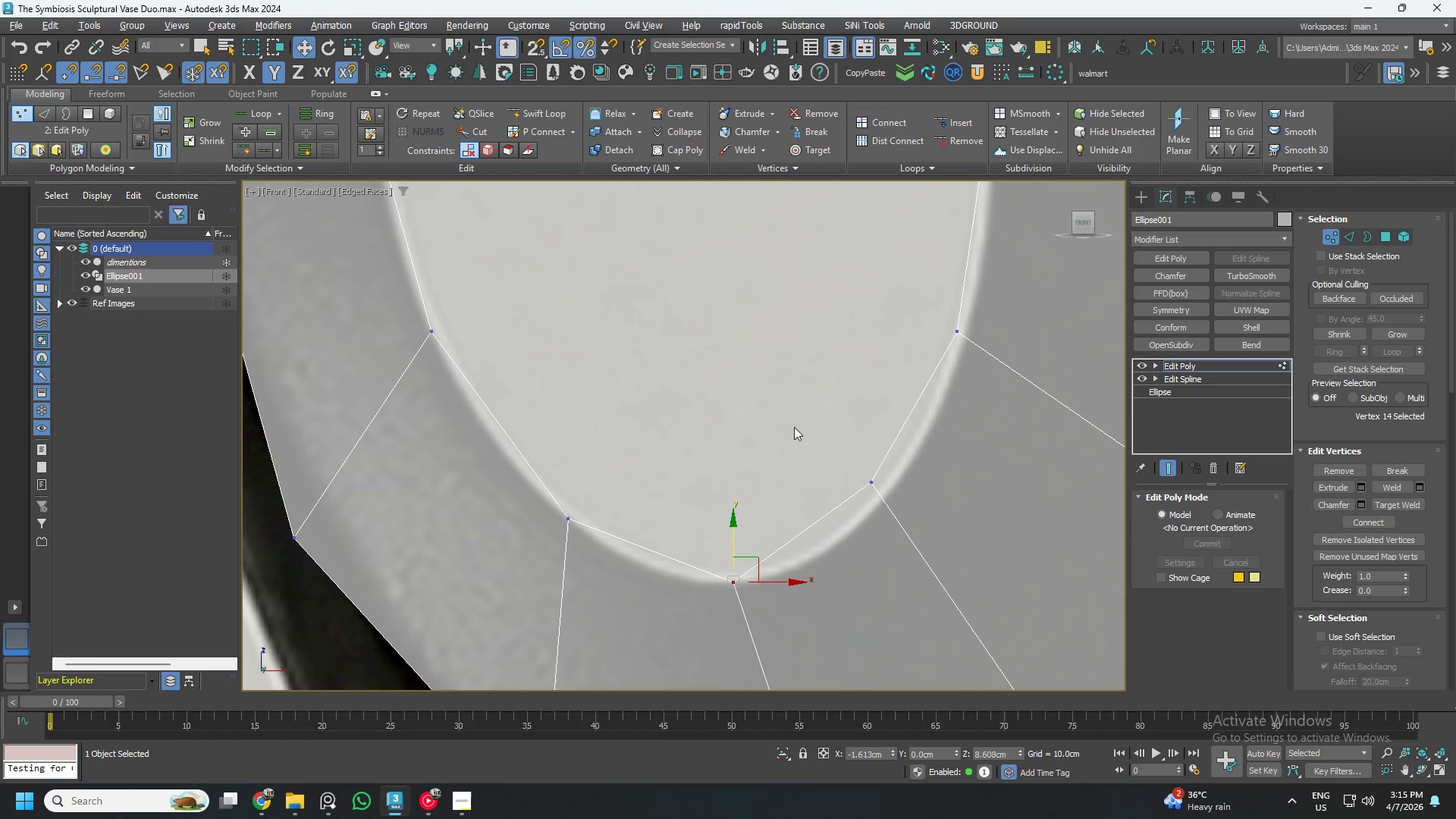 
left_click_drag(start_coordinate=[794, 427], to_coordinate=[911, 507])
 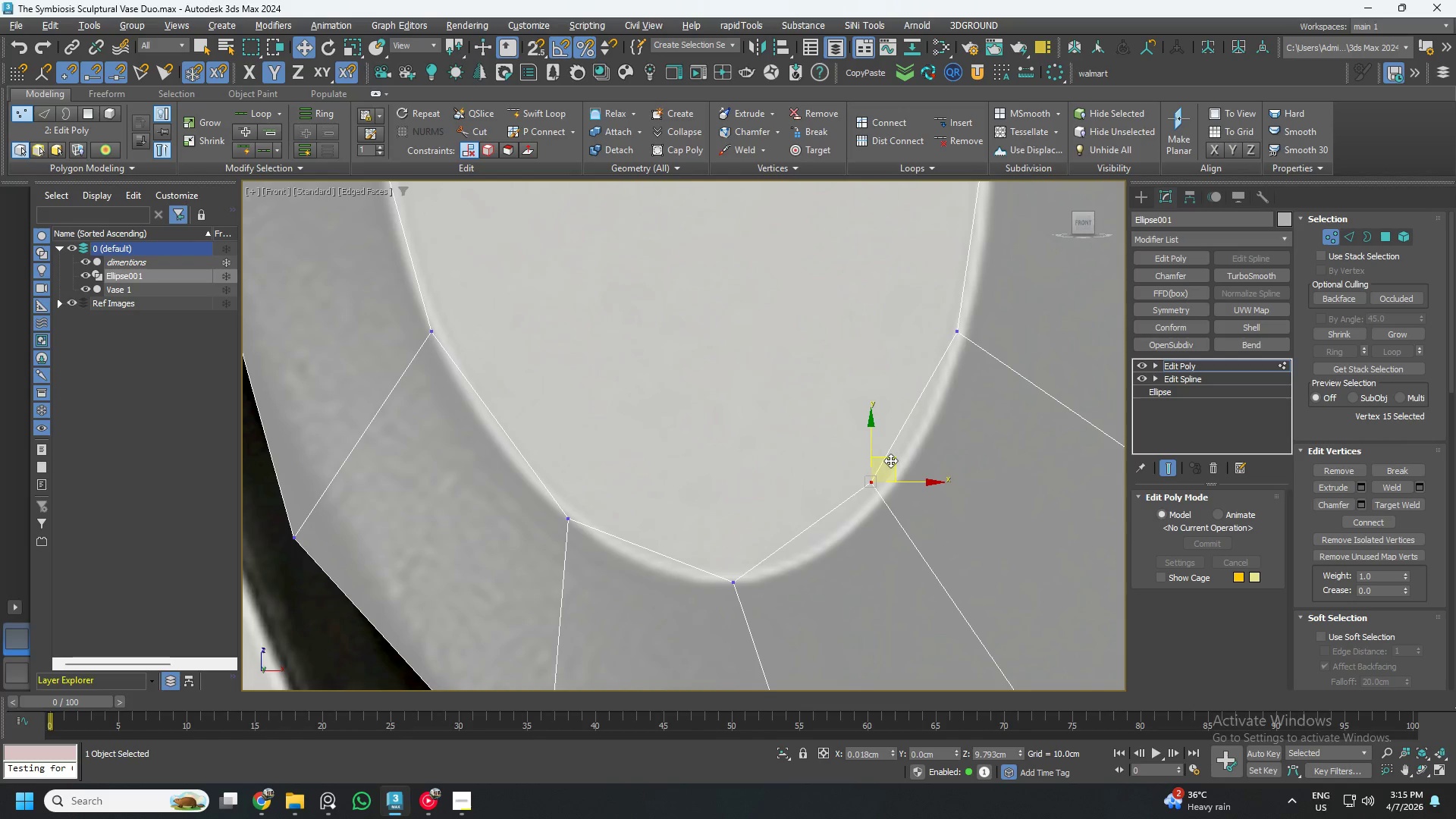 
left_click_drag(start_coordinate=[890, 460], to_coordinate=[902, 481])
 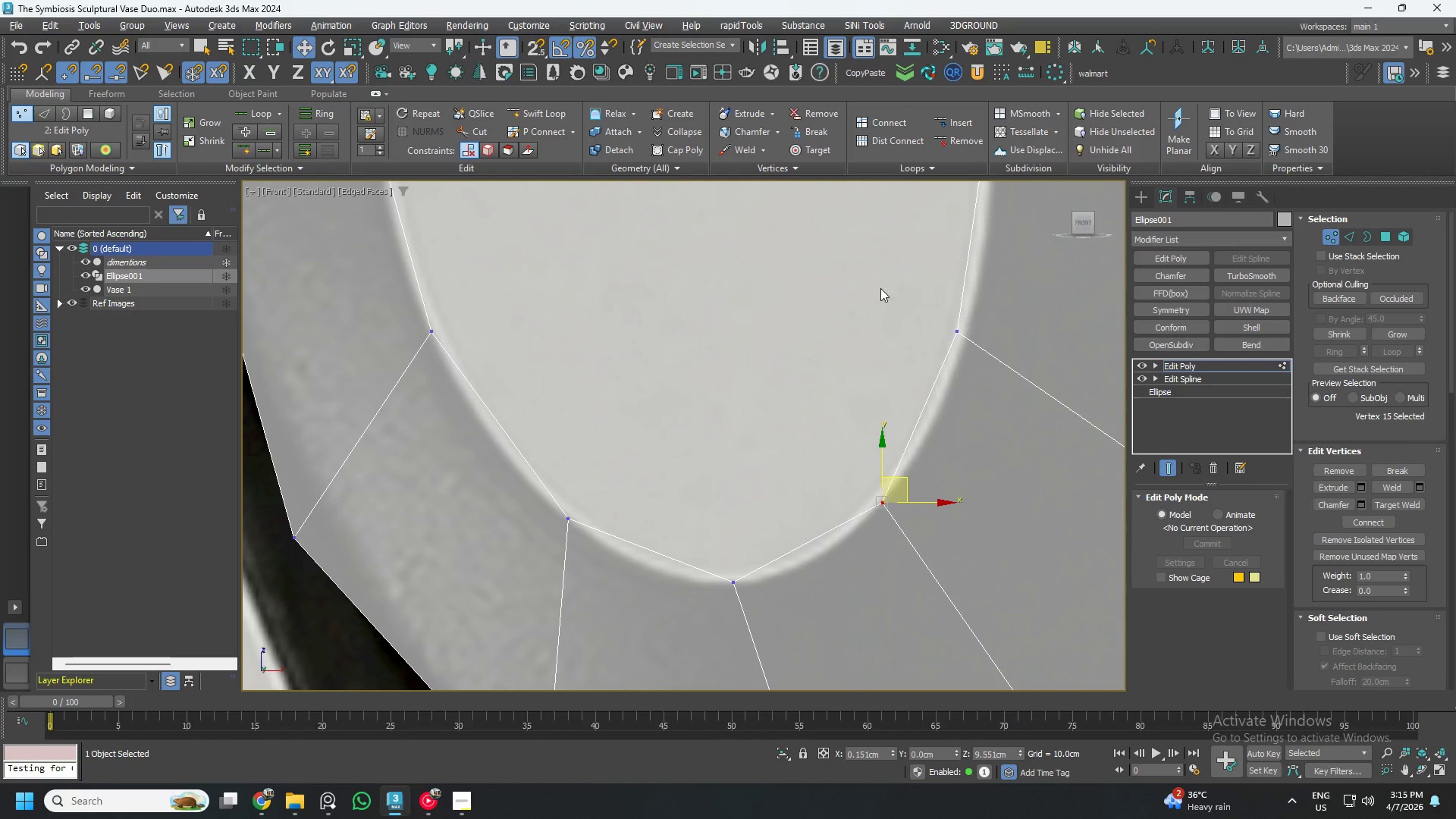 
left_click_drag(start_coordinate=[884, 287], to_coordinate=[988, 359])
 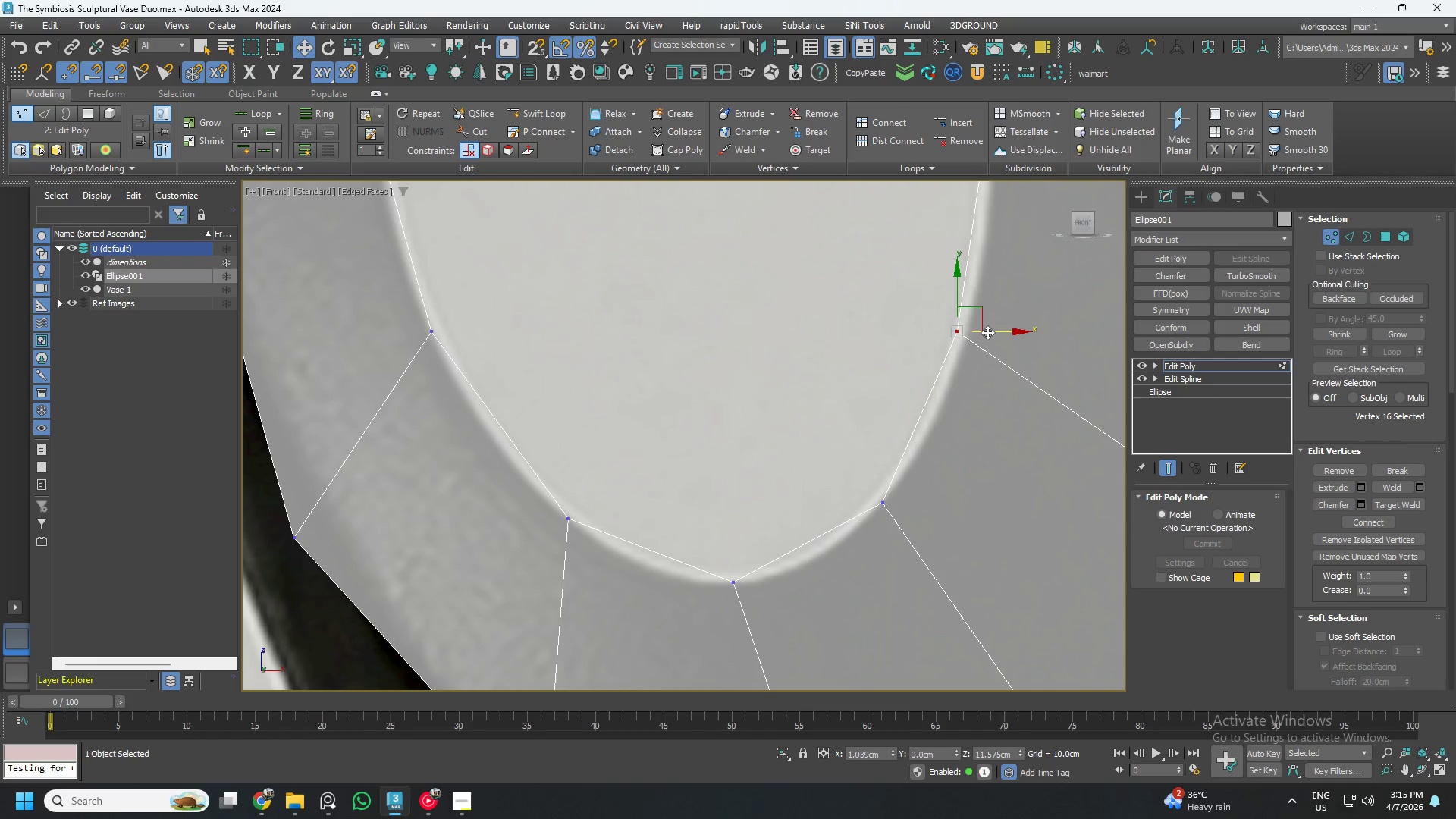 
left_click_drag(start_coordinate=[987, 332], to_coordinate=[994, 339])
 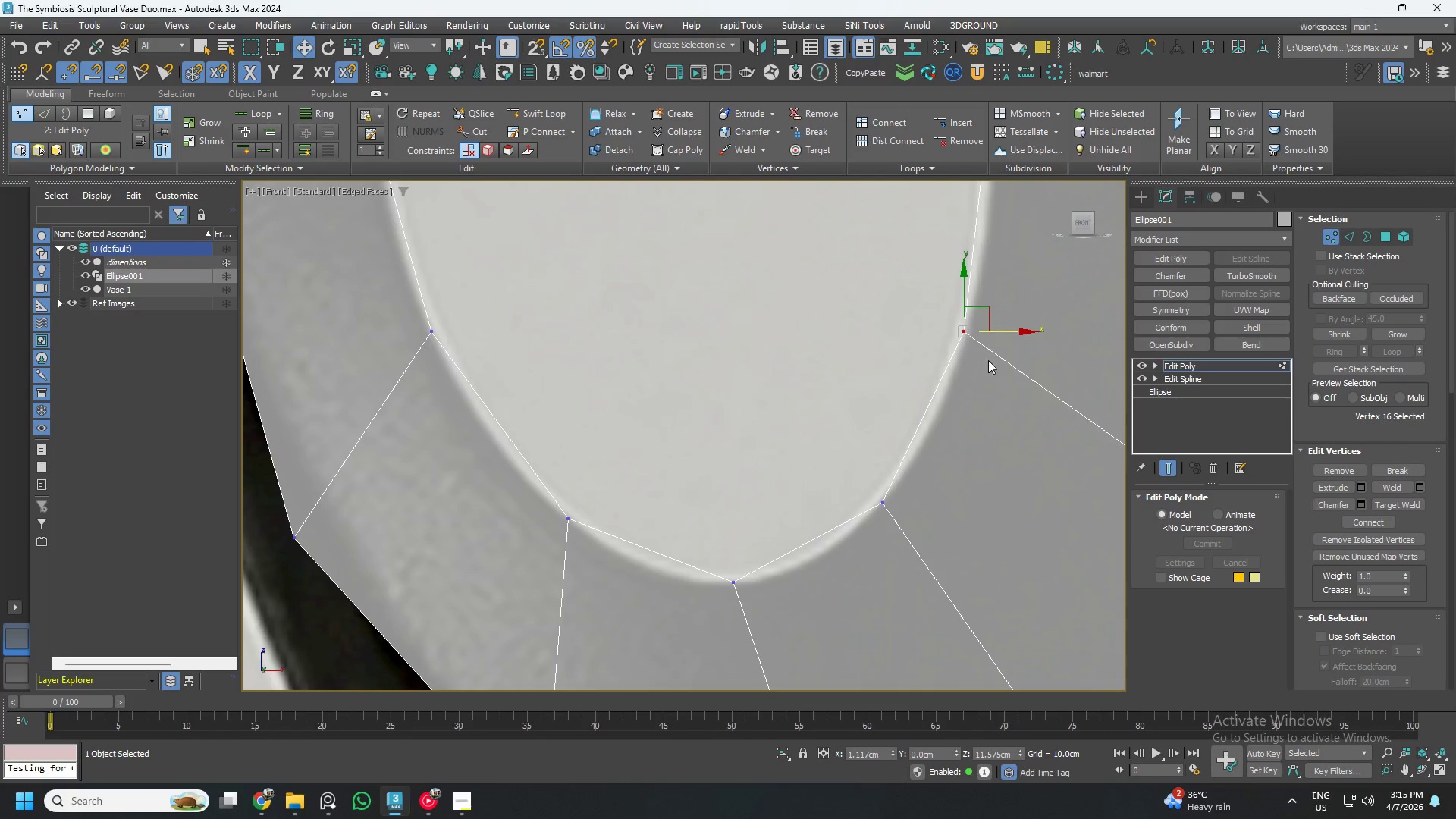 
scroll: coordinate [988, 372], scroll_direction: down, amount: 3.0
 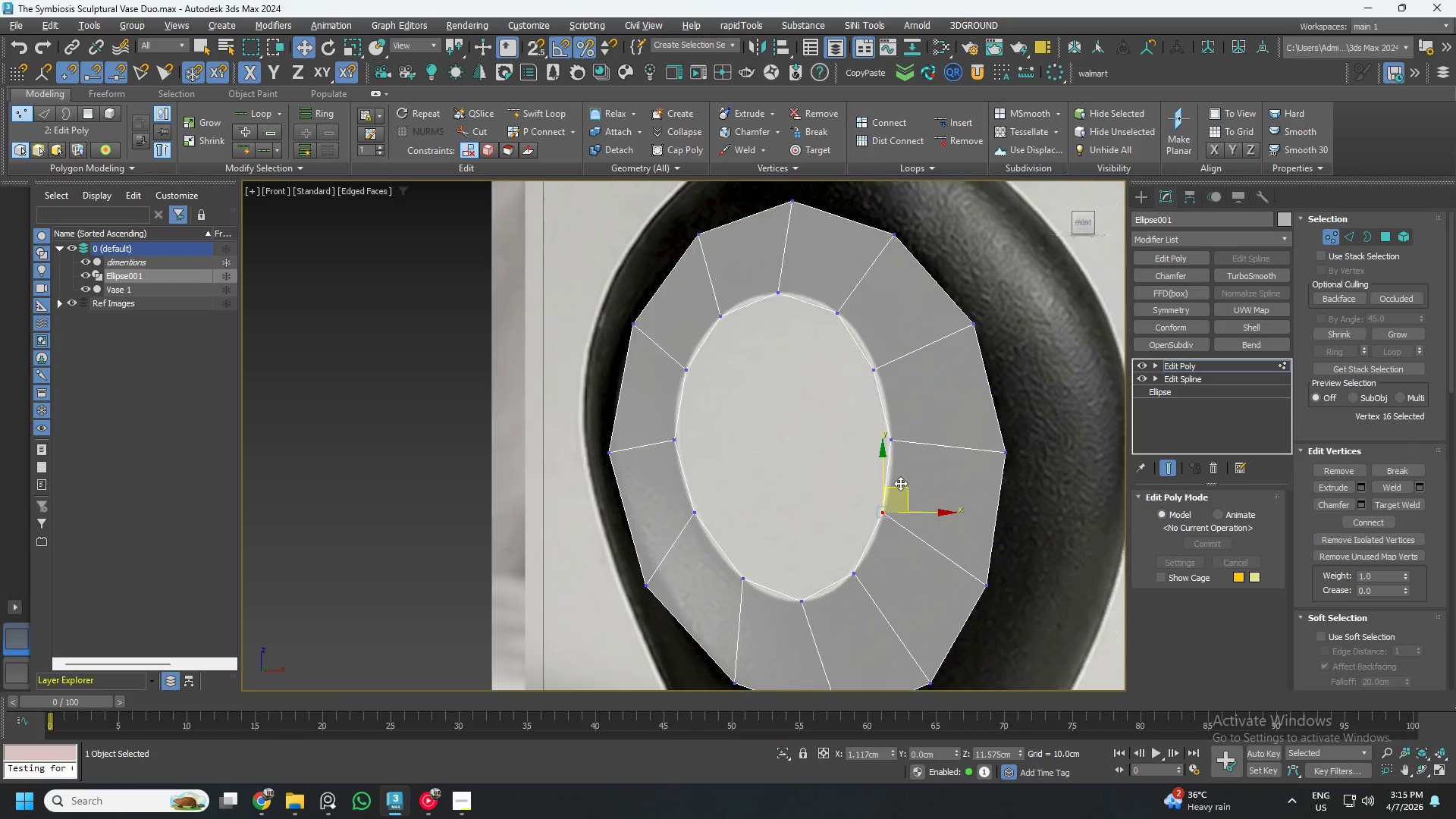 
left_click_drag(start_coordinate=[904, 463], to_coordinate=[794, 334])
 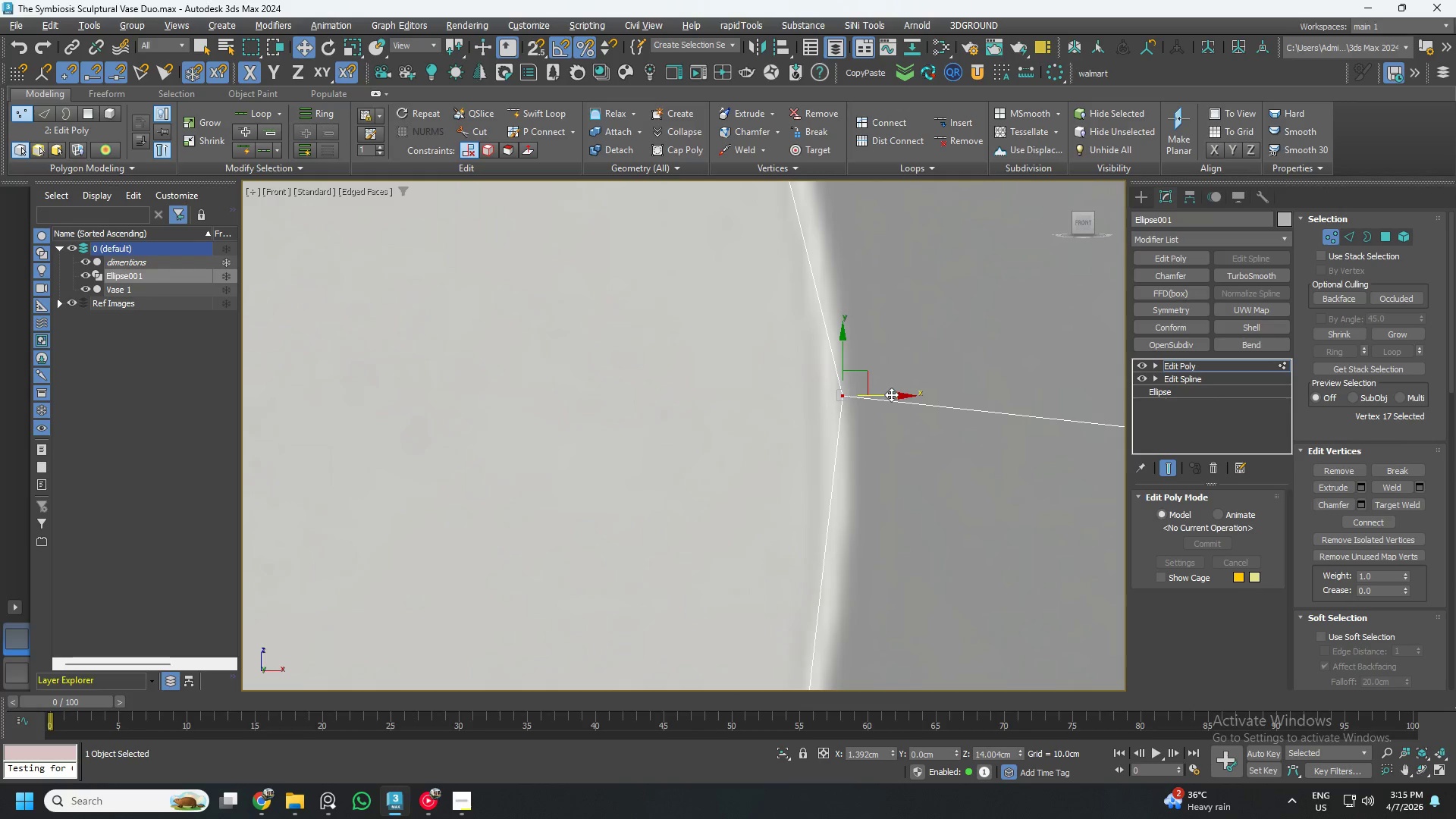 
scroll: coordinate [901, 447], scroll_direction: up, amount: 5.0
 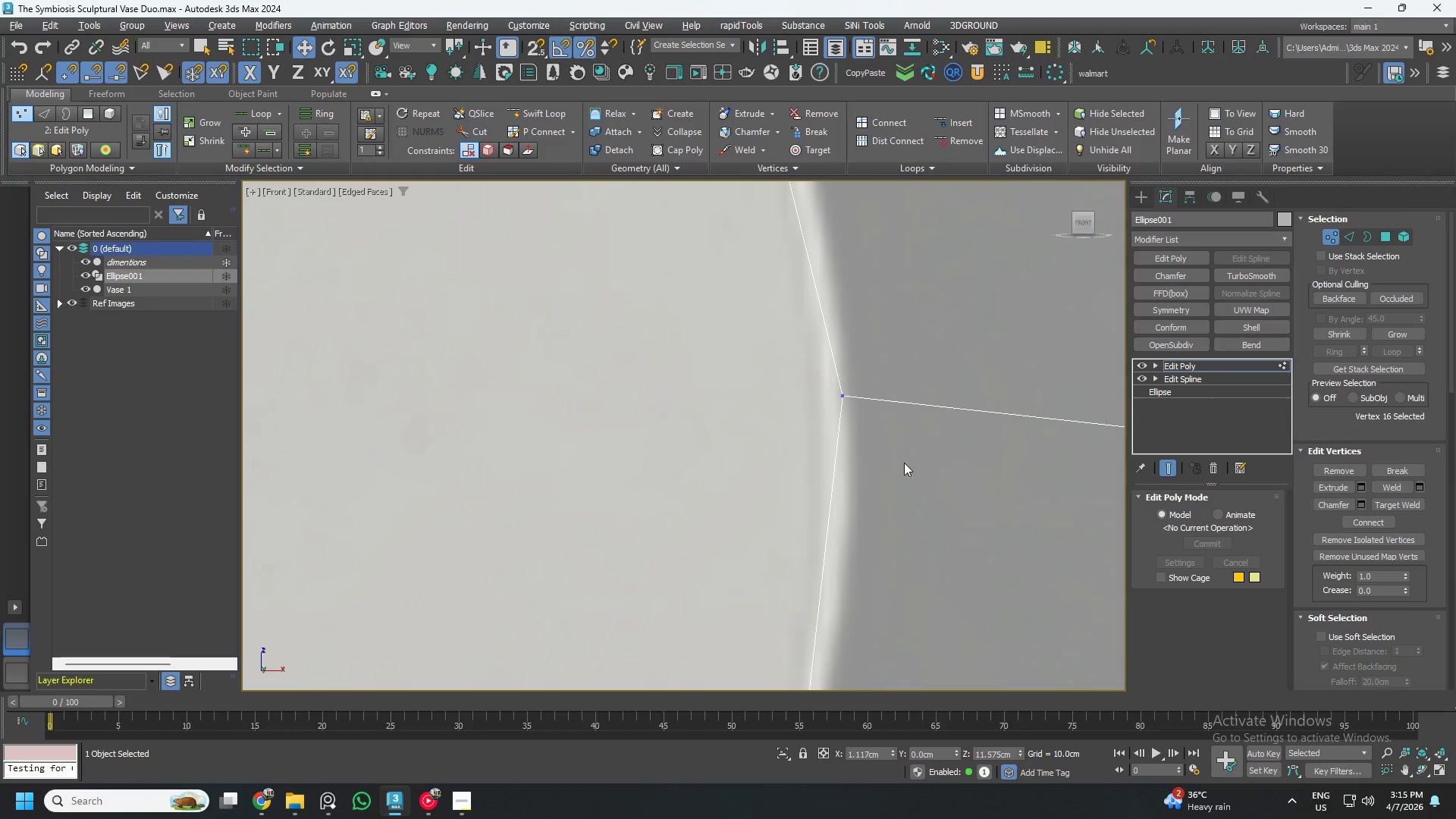 
left_click_drag(start_coordinate=[890, 394], to_coordinate=[900, 400])
 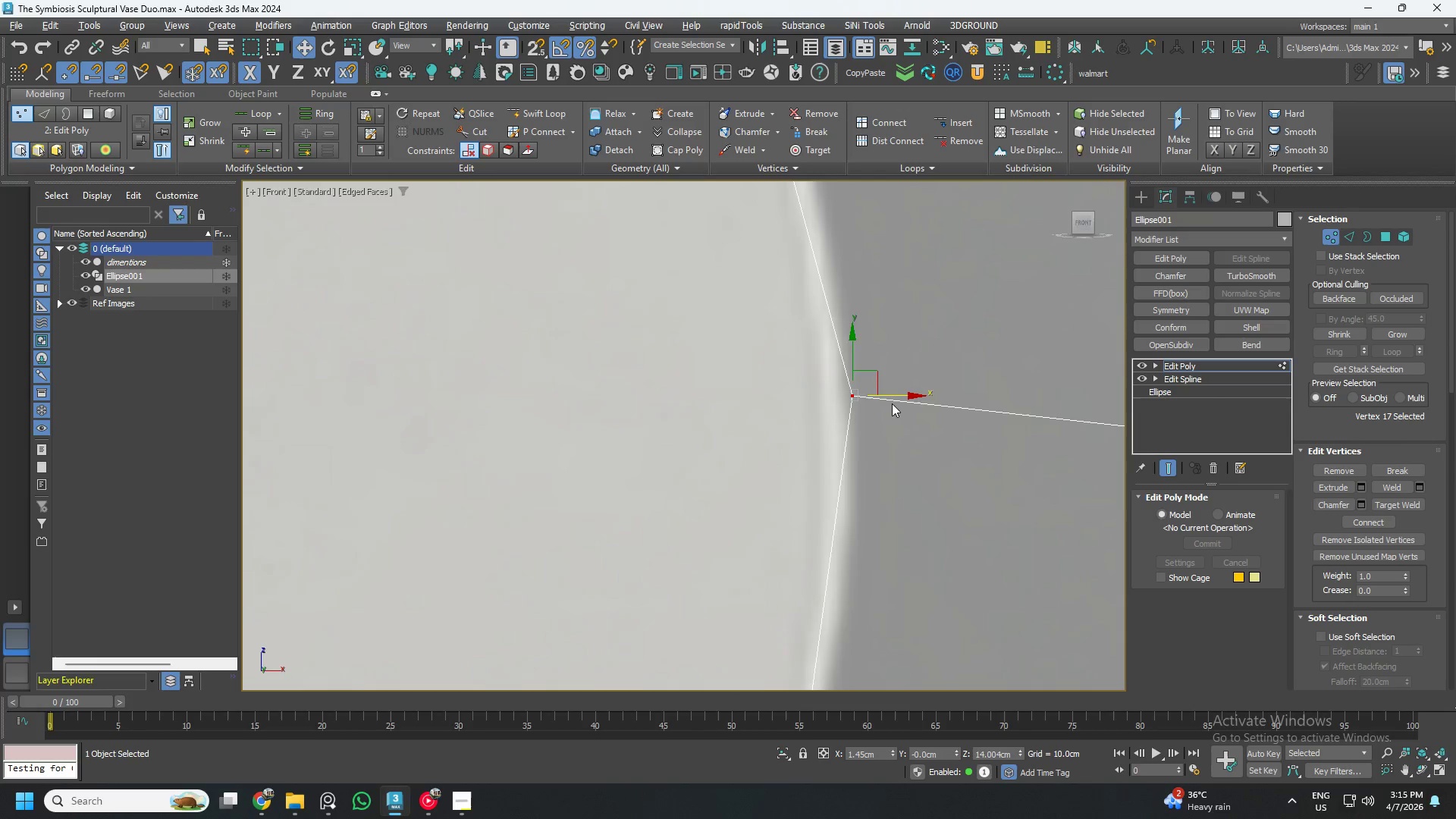 
left_click_drag(start_coordinate=[886, 337], to_coordinate=[799, 506])
 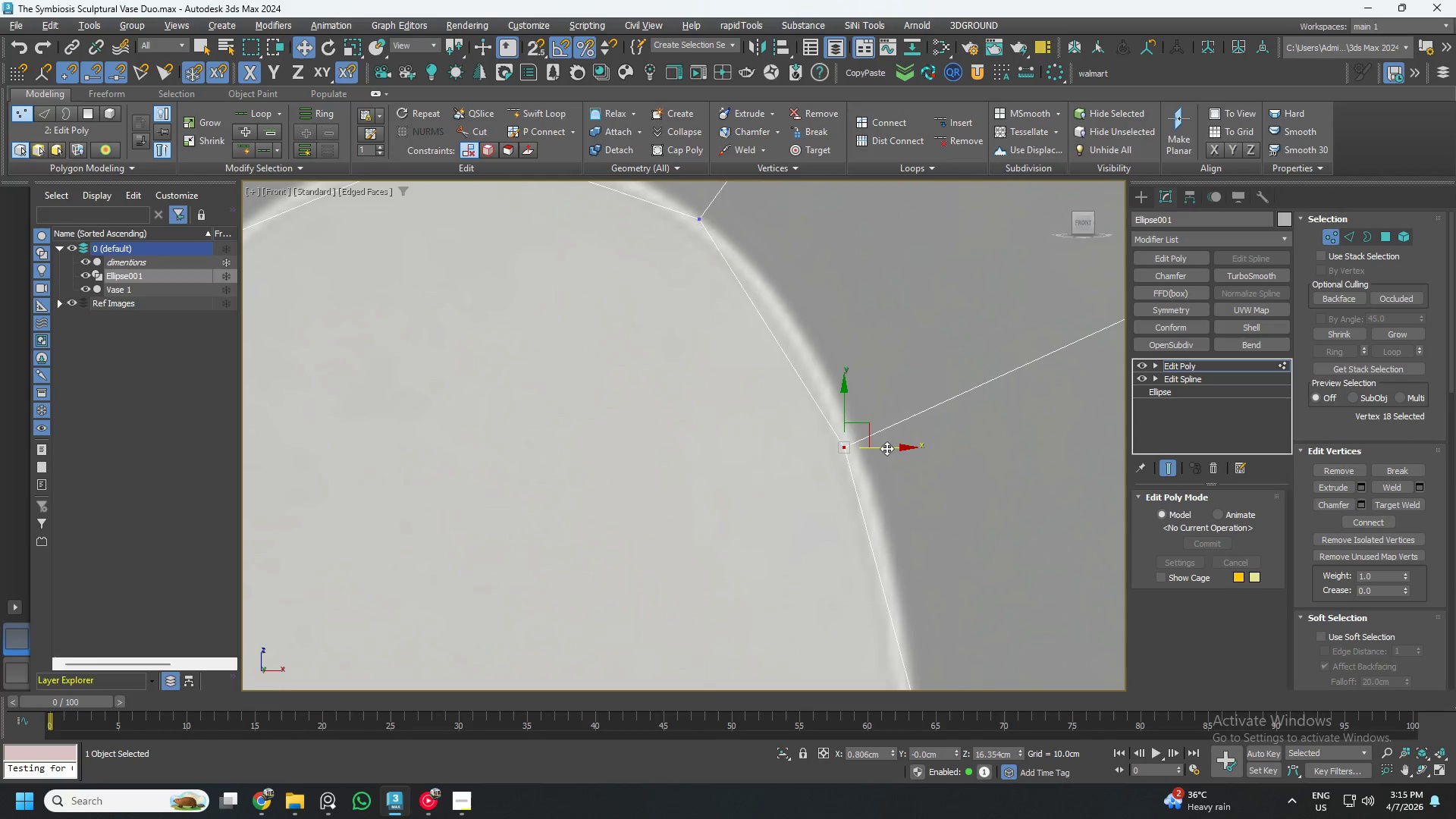 
scroll: coordinate [865, 311], scroll_direction: down, amount: 1.0
 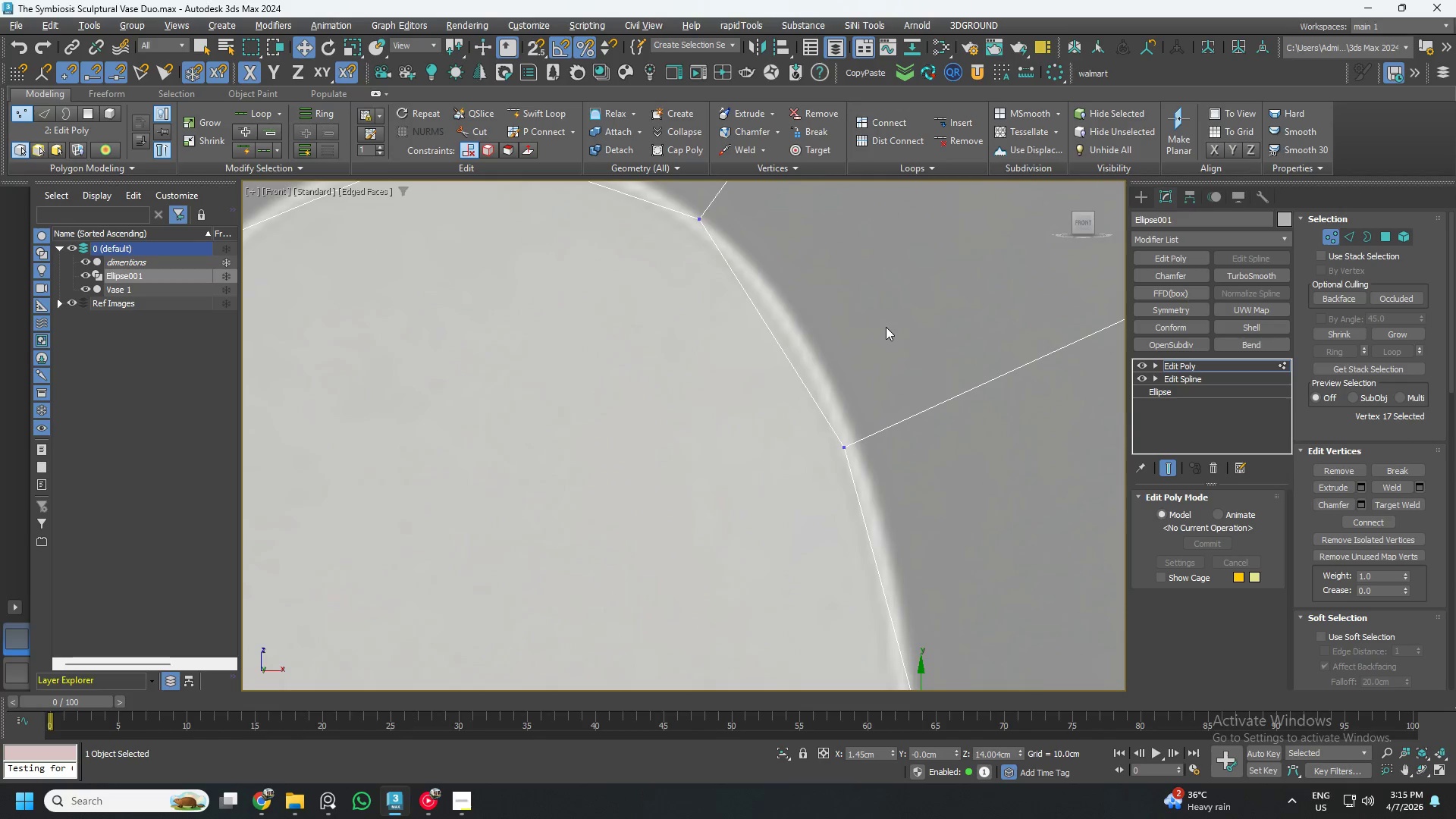 
left_click_drag(start_coordinate=[886, 450], to_coordinate=[907, 459])
 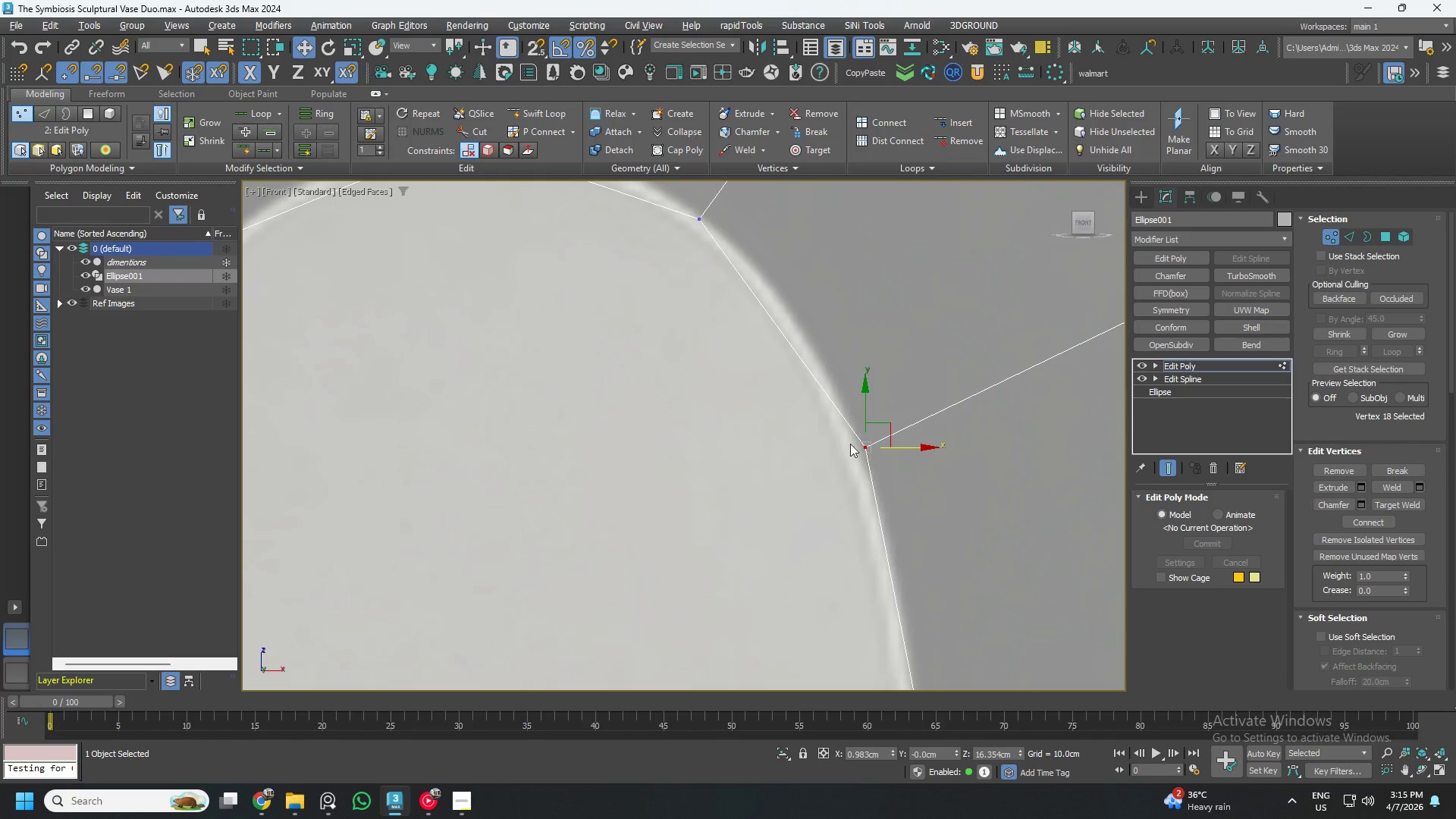 
scroll: coordinate [844, 442], scroll_direction: down, amount: 2.0
 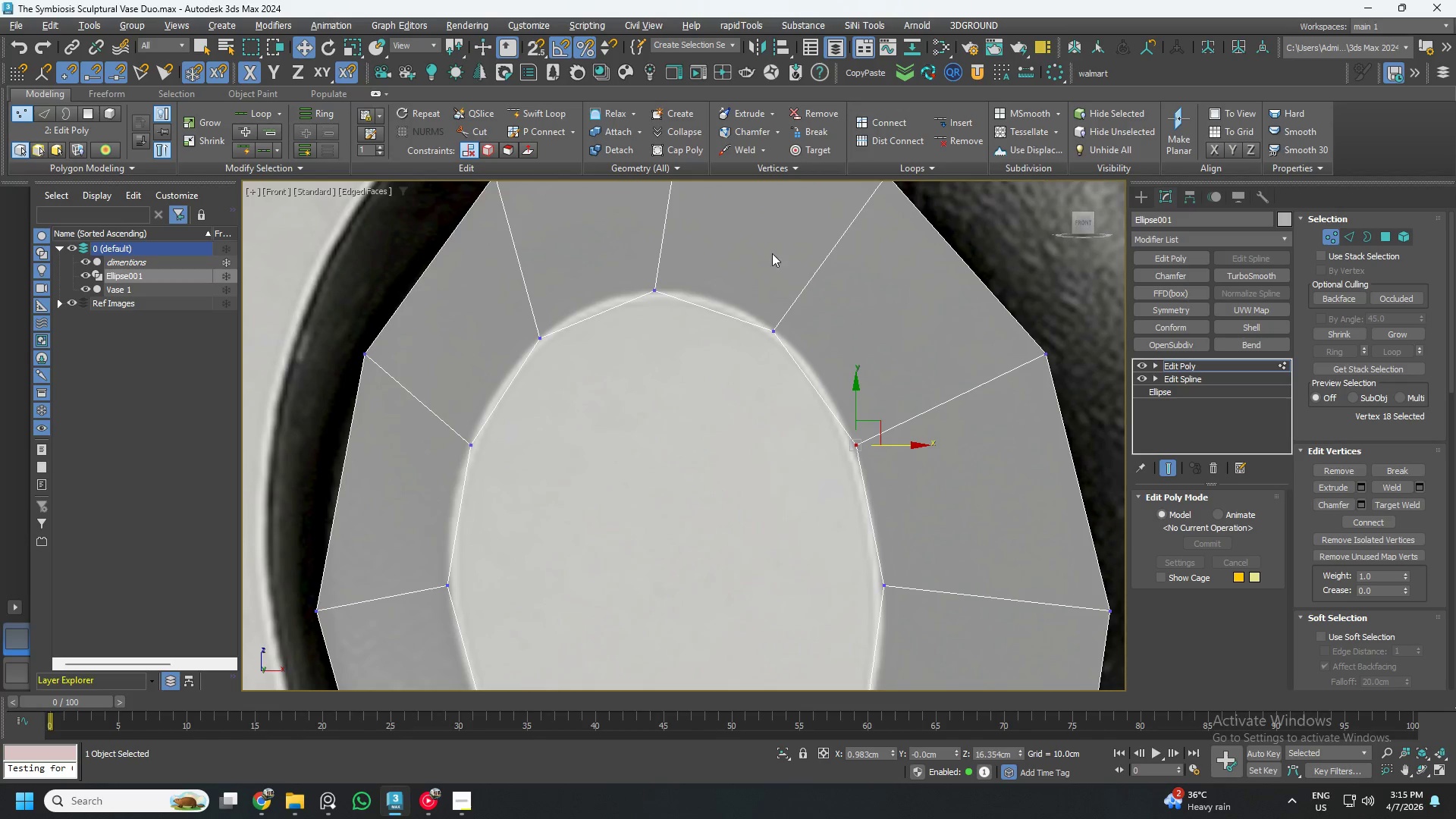 
left_click_drag(start_coordinate=[775, 256], to_coordinate=[798, 389])
 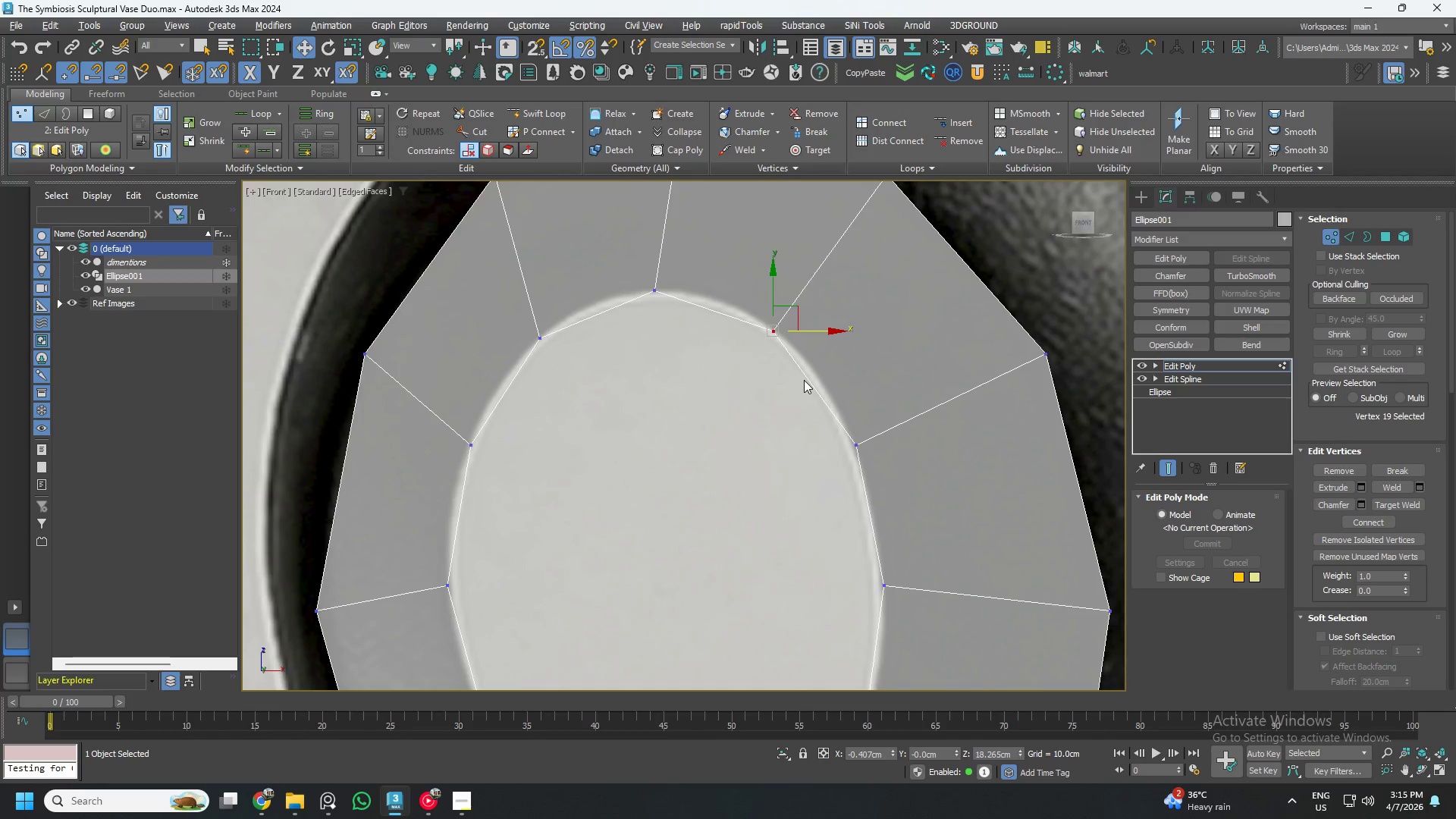 
left_click_drag(start_coordinate=[804, 380], to_coordinate=[711, 282])
 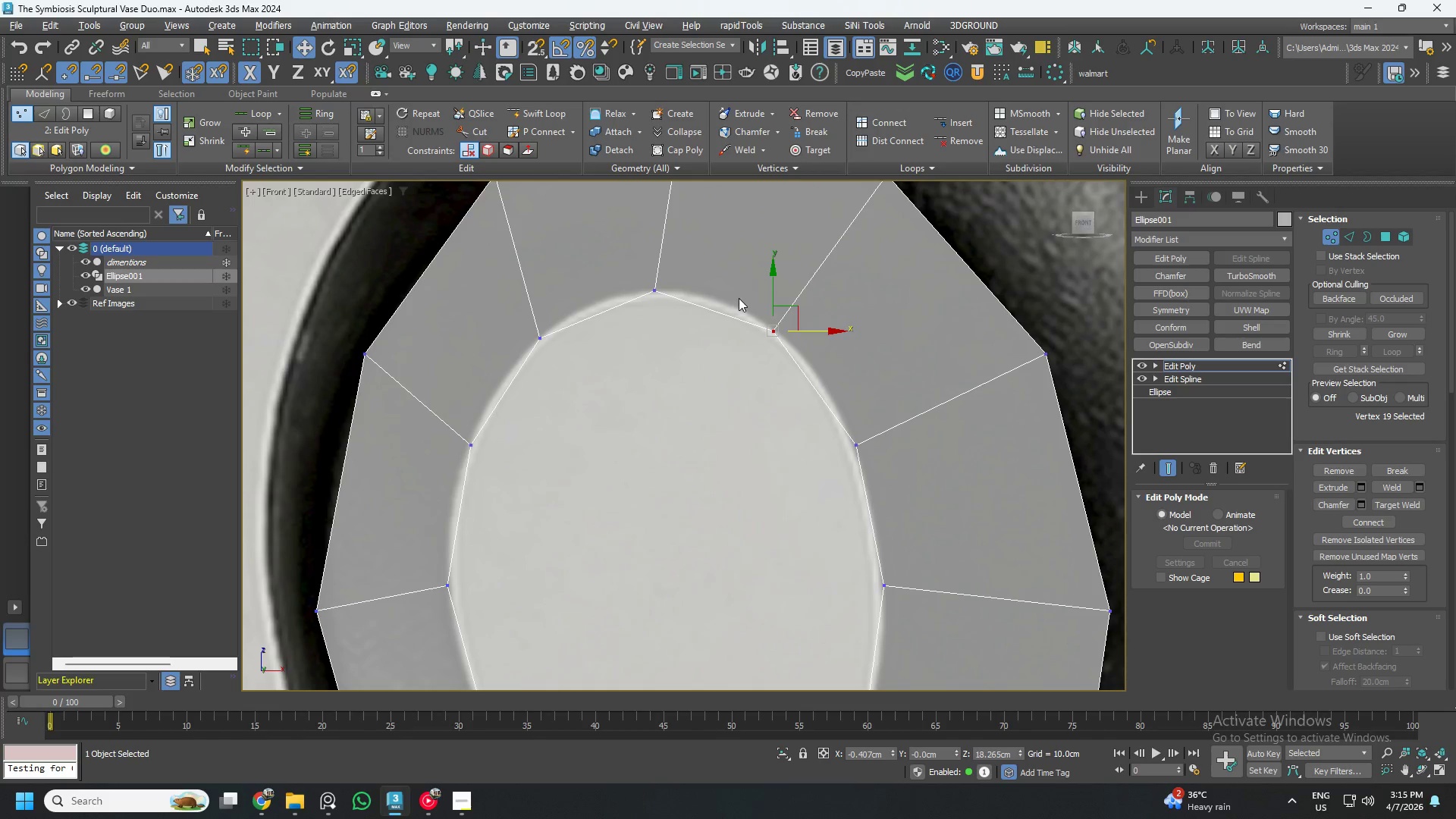 
scroll: coordinate [778, 304], scroll_direction: up, amount: 2.0
 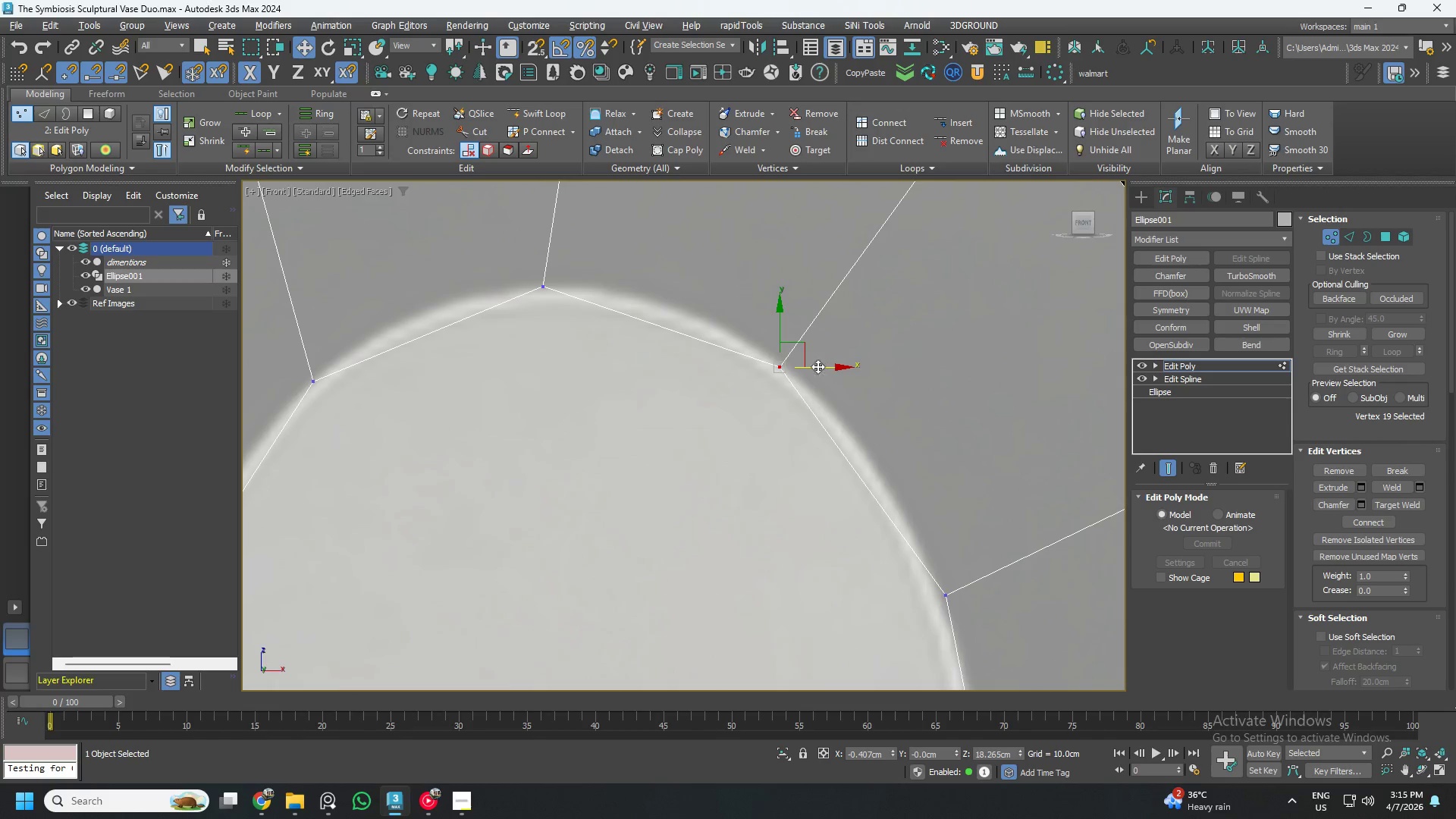 
scroll: coordinate [649, 423], scroll_direction: down, amount: 5.0
 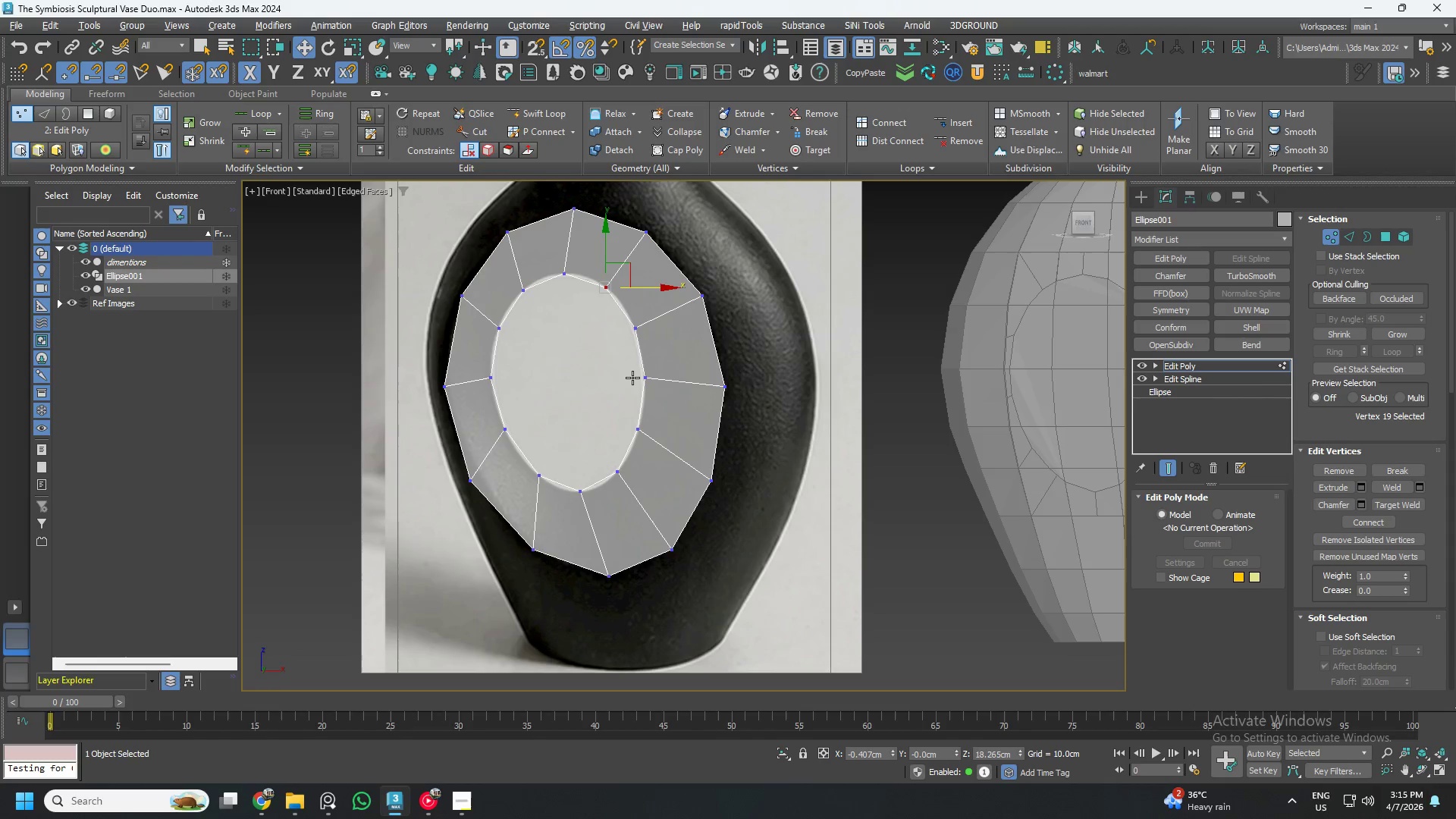 
scroll: coordinate [607, 487], scroll_direction: up, amount: 2.0
 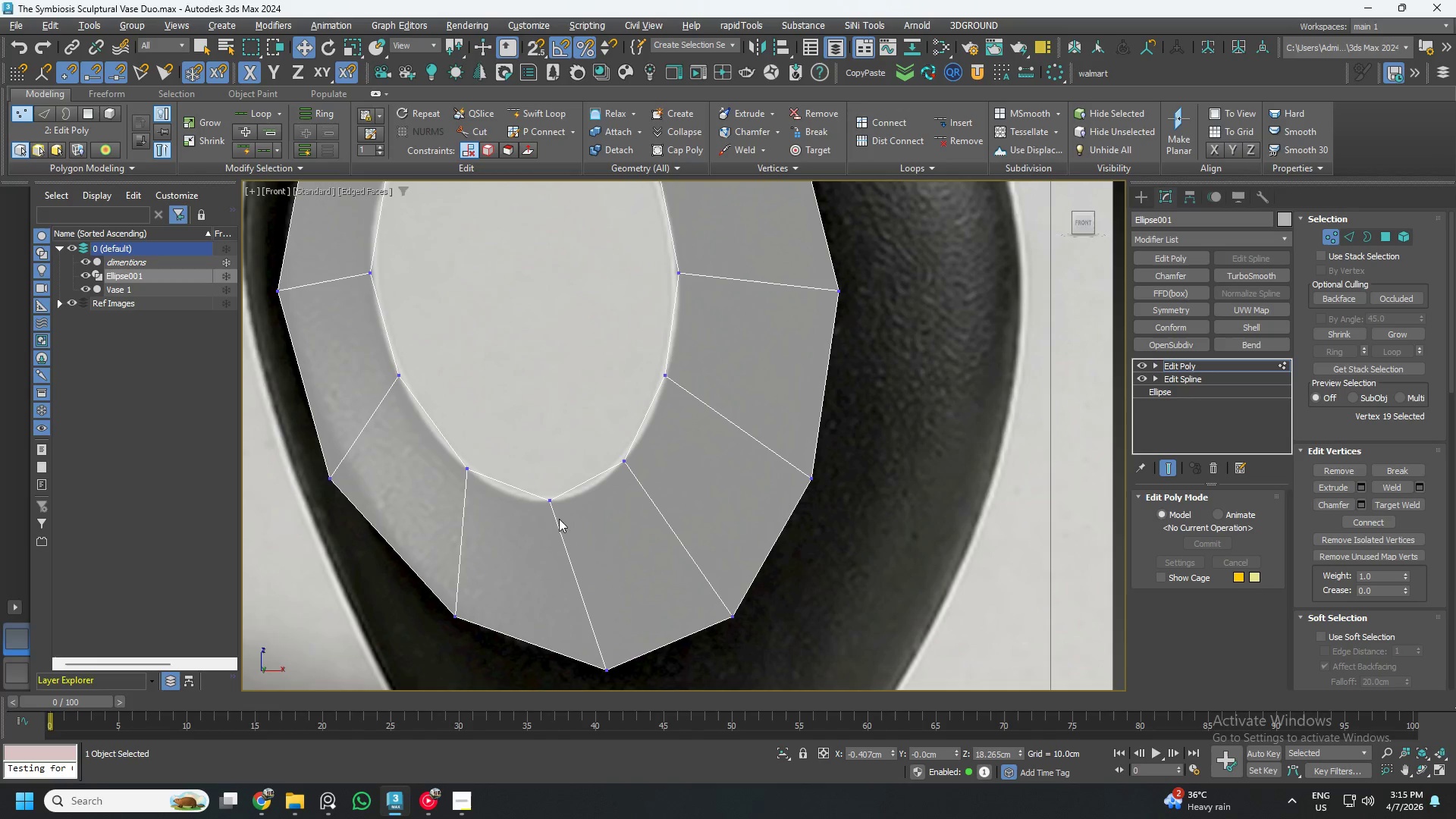 
left_click_drag(start_coordinate=[575, 529], to_coordinate=[516, 480])
 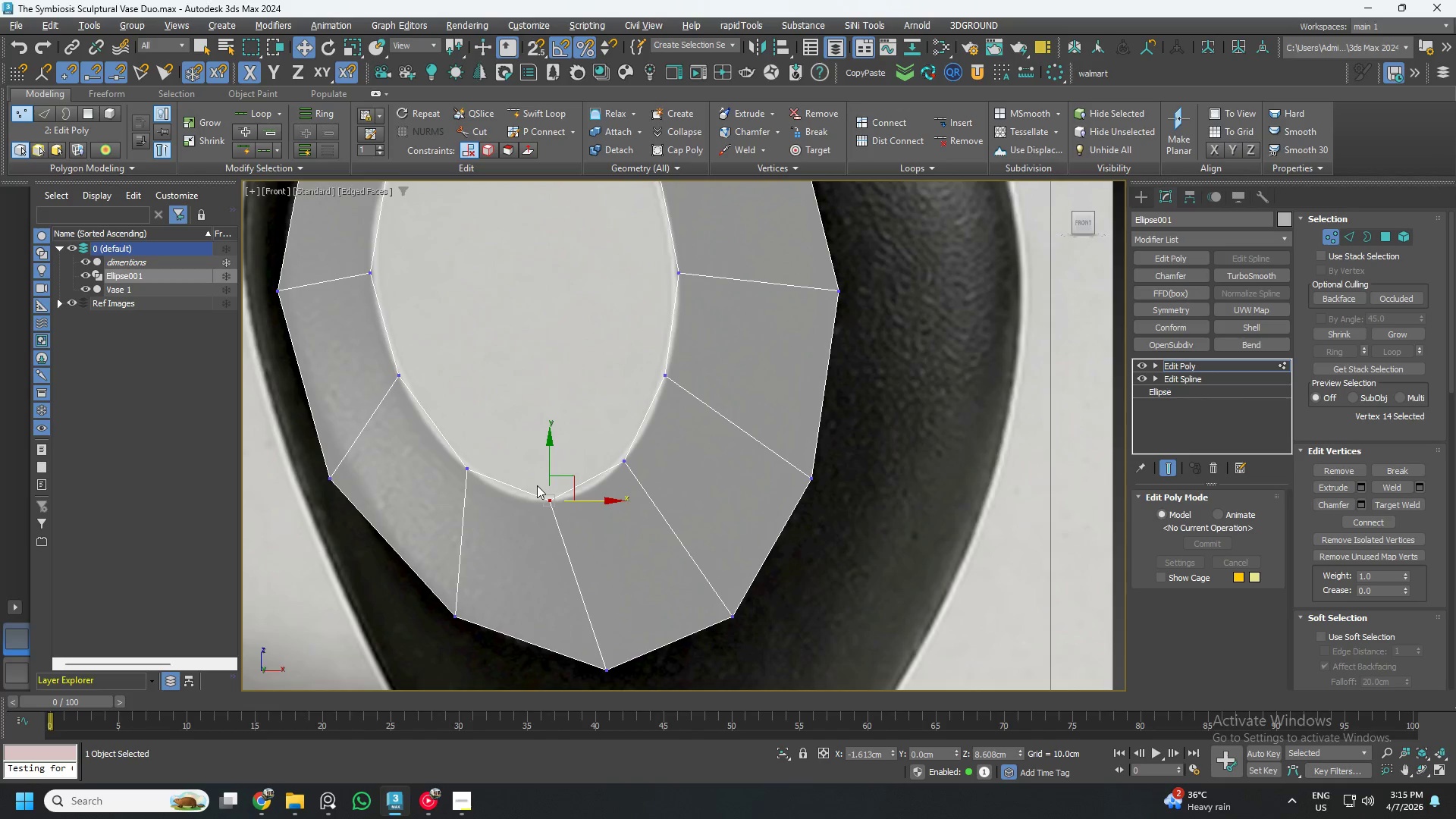 
scroll: coordinate [540, 487], scroll_direction: up, amount: 4.0
 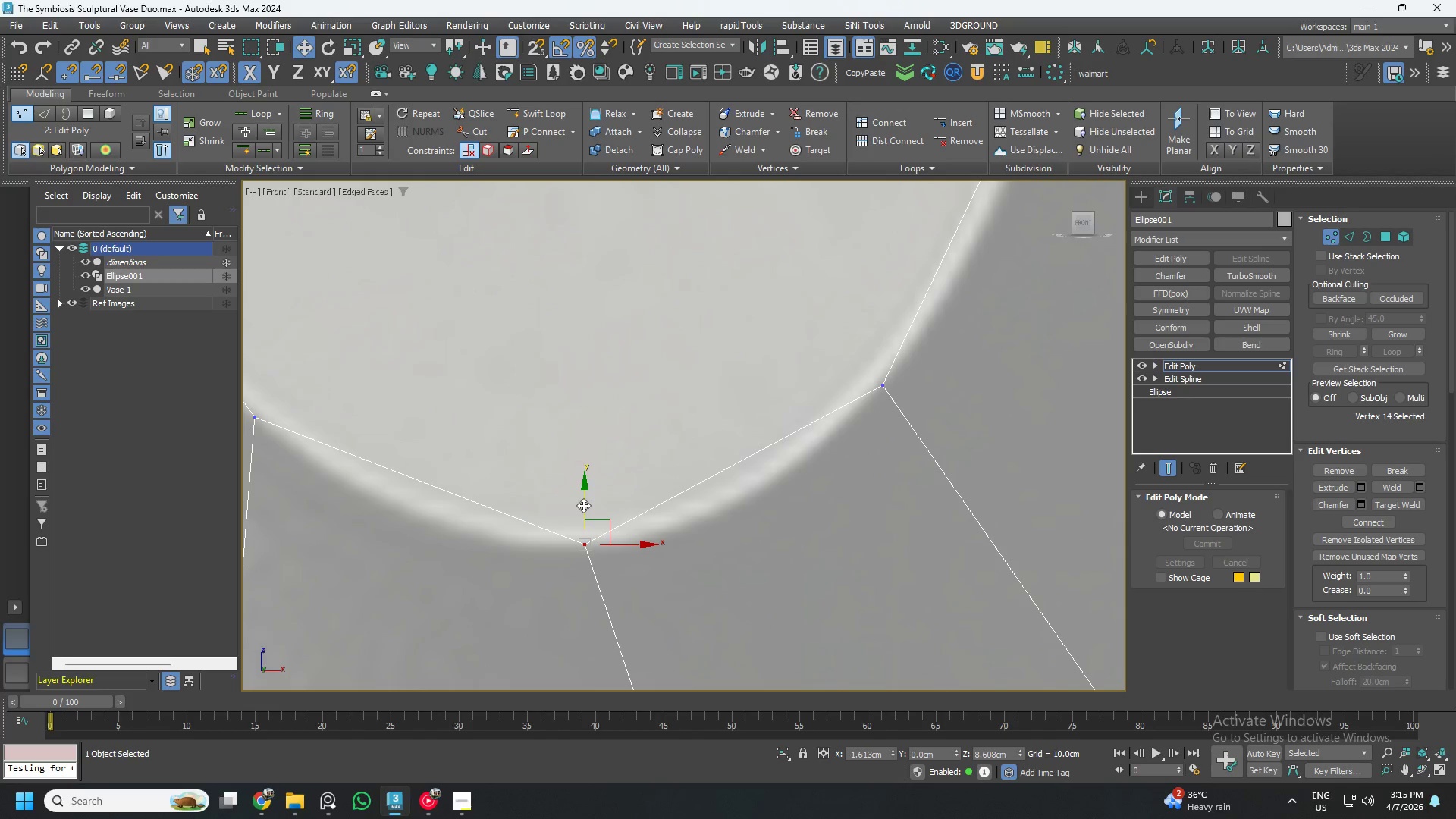 
left_click_drag(start_coordinate=[583, 505], to_coordinate=[589, 514])
 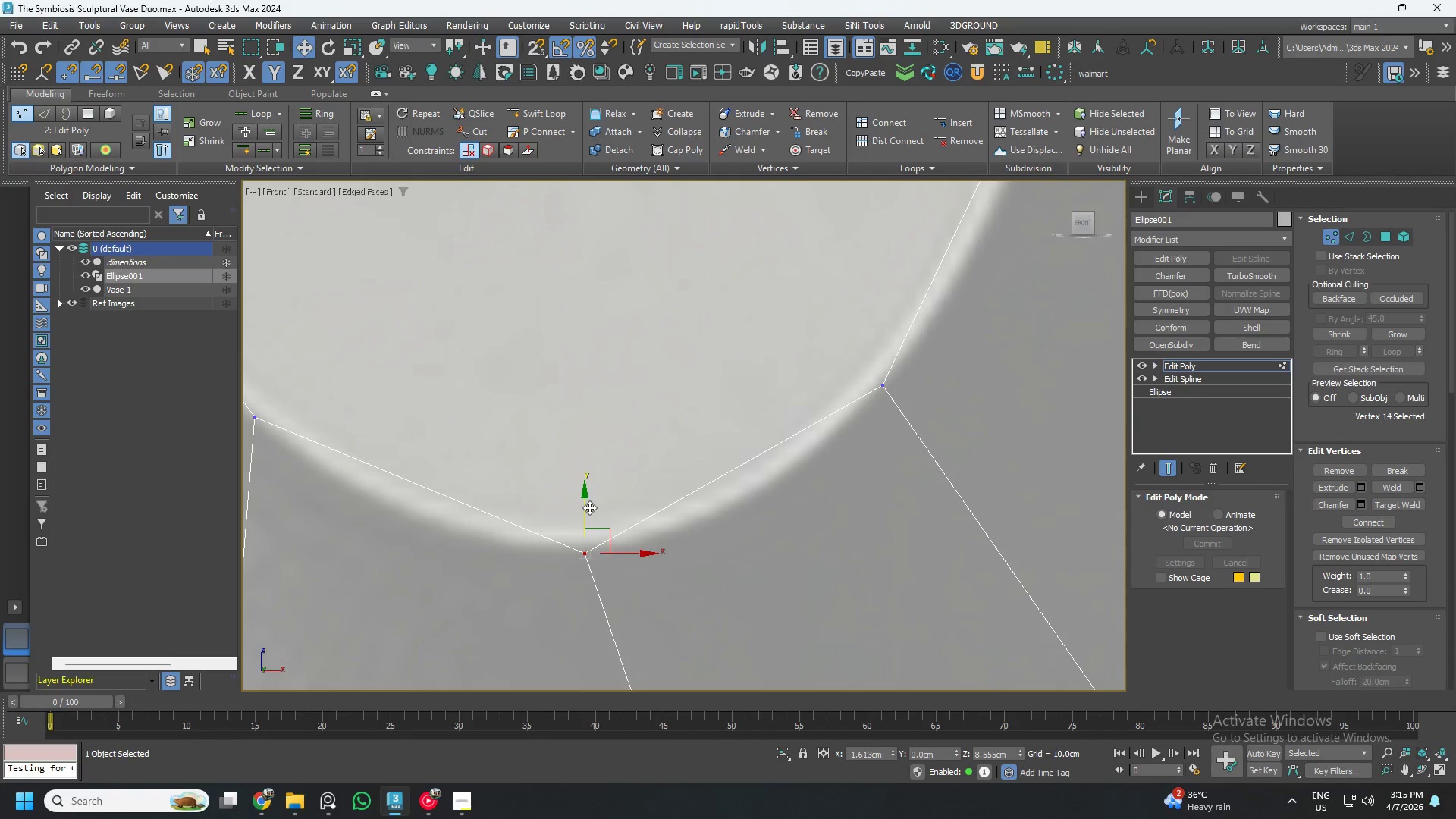 
scroll: coordinate [594, 502], scroll_direction: down, amount: 6.0
 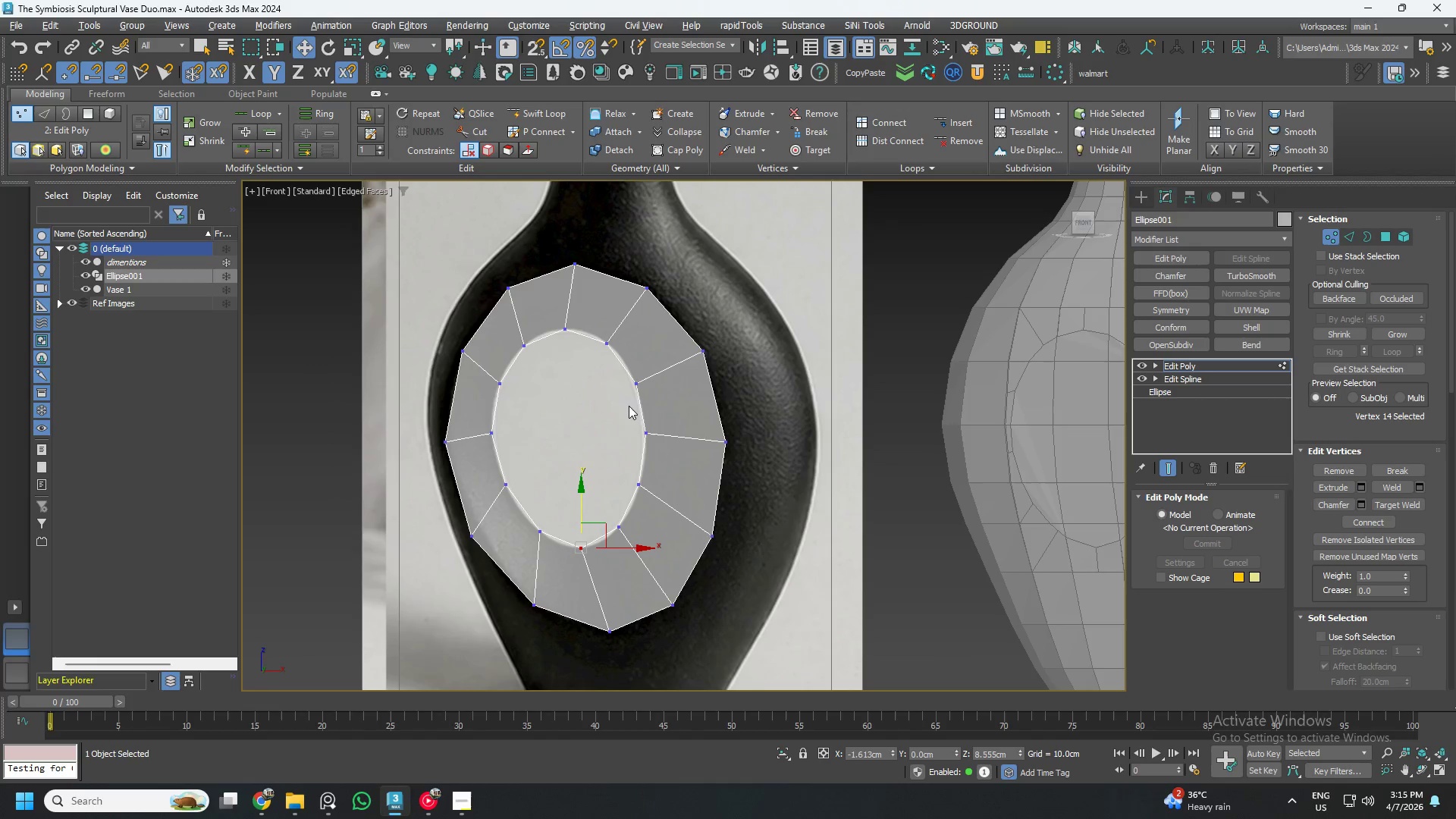 
scroll: coordinate [619, 387], scroll_direction: up, amount: 2.0
 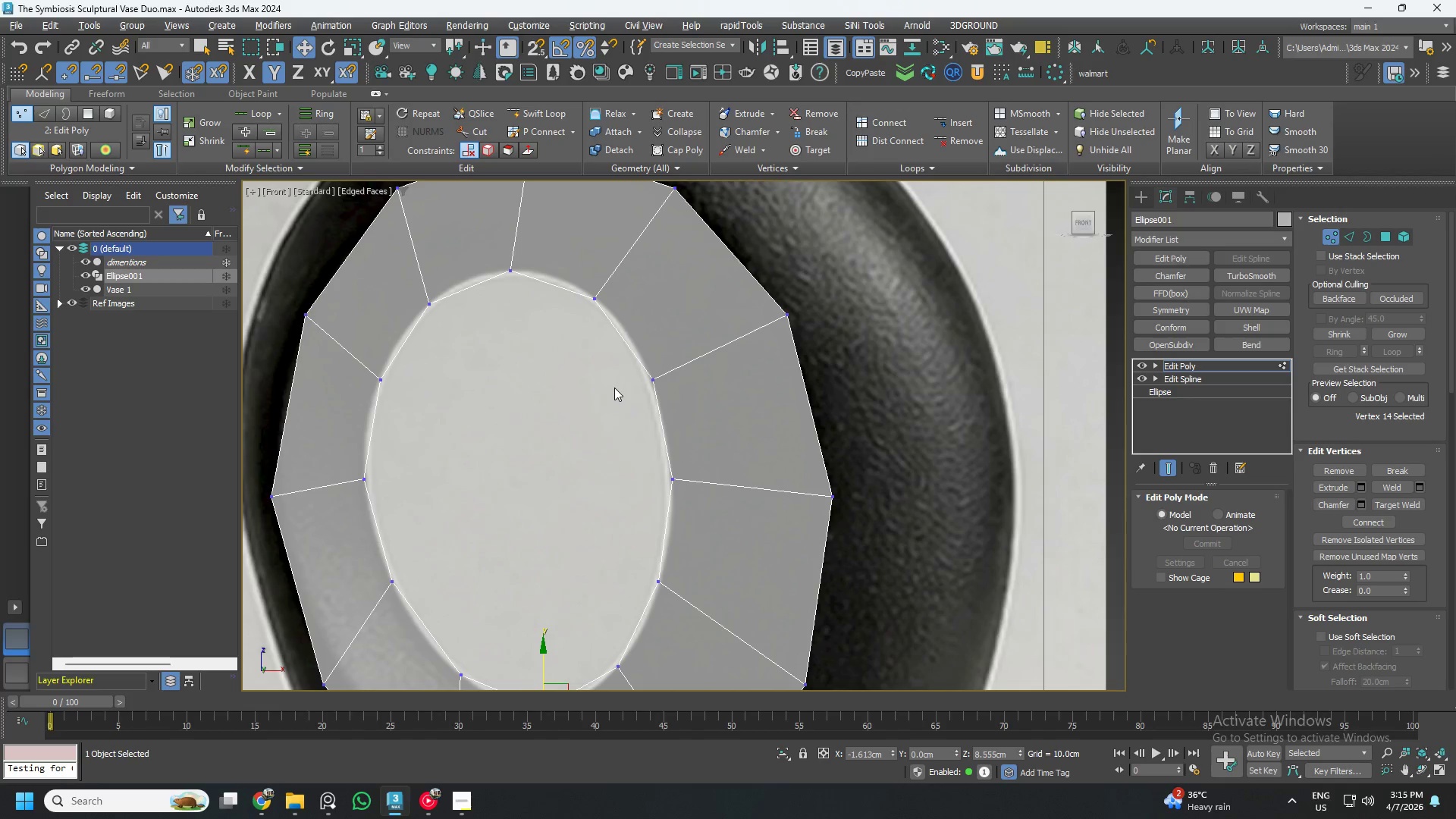 
key(4)
 